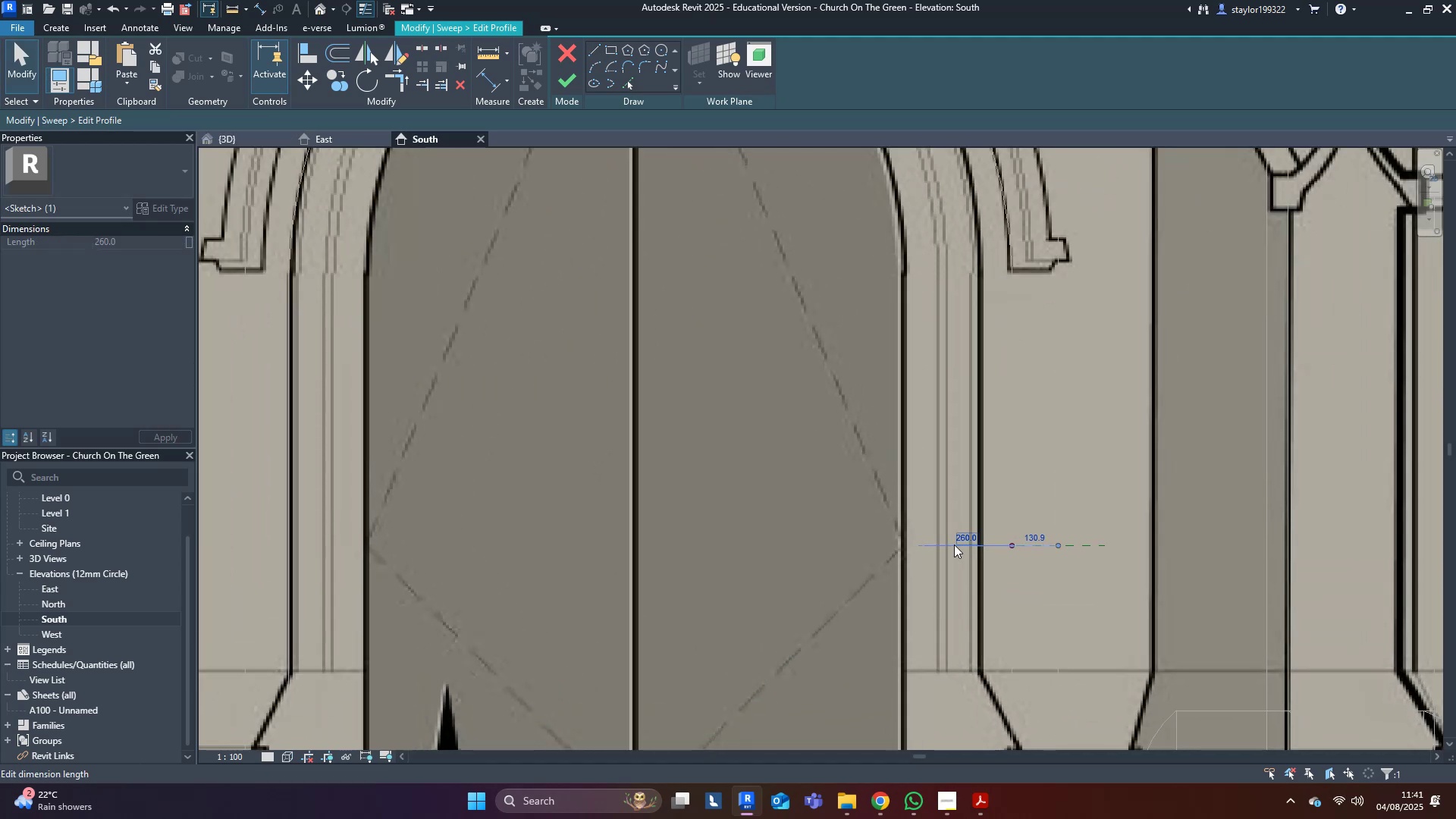 
left_click([962, 536])
 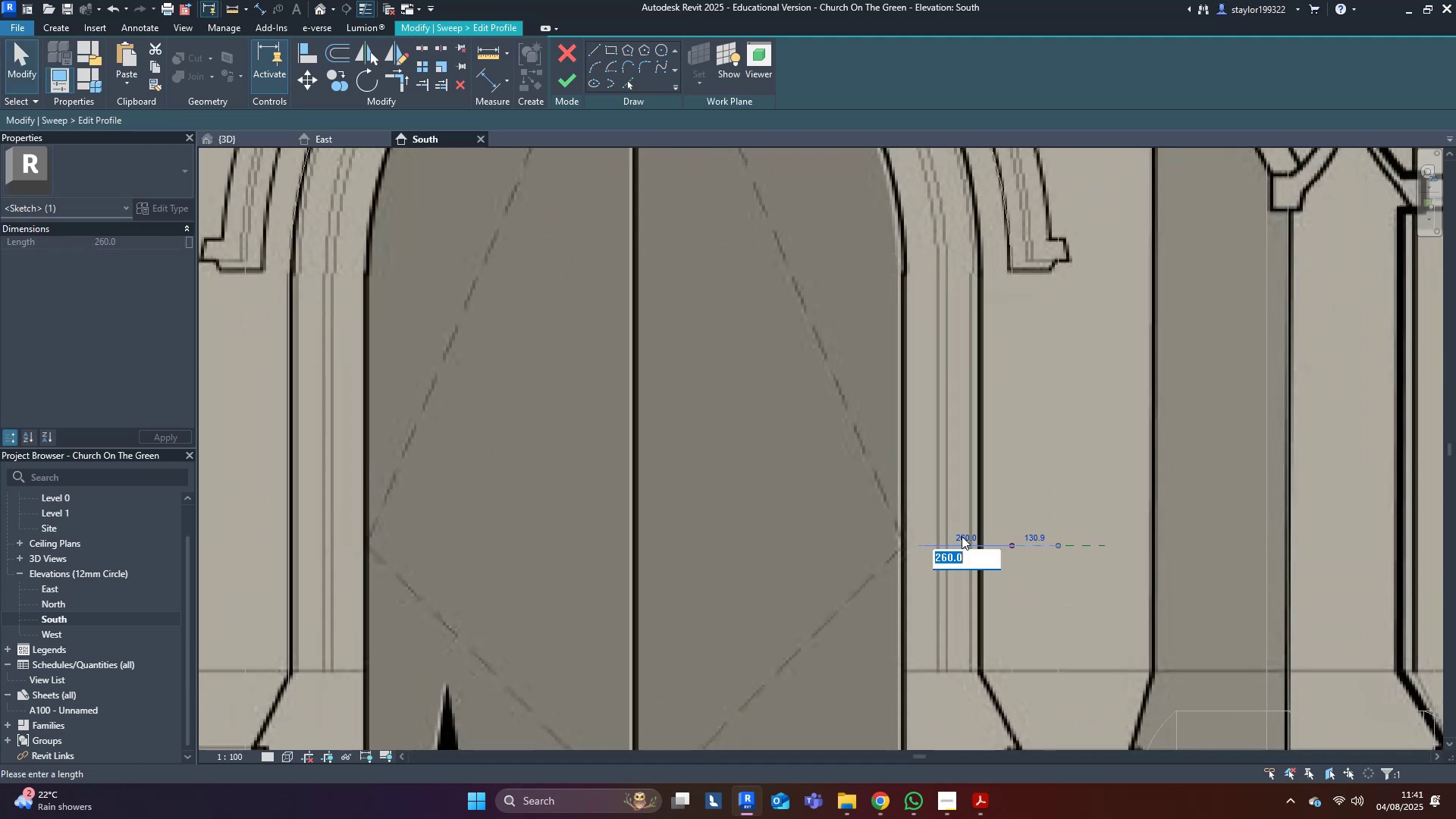 
type(300)
 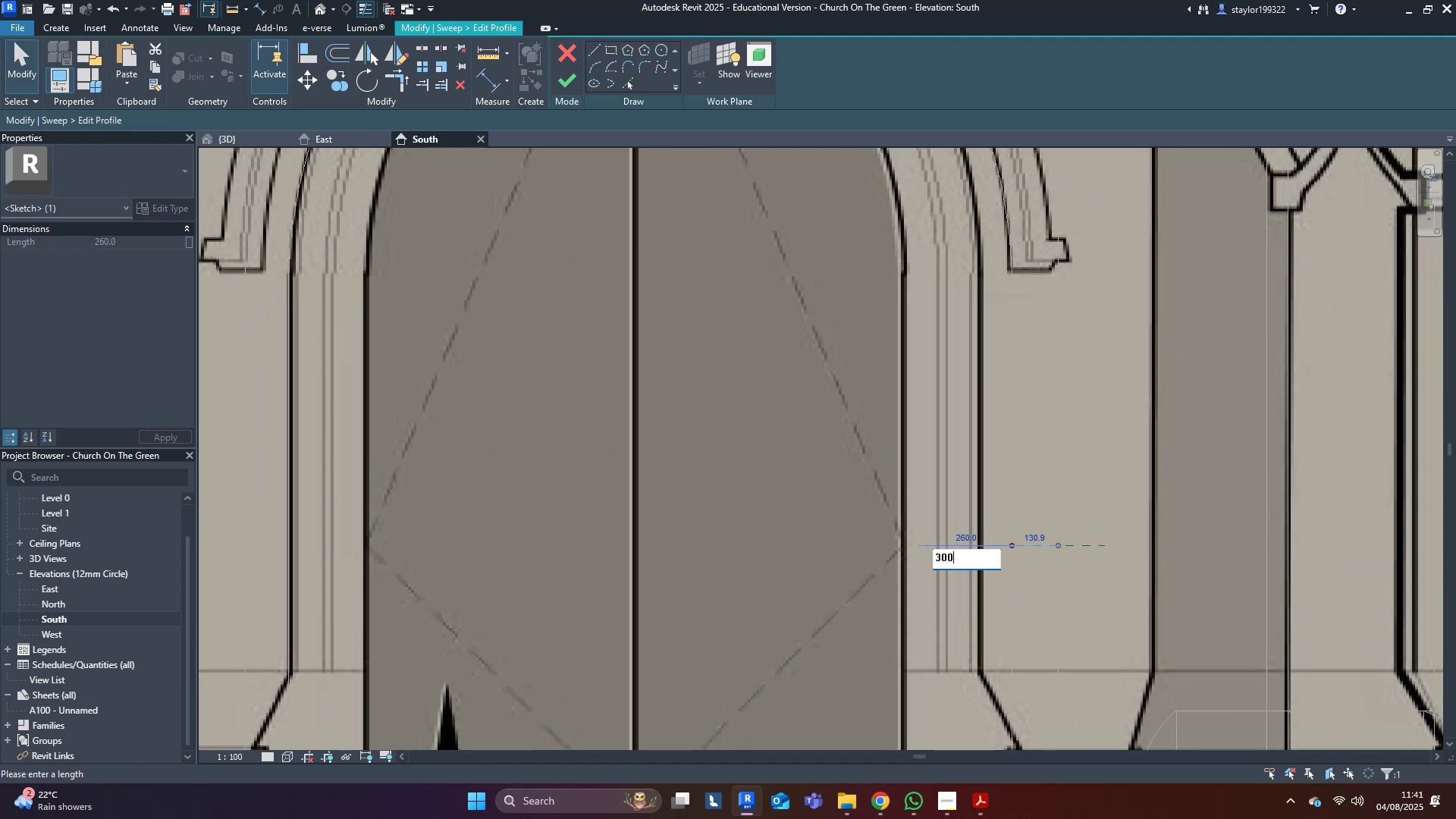 
key(Enter)
 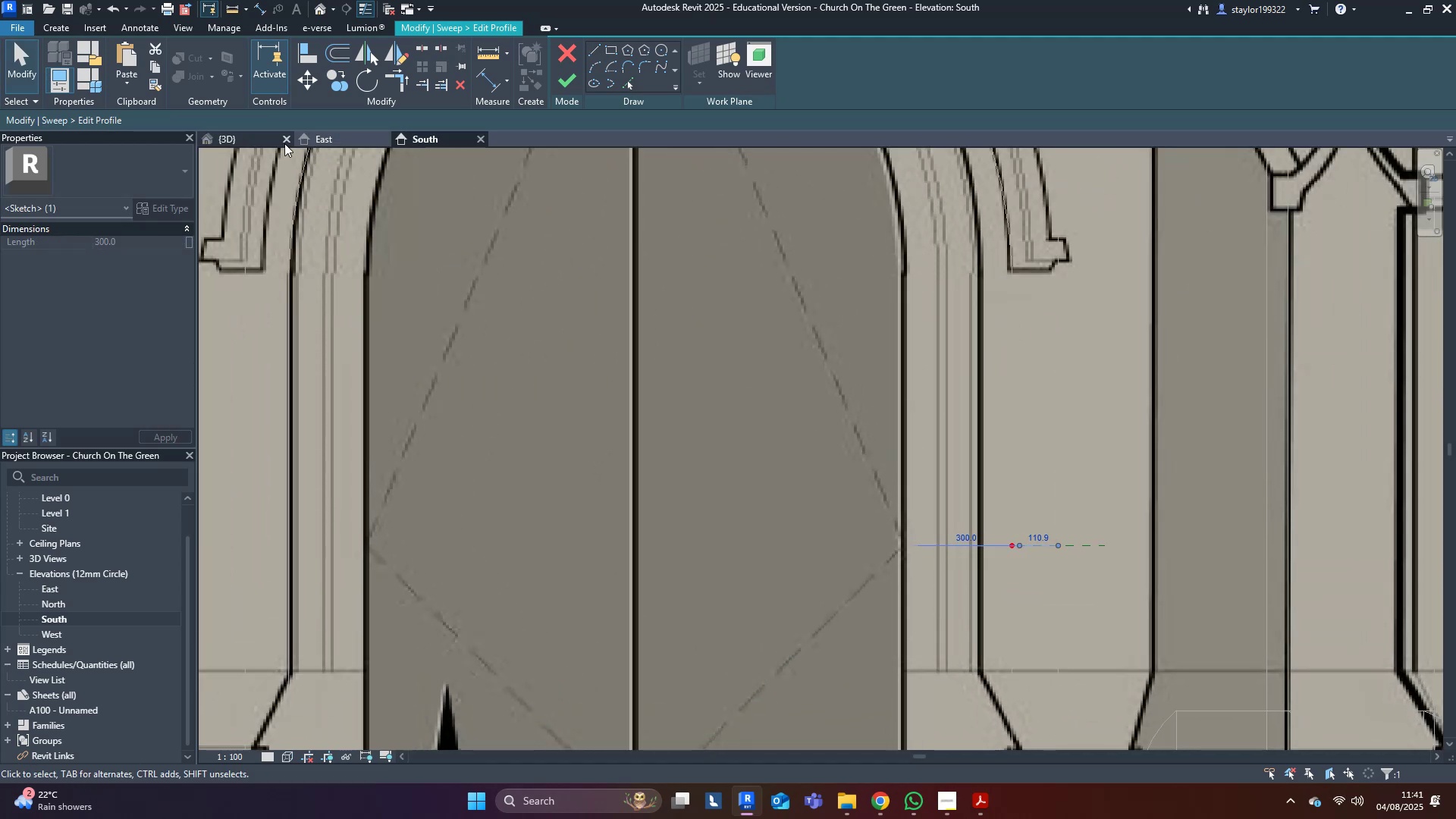 
left_click([253, 137])
 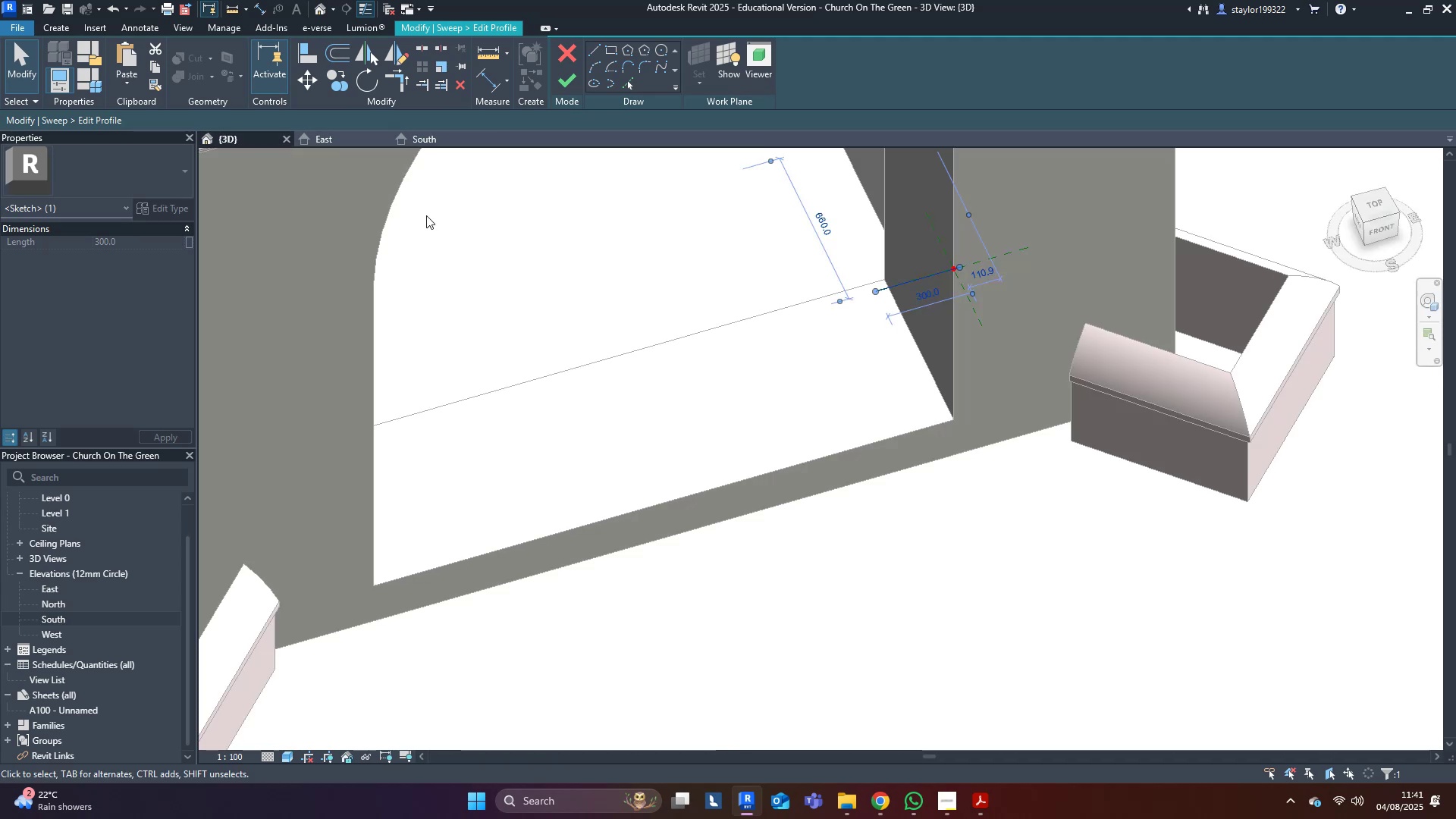 
middle_click([955, 443])
 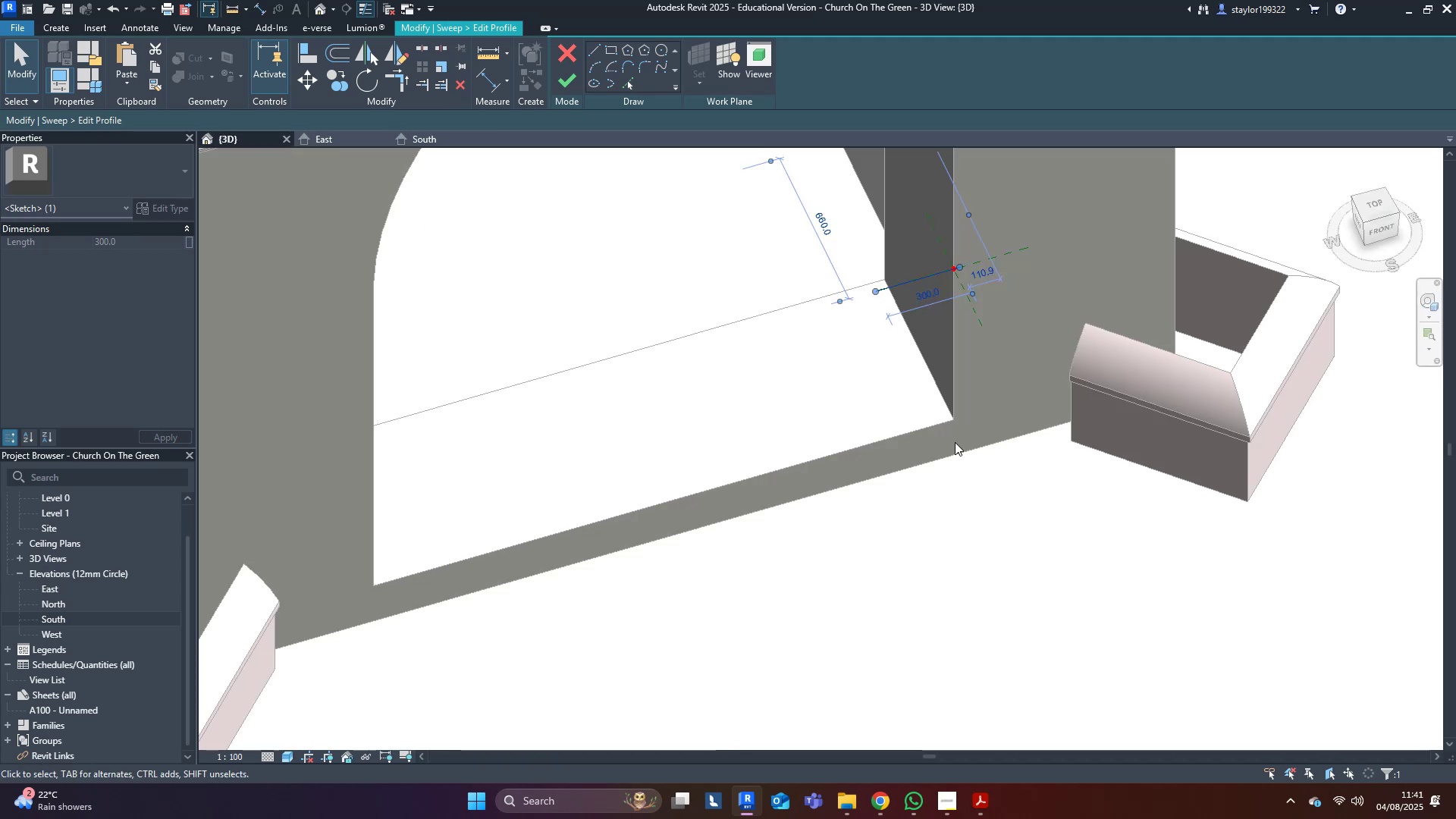 
type(mv)
 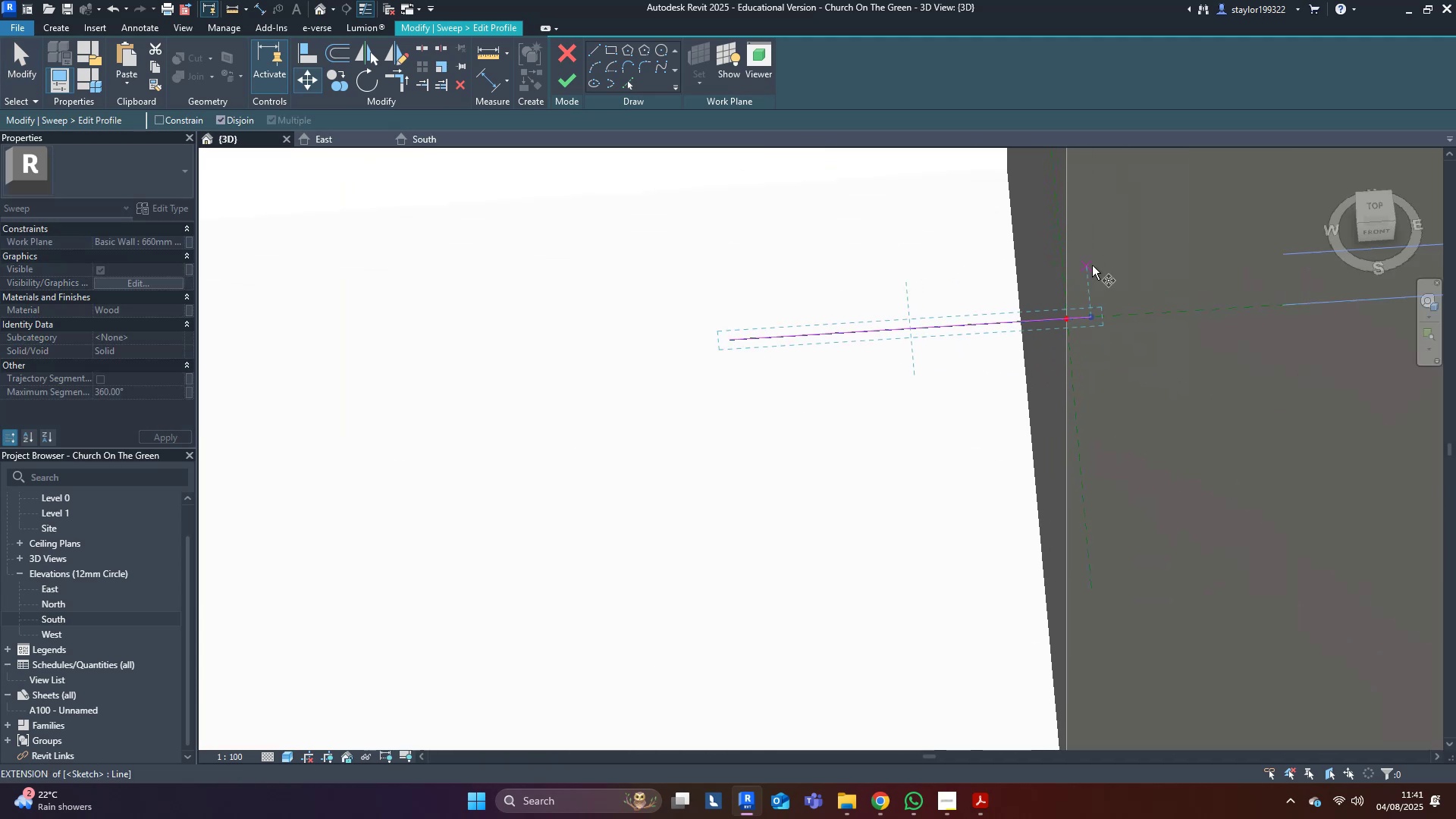 
scroll: coordinate [1054, 277], scroll_direction: up, amount: 10.0
 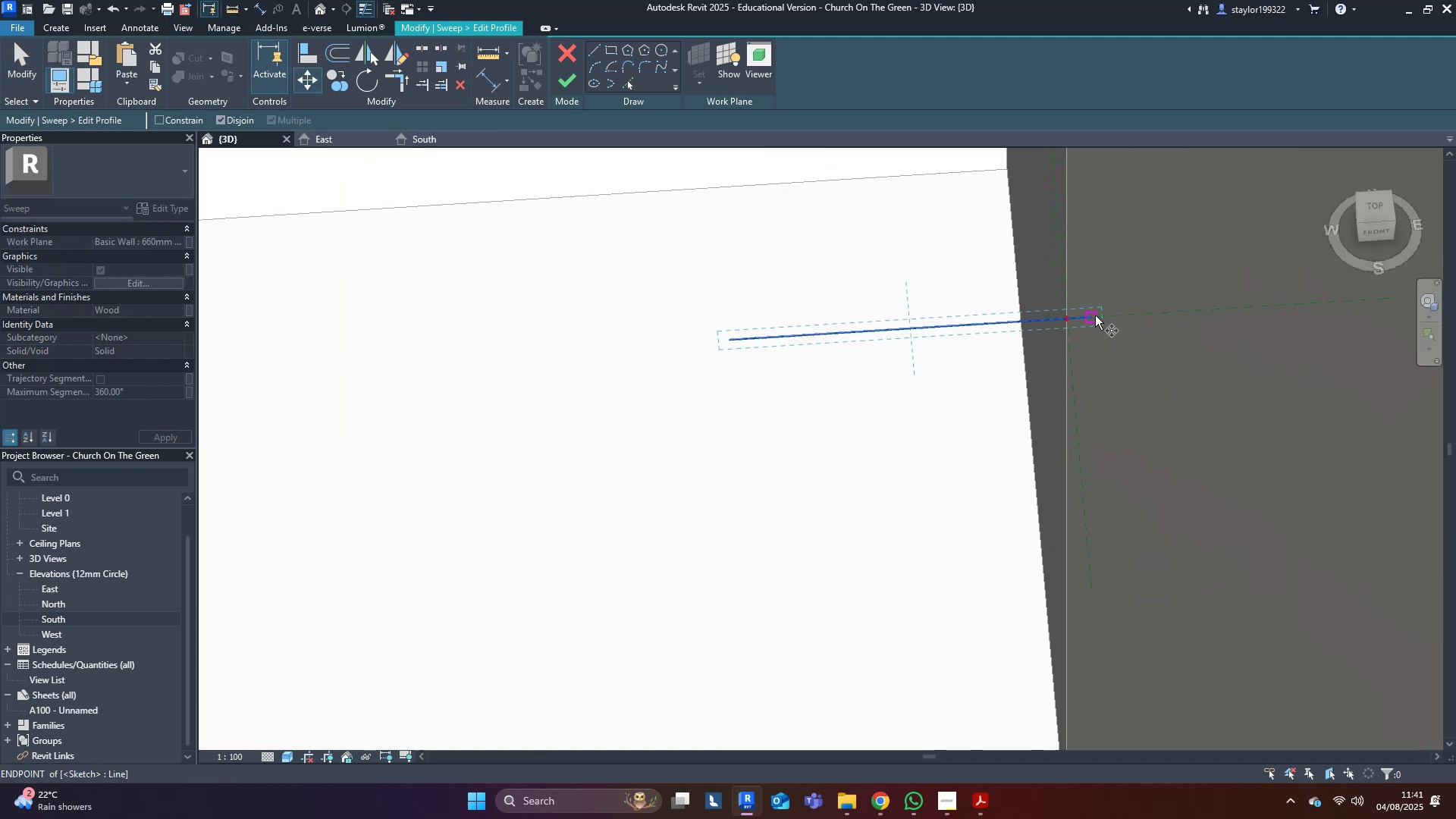 
left_click([1094, 315])
 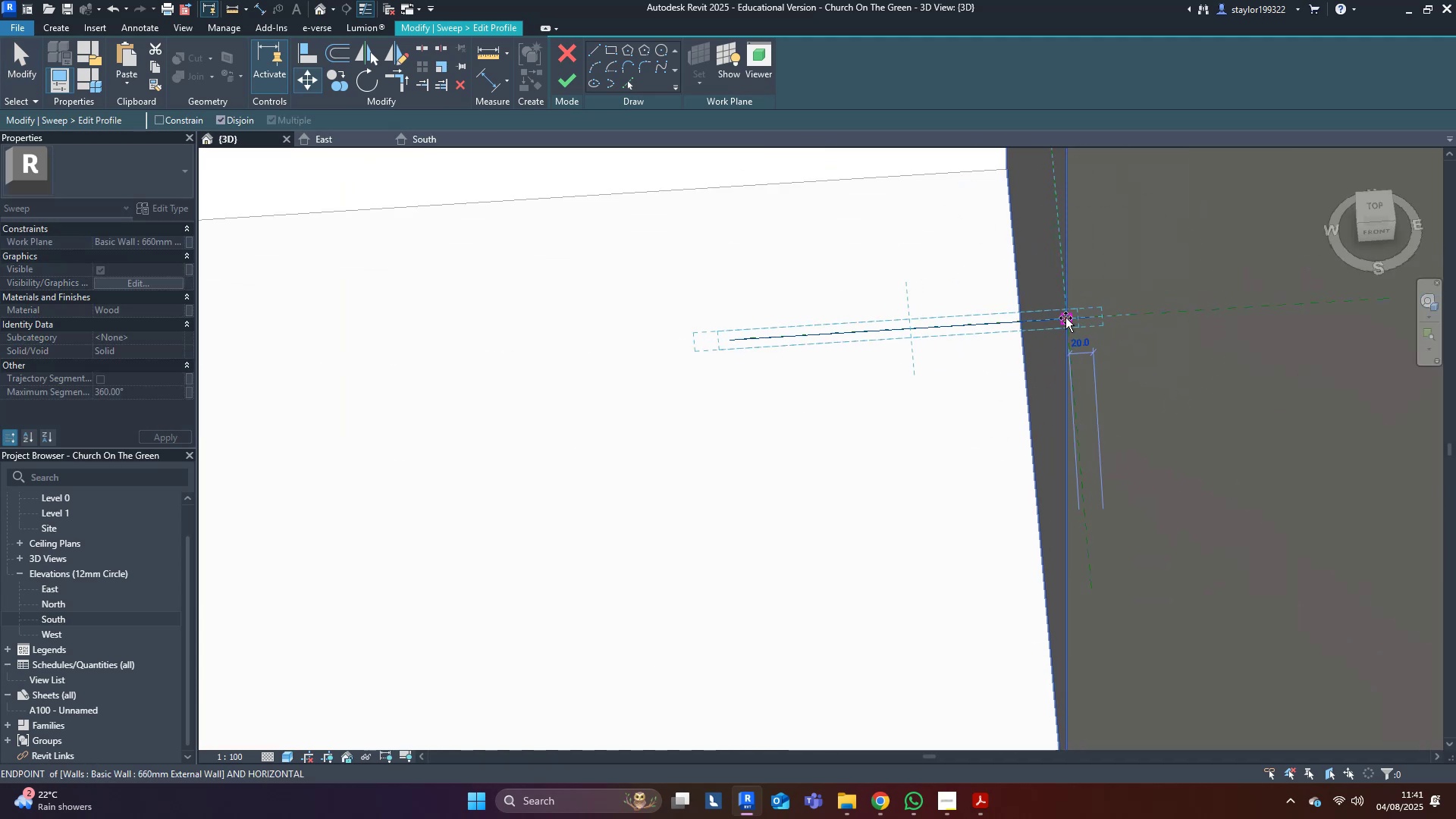 
left_click([1065, 318])
 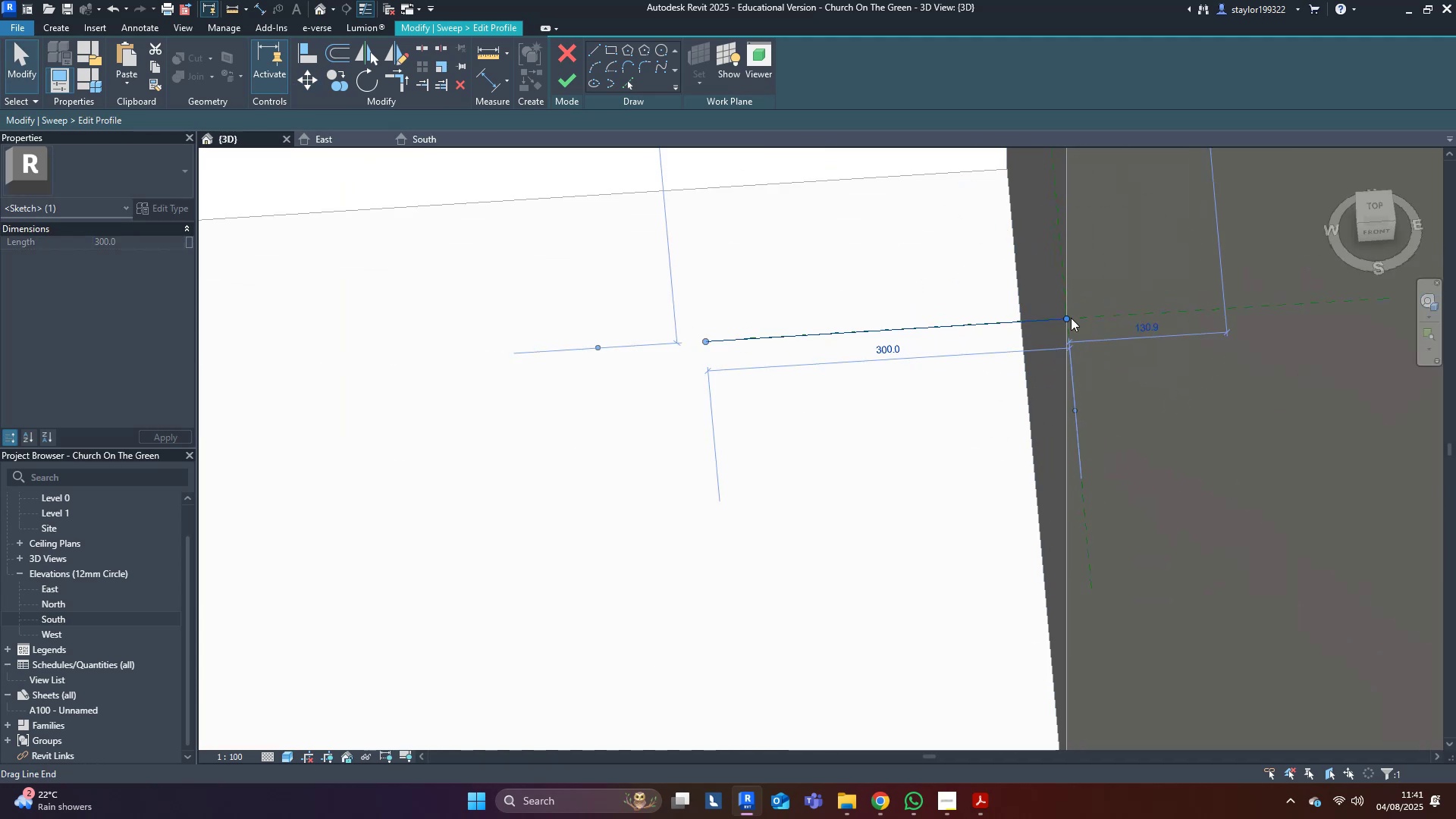 
left_click_drag(start_coordinate=[1156, 403], to_coordinate=[1156, 412])
 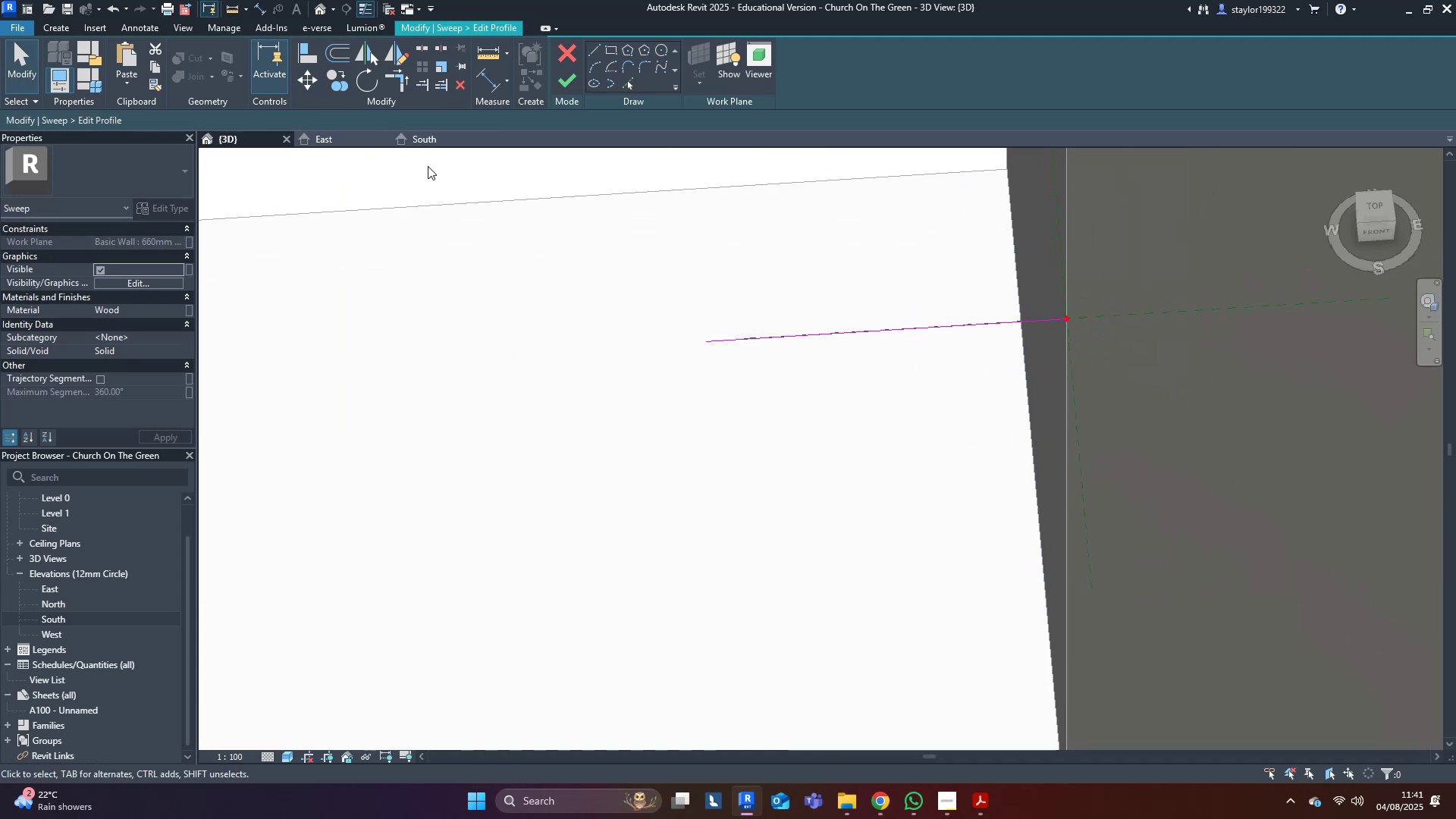 
left_click([462, 133])
 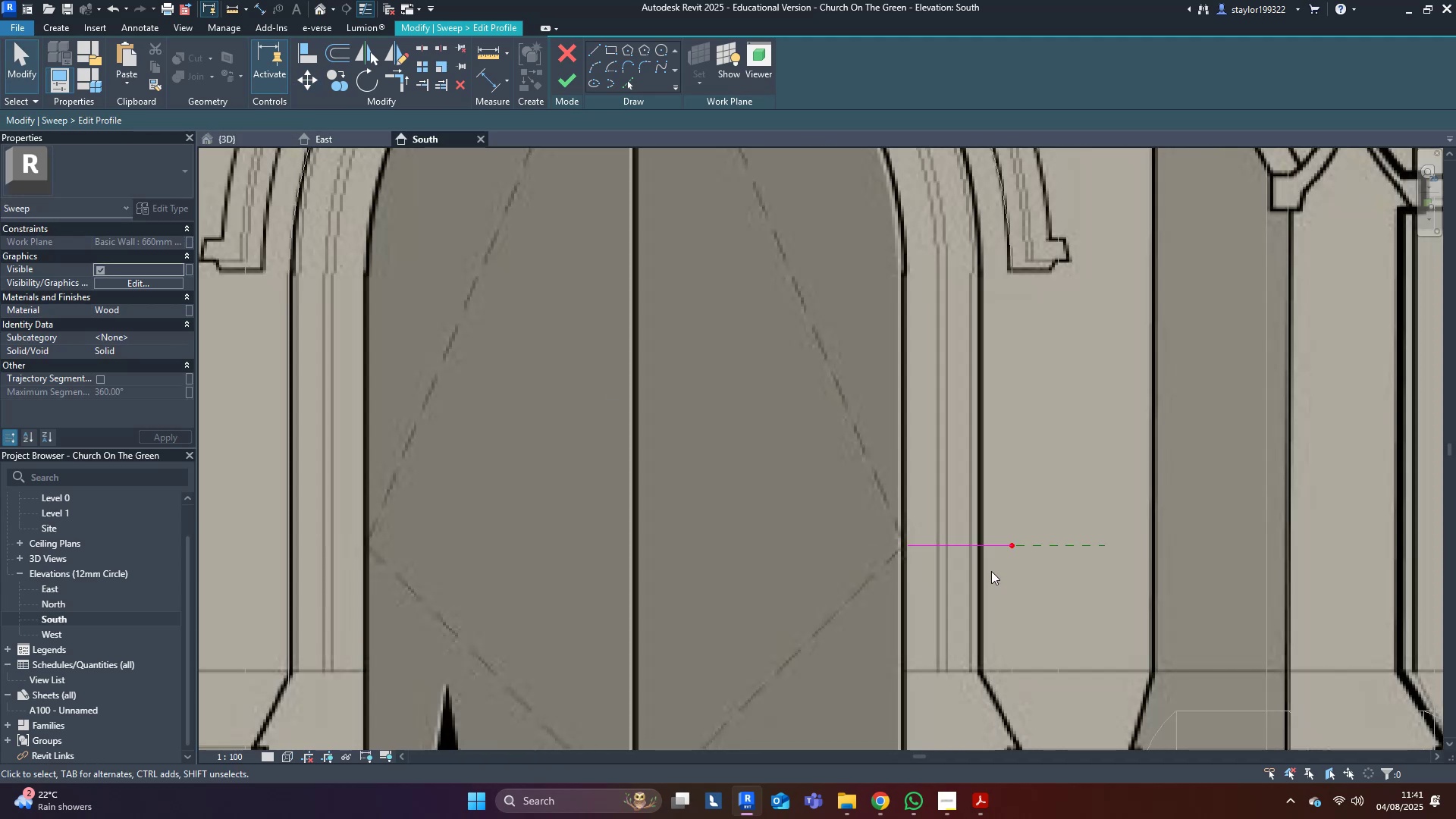 
scroll: coordinate [886, 487], scroll_direction: down, amount: 4.0
 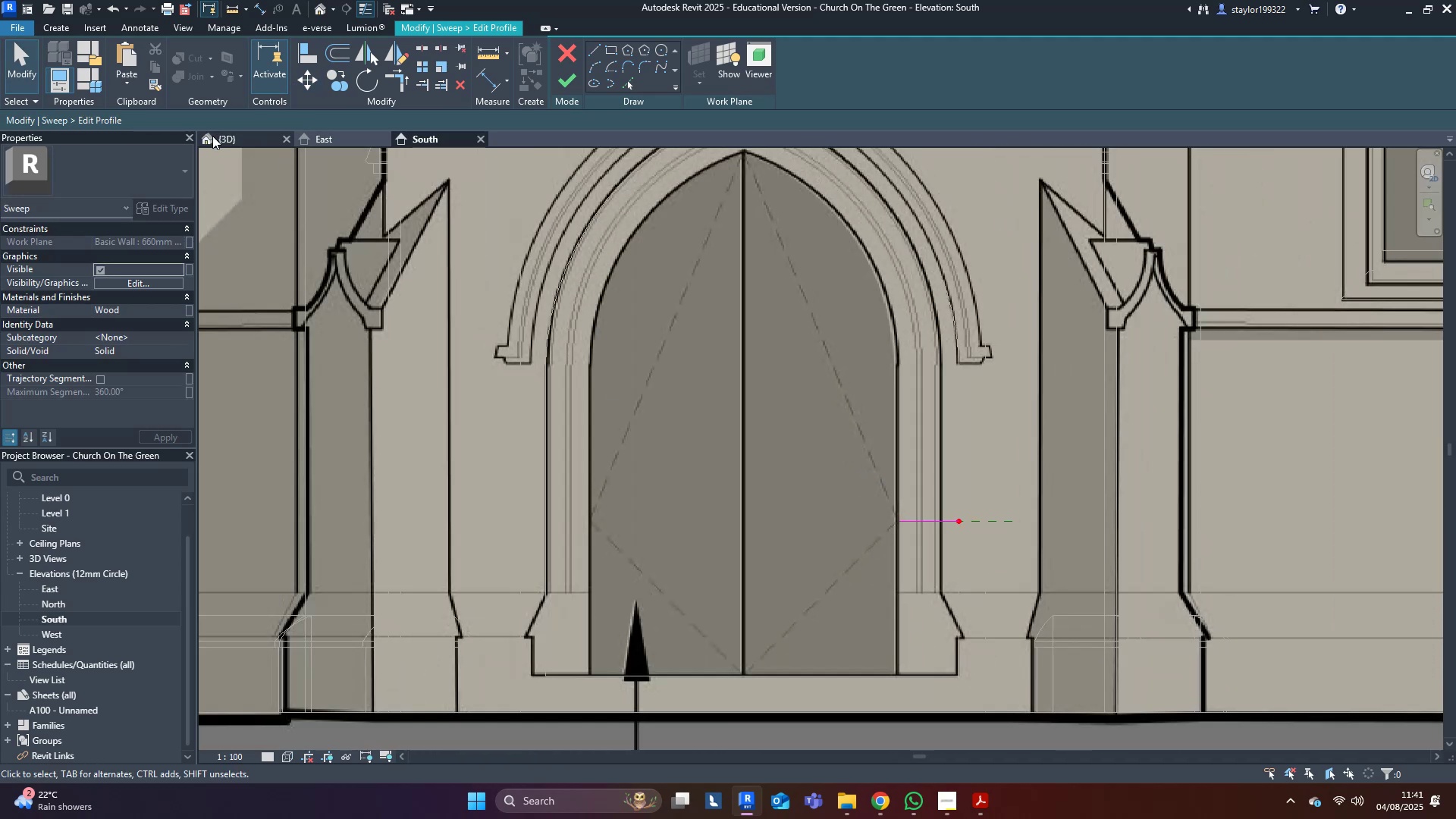 
left_click([212, 136])
 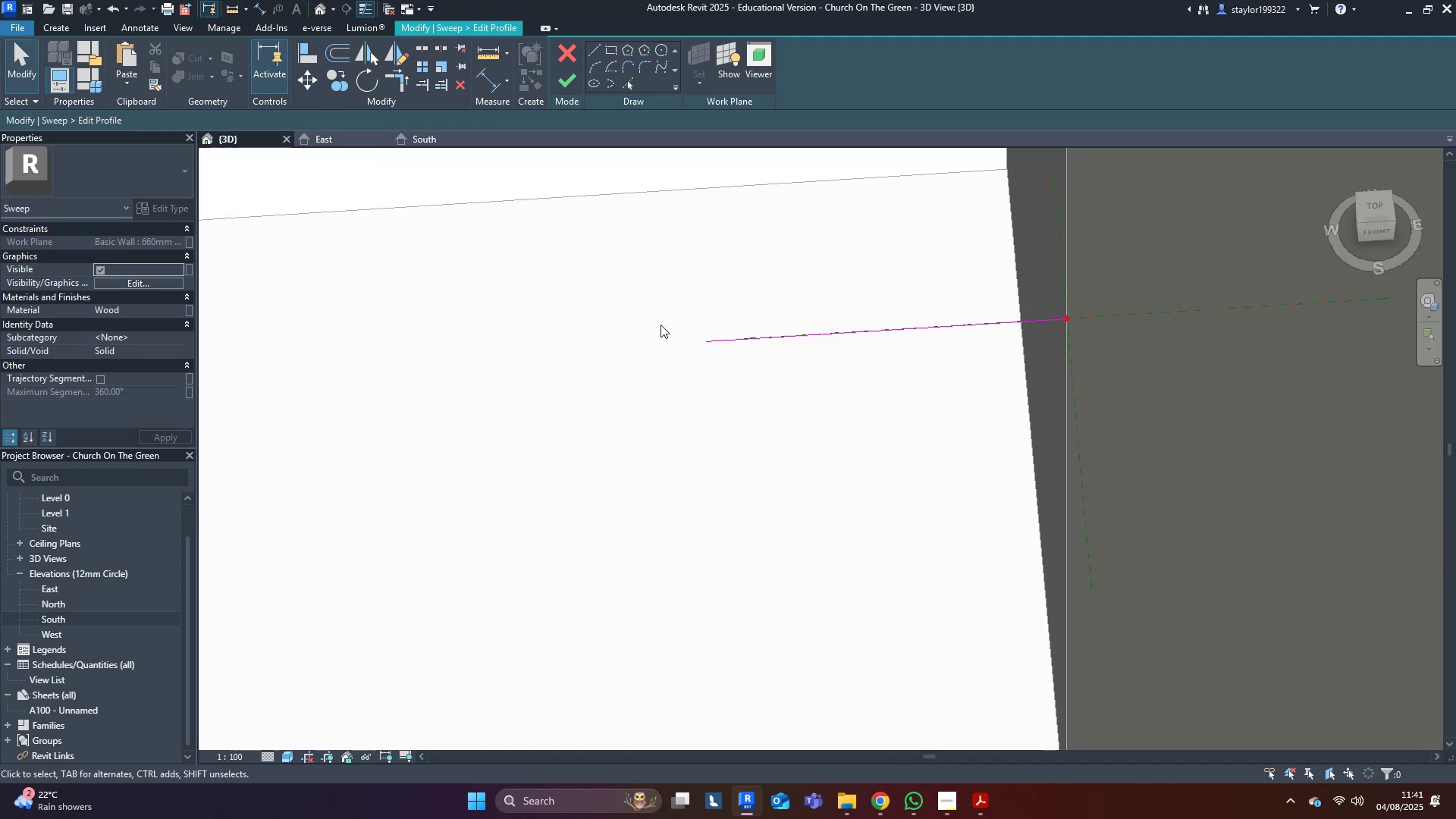 
scroll: coordinate [830, 522], scroll_direction: down, amount: 12.0
 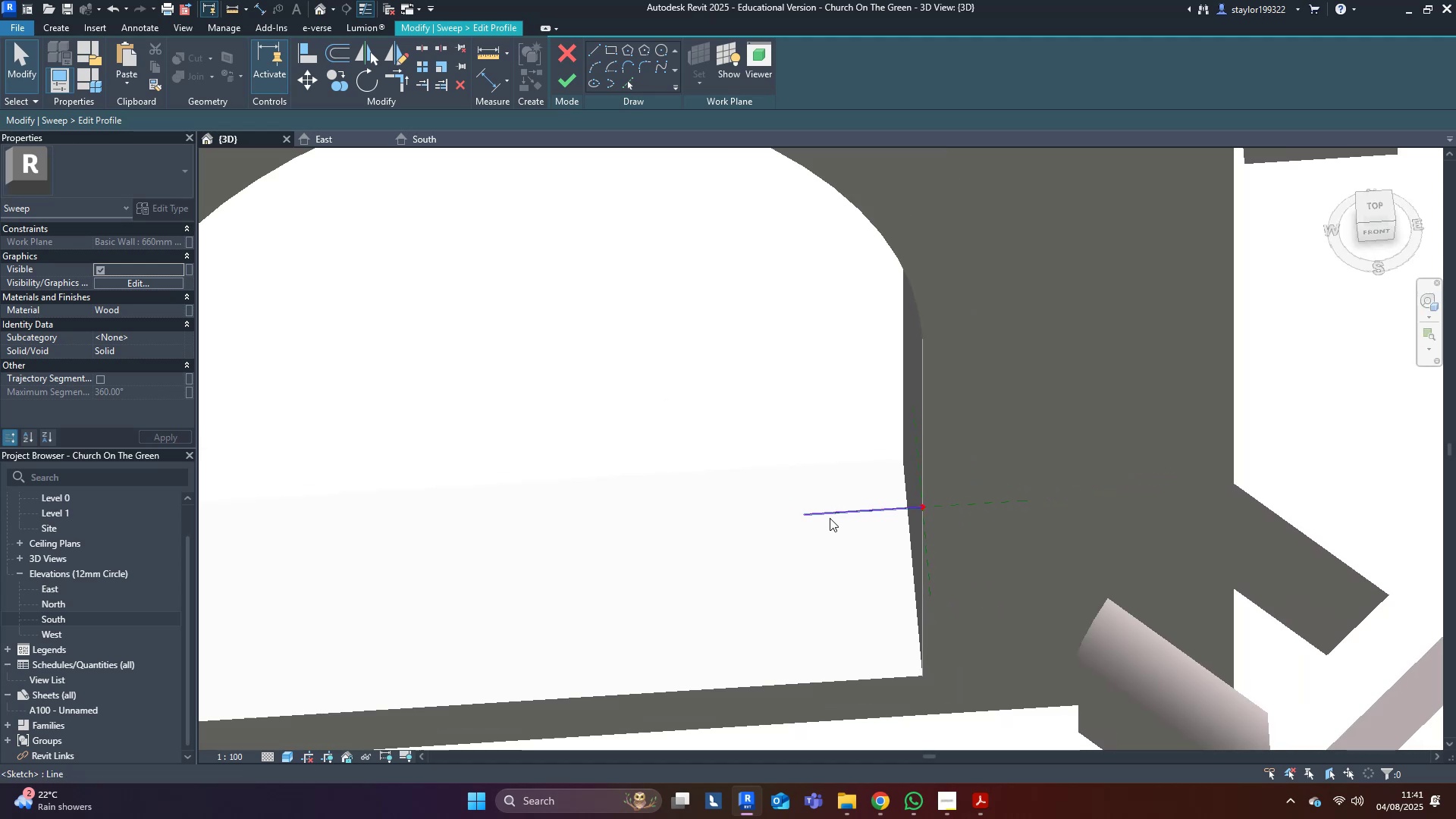 
hold_key(key=ShiftLeft, duration=0.81)
 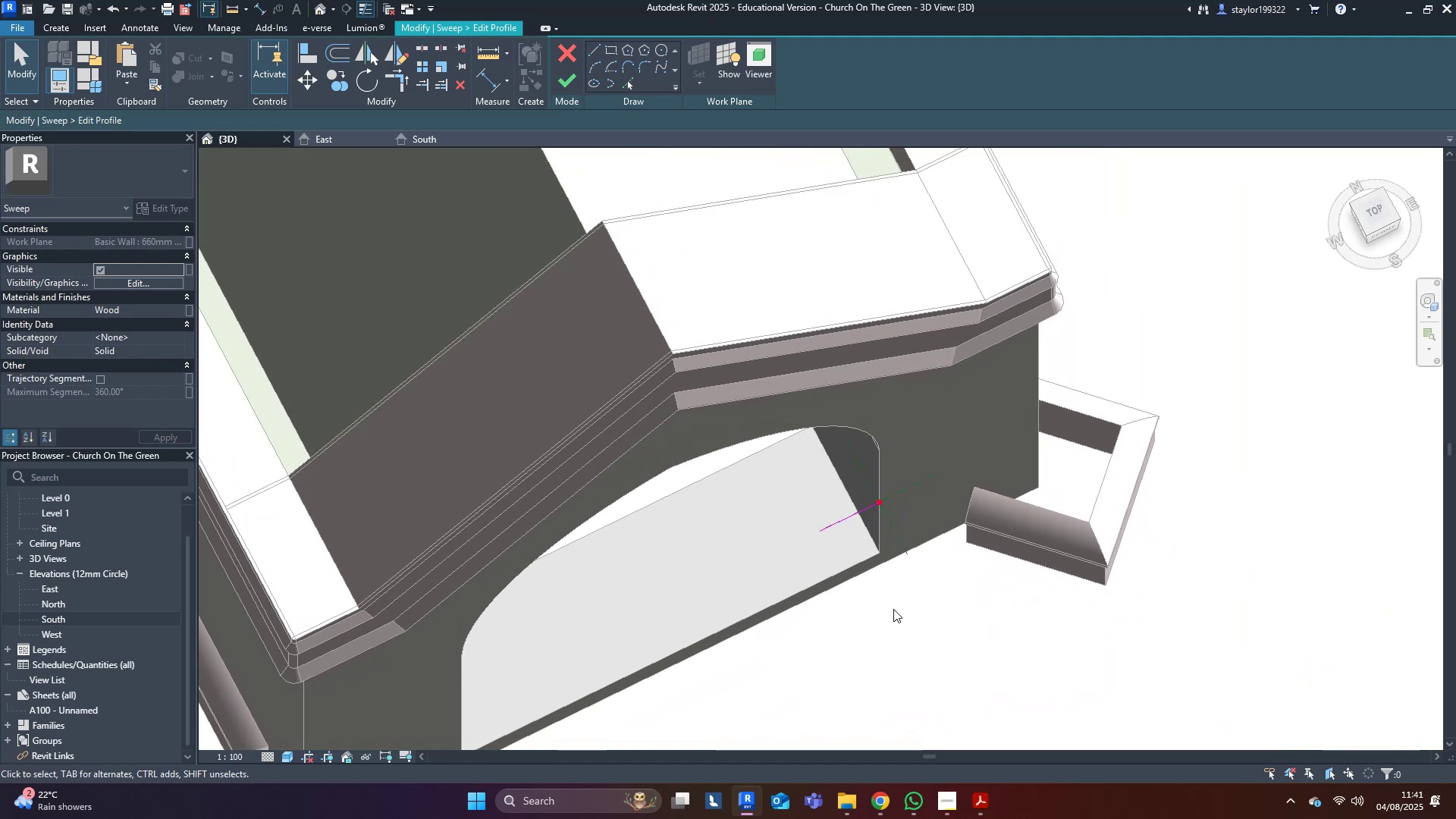 
scroll: coordinate [854, 607], scroll_direction: up, amount: 2.0
 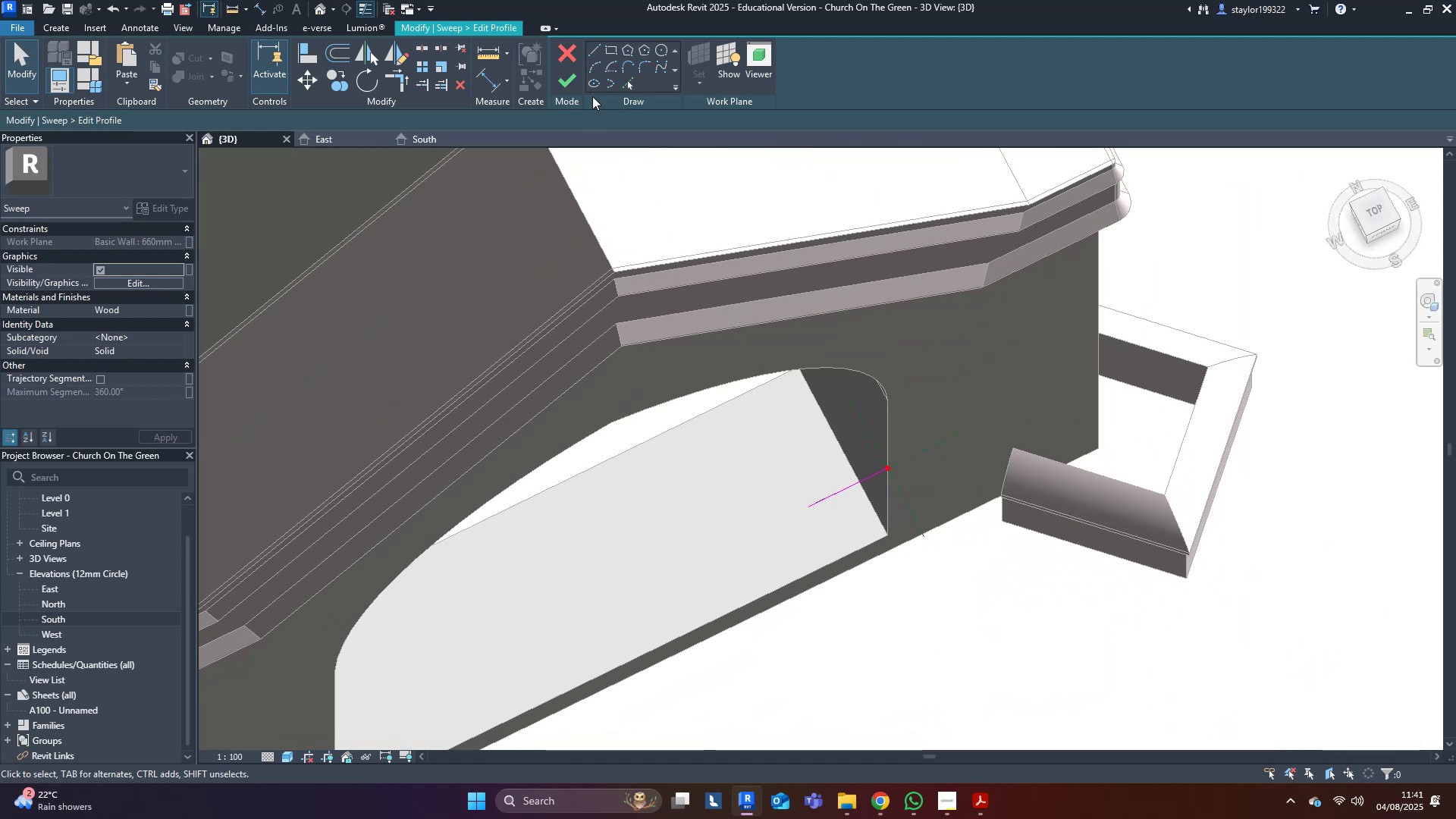 
left_click([598, 52])
 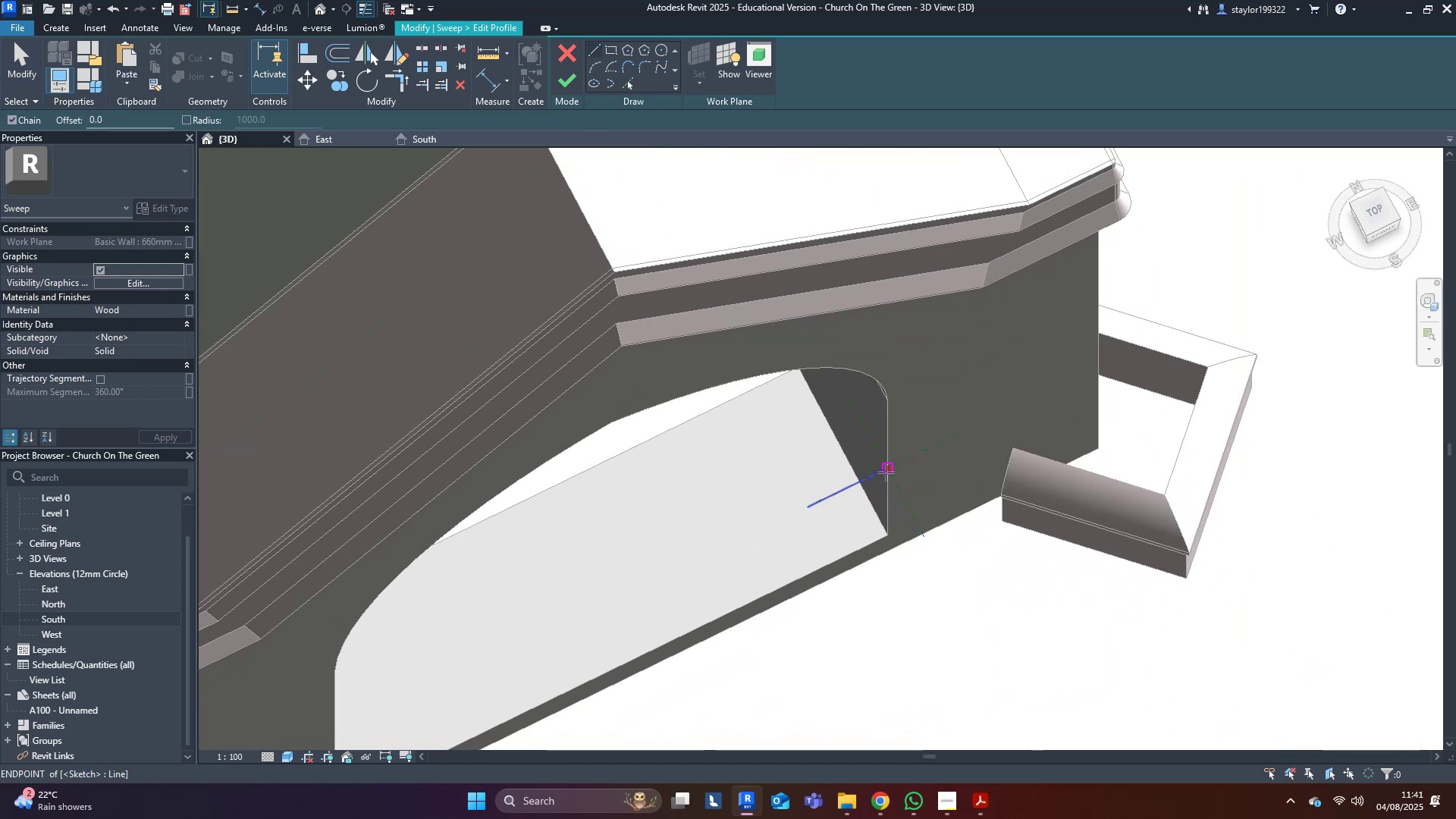 
left_click([885, 471])
 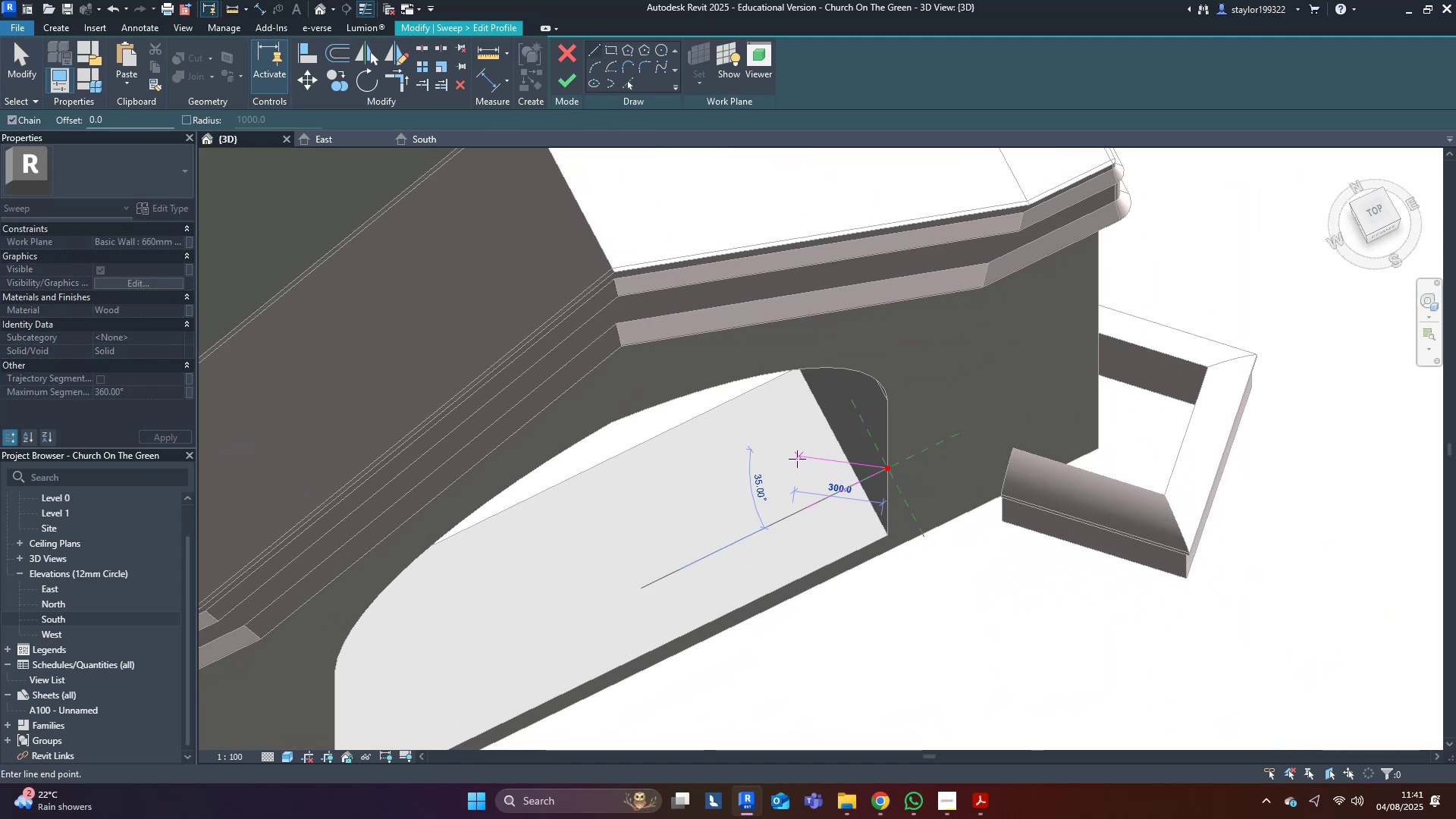 
key(Escape)
 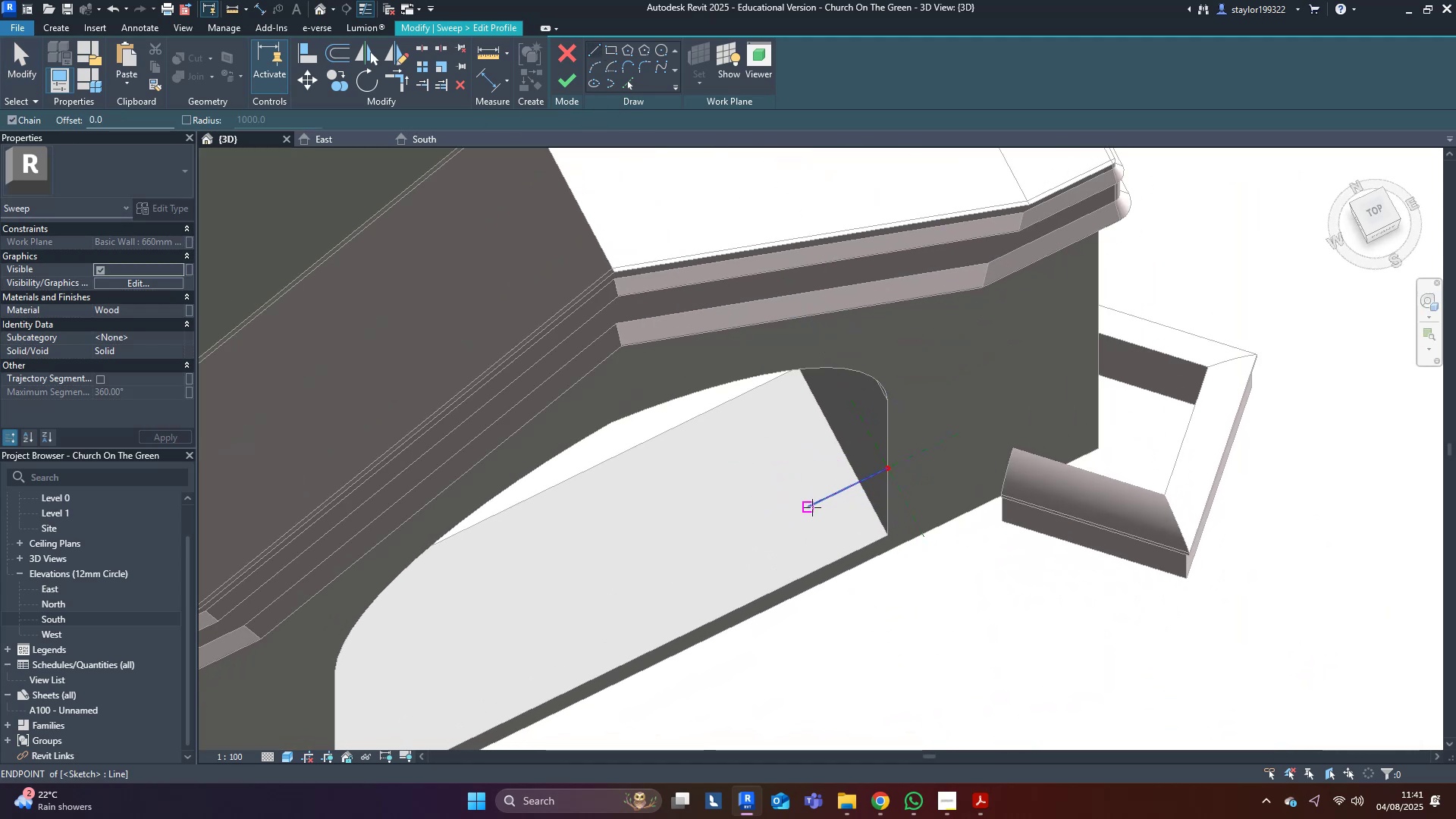 
left_click([808, 505])
 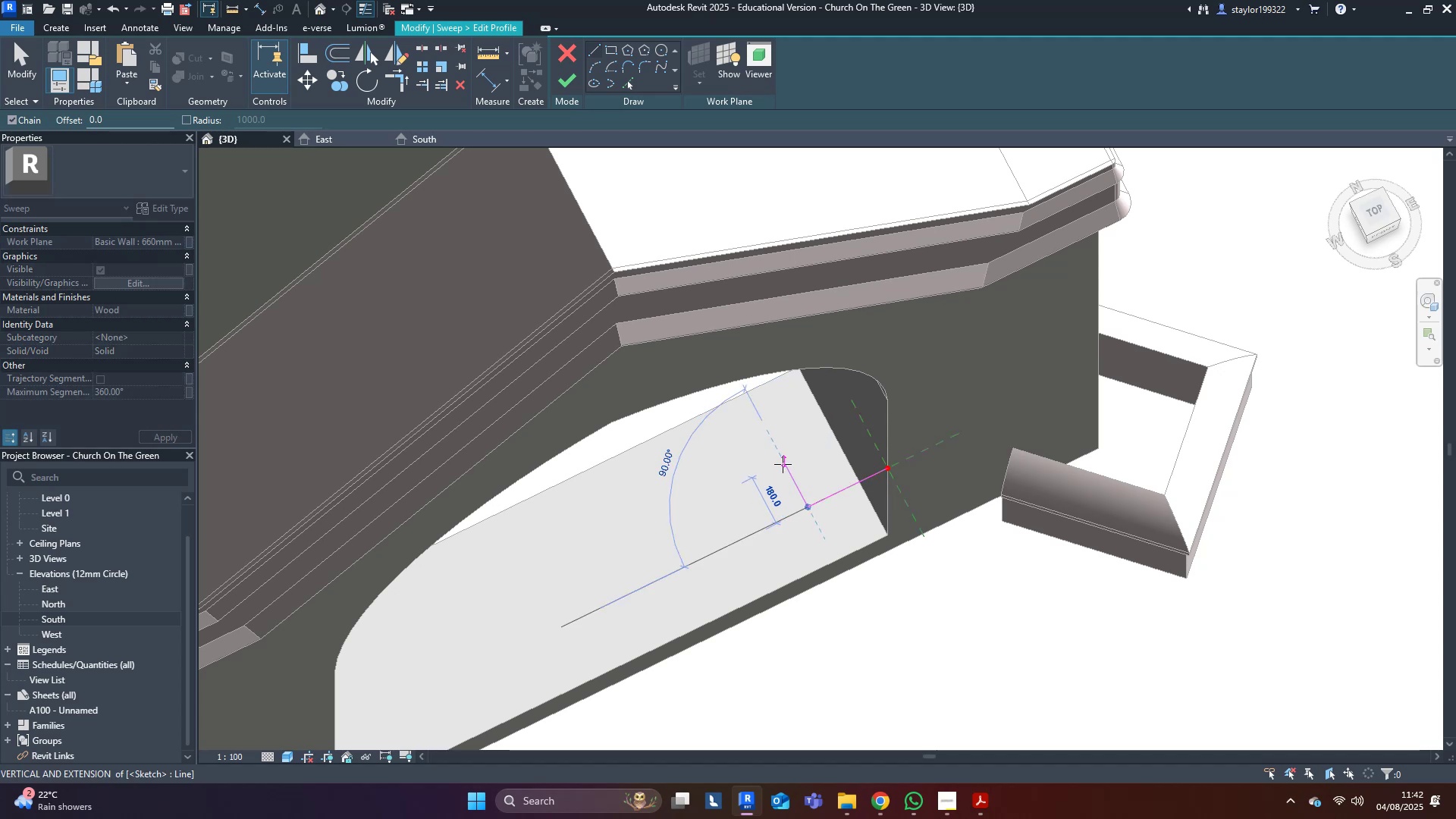 
left_click([779, 460])
 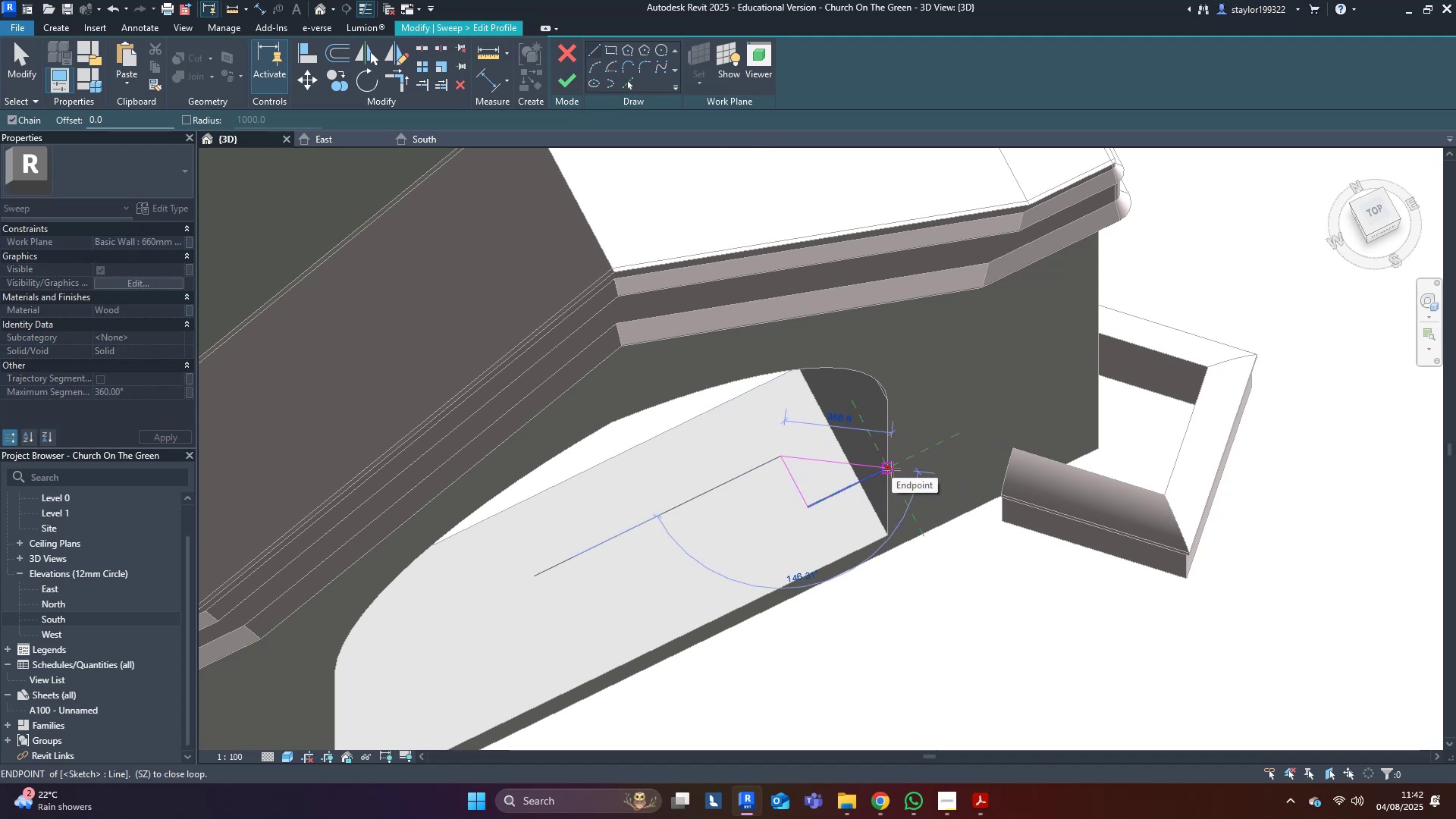 
left_click([892, 469])
 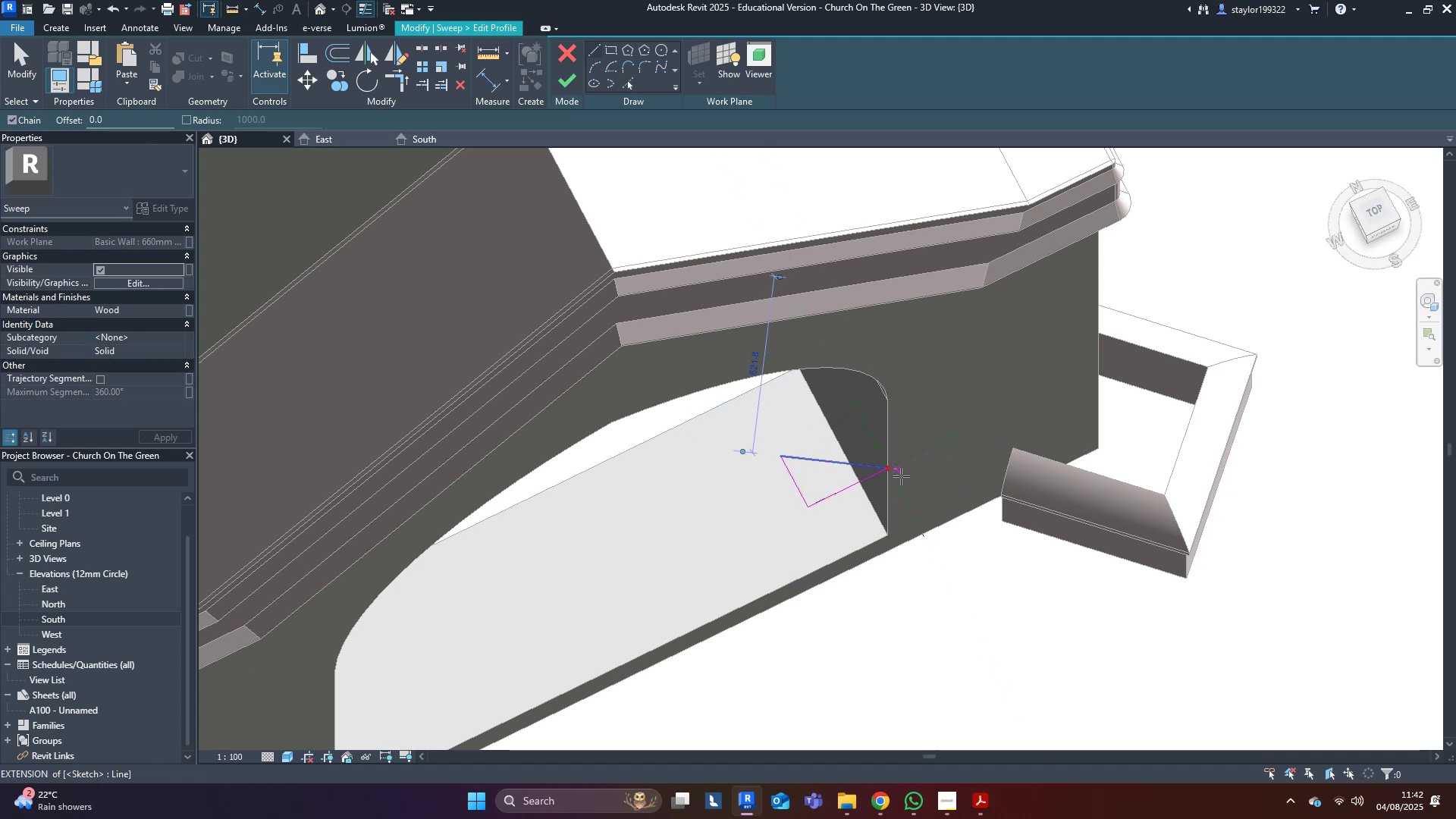 
key(Escape)
 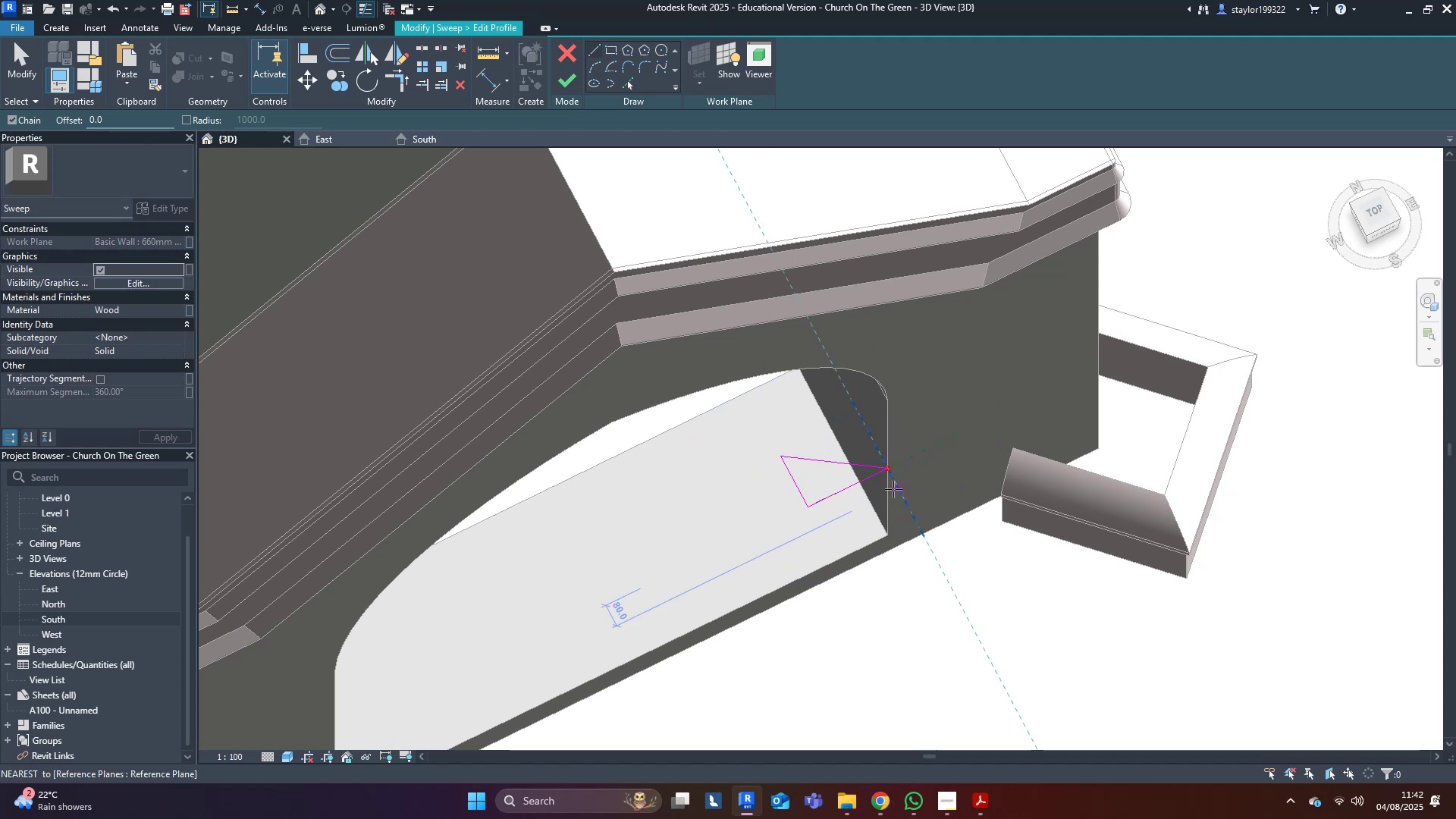 
left_click([625, 83])
 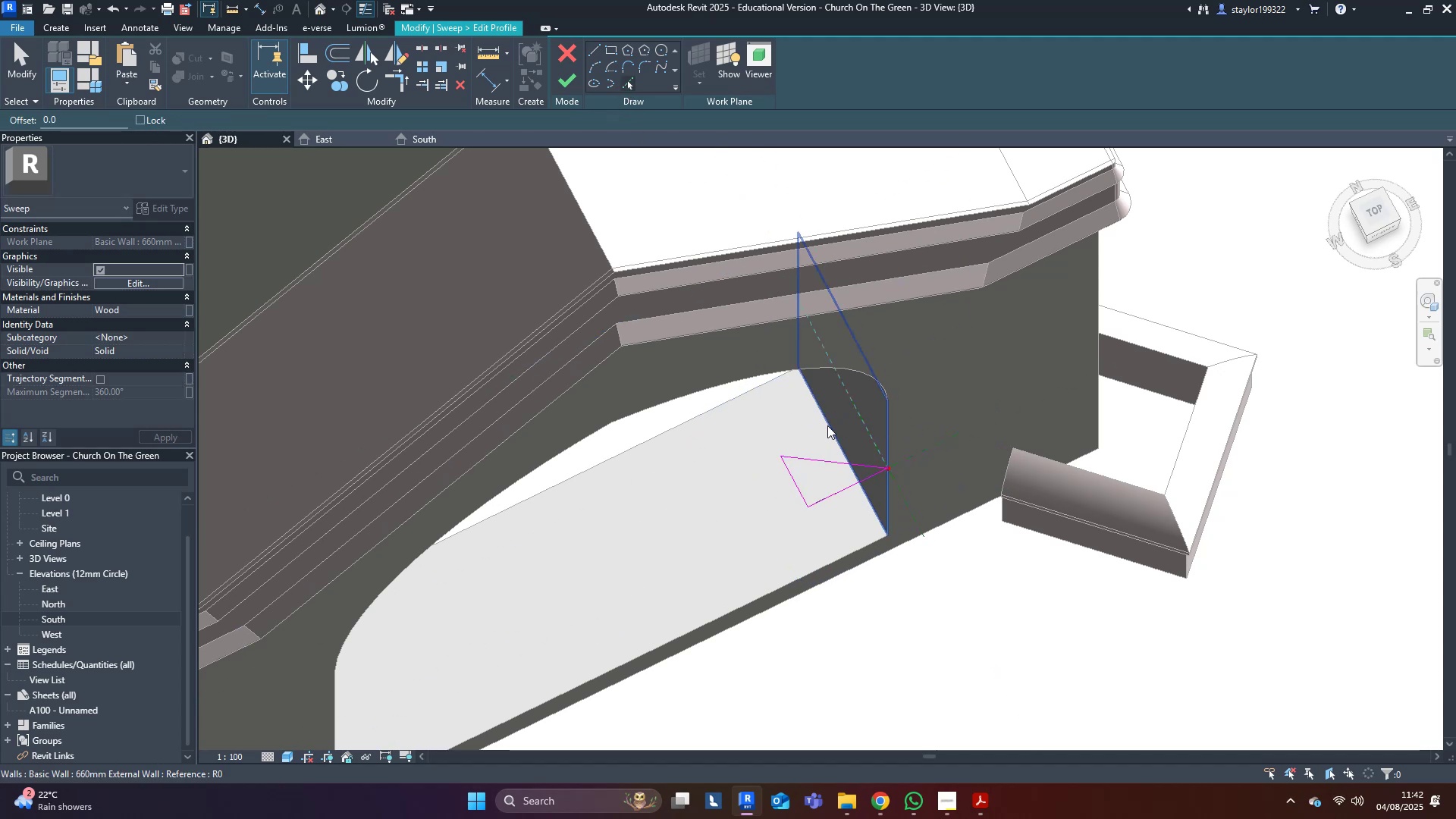 
left_click([827, 425])
 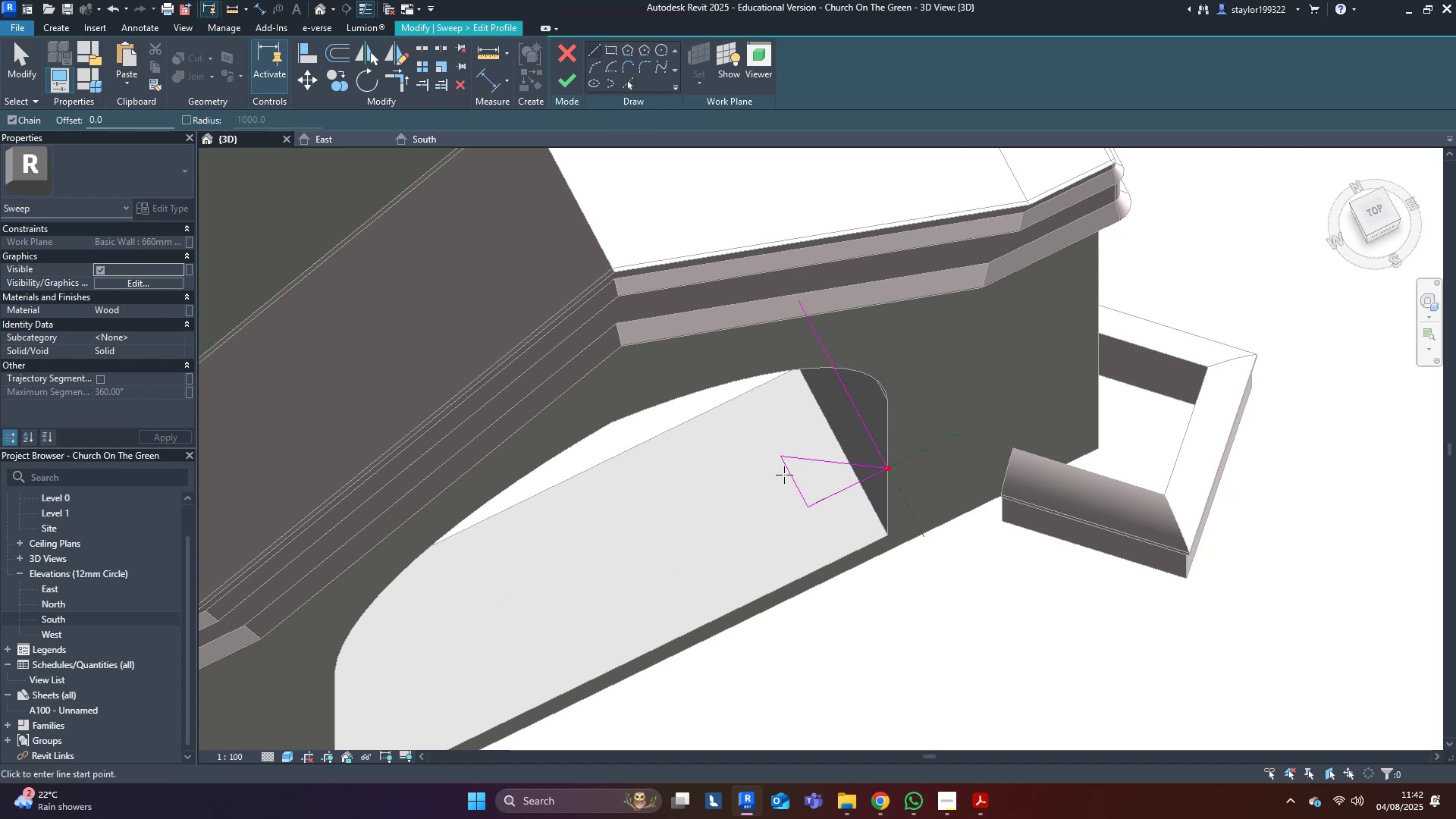 
left_click([783, 453])
 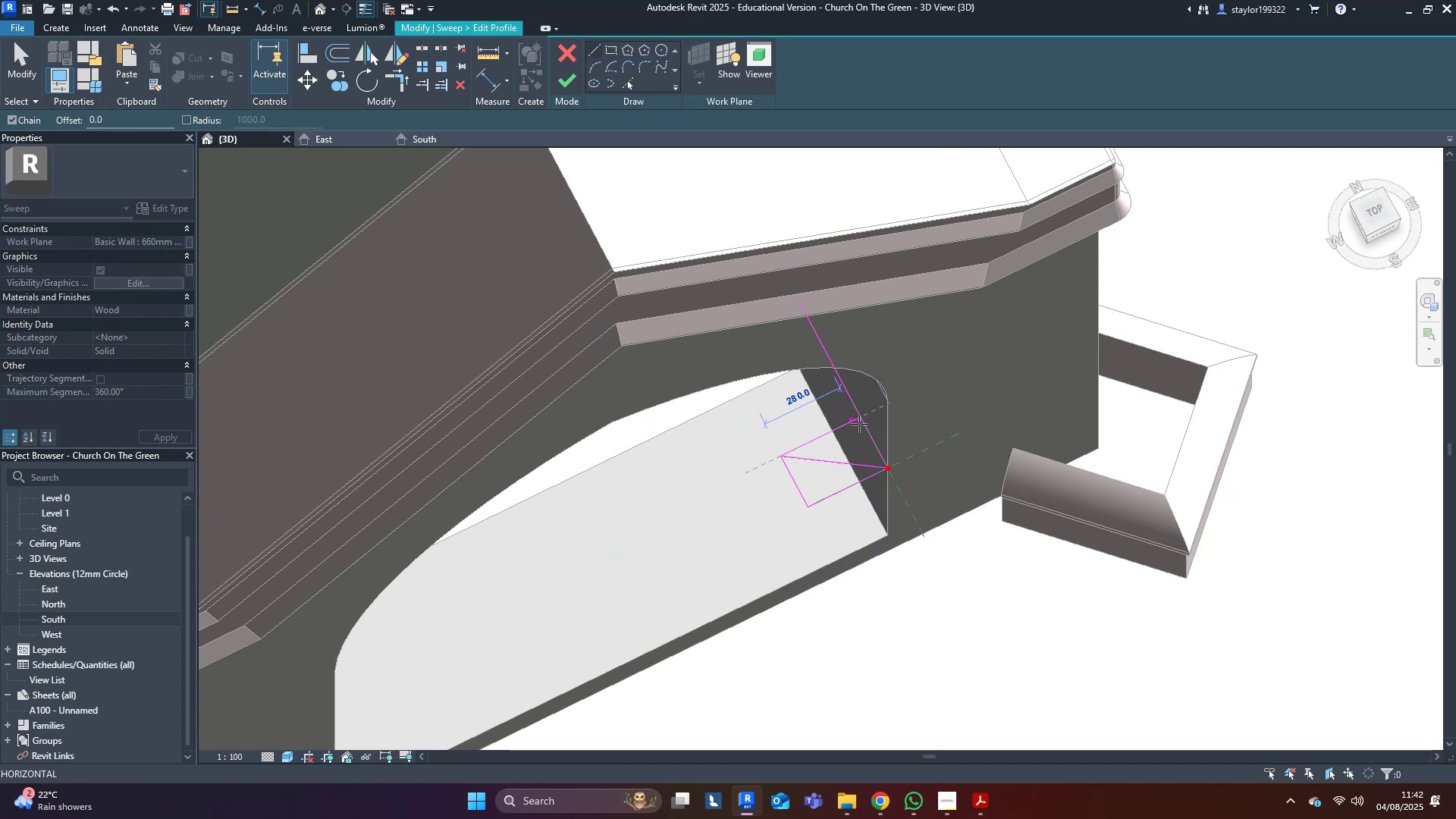 
left_click([860, 418])
 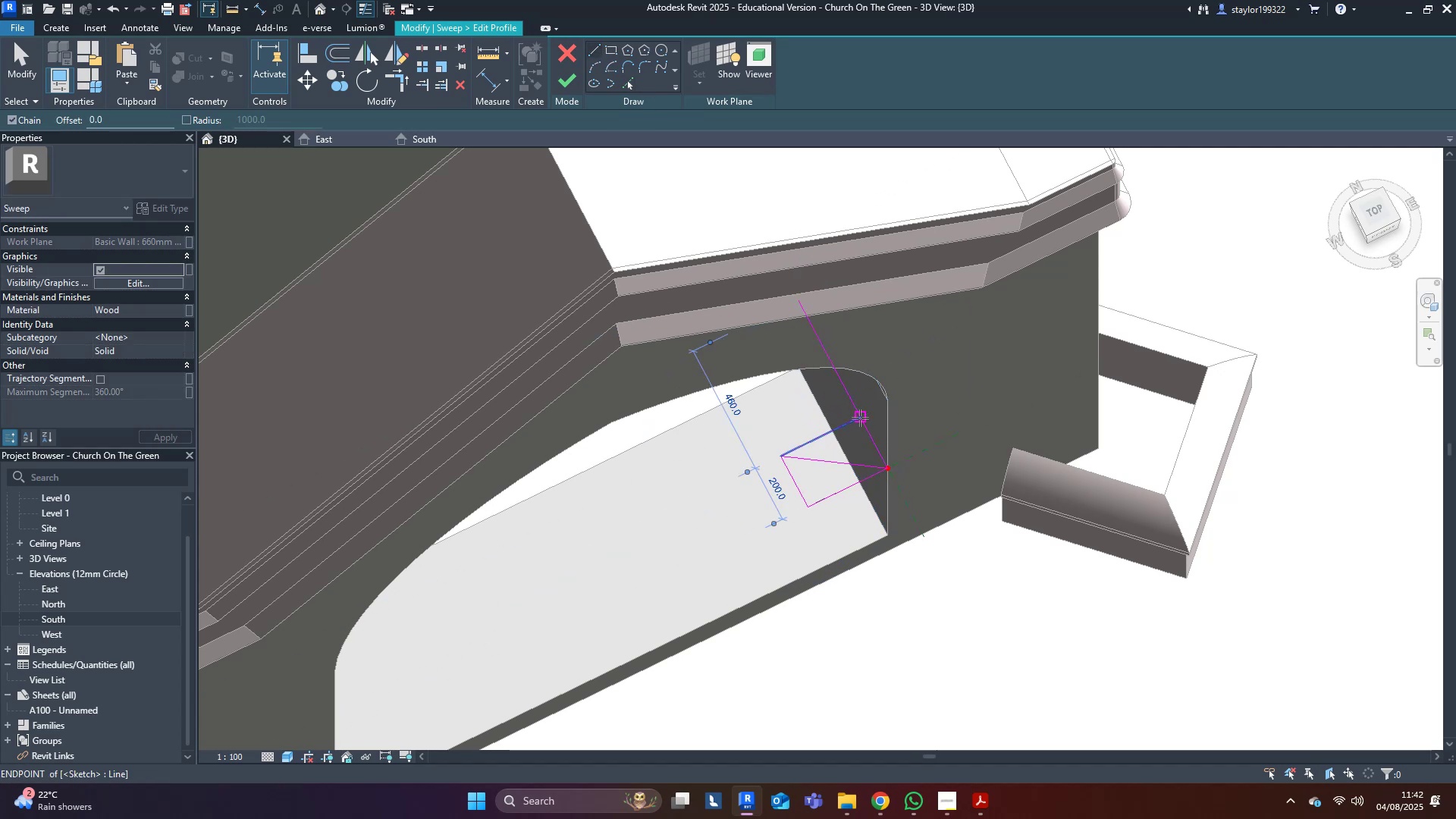 
key(Escape)
 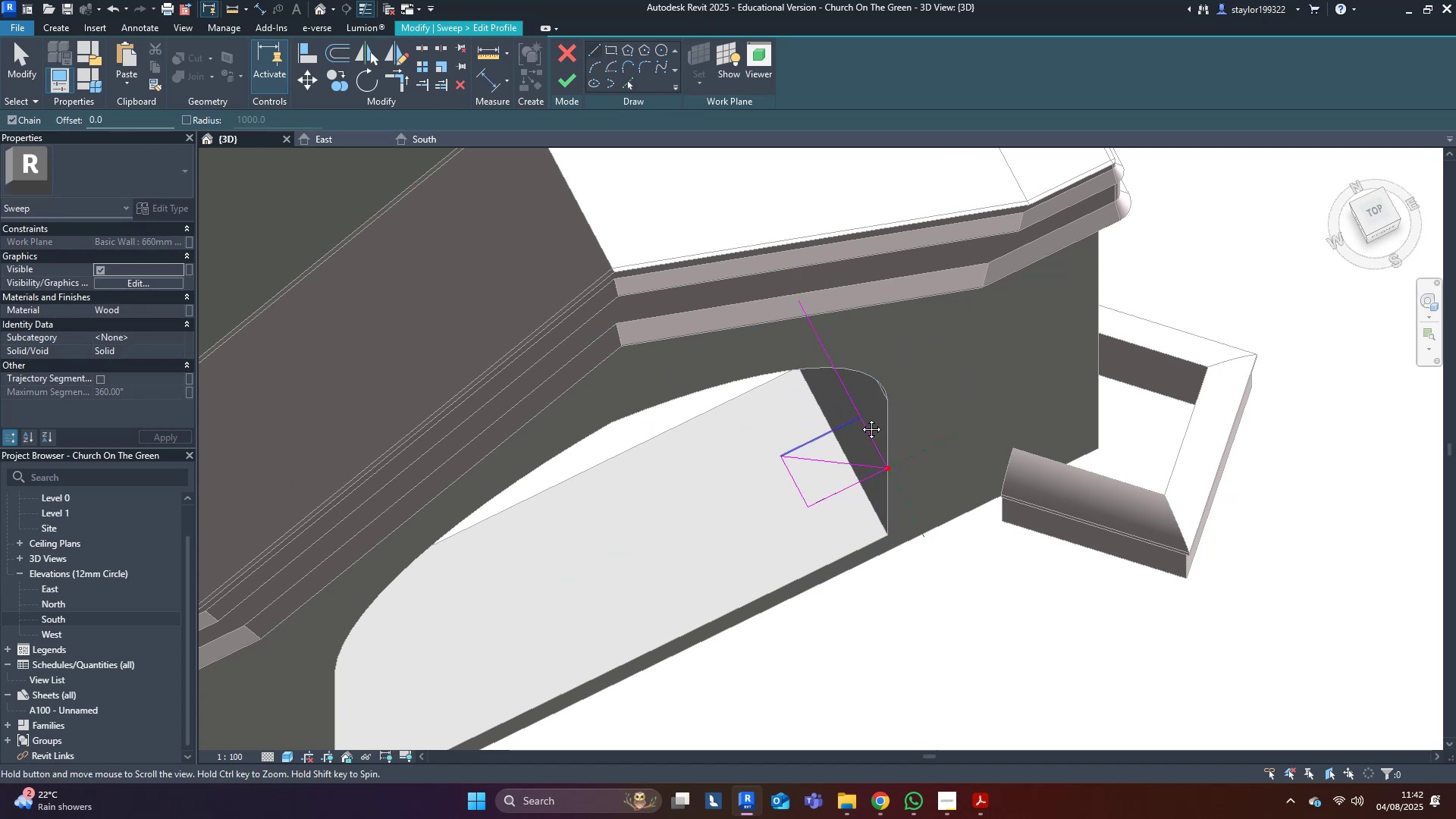 
middle_click([860, 418])
 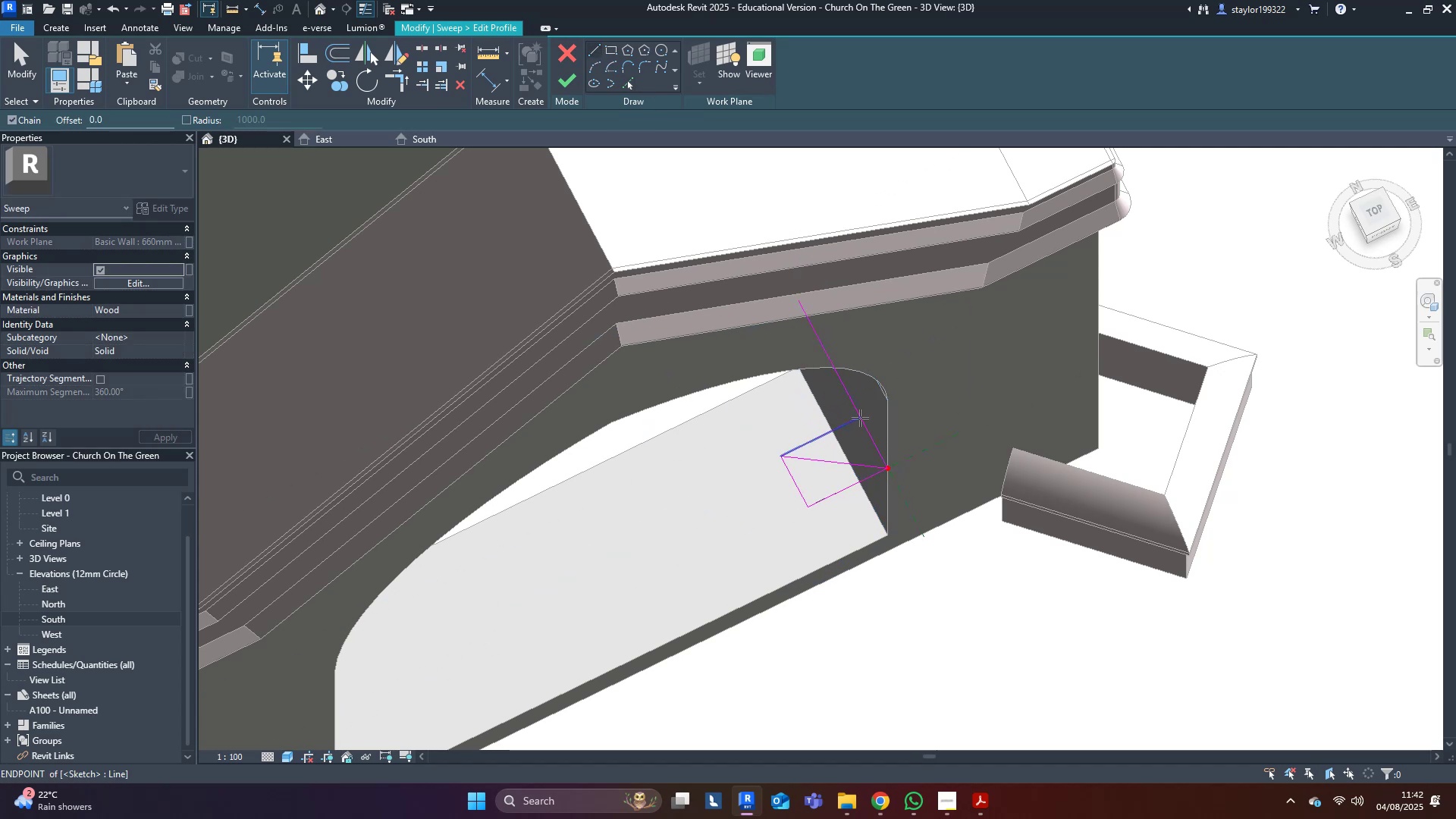 
hold_key(key=T, duration=0.36)
 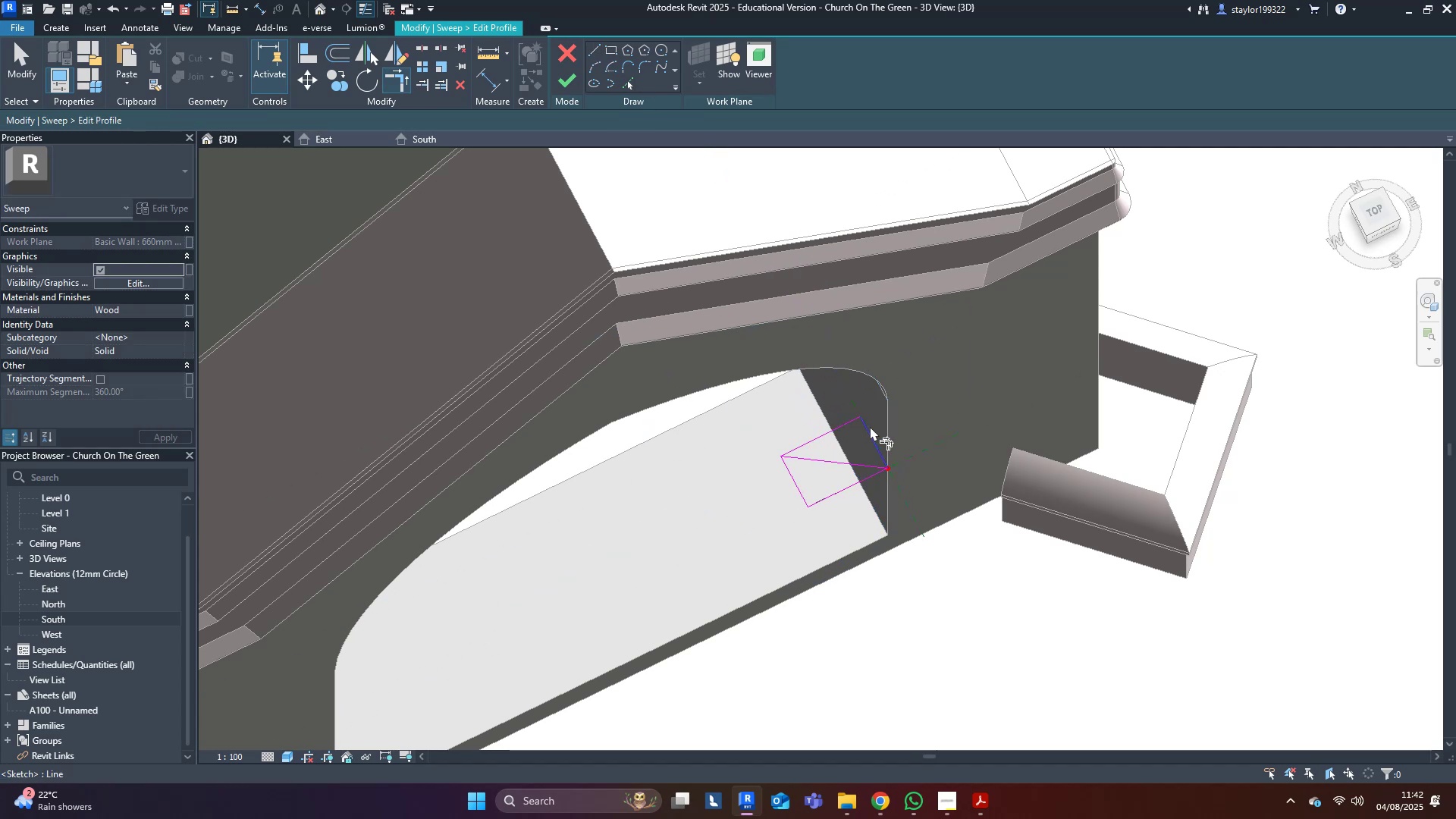 
key(R)
 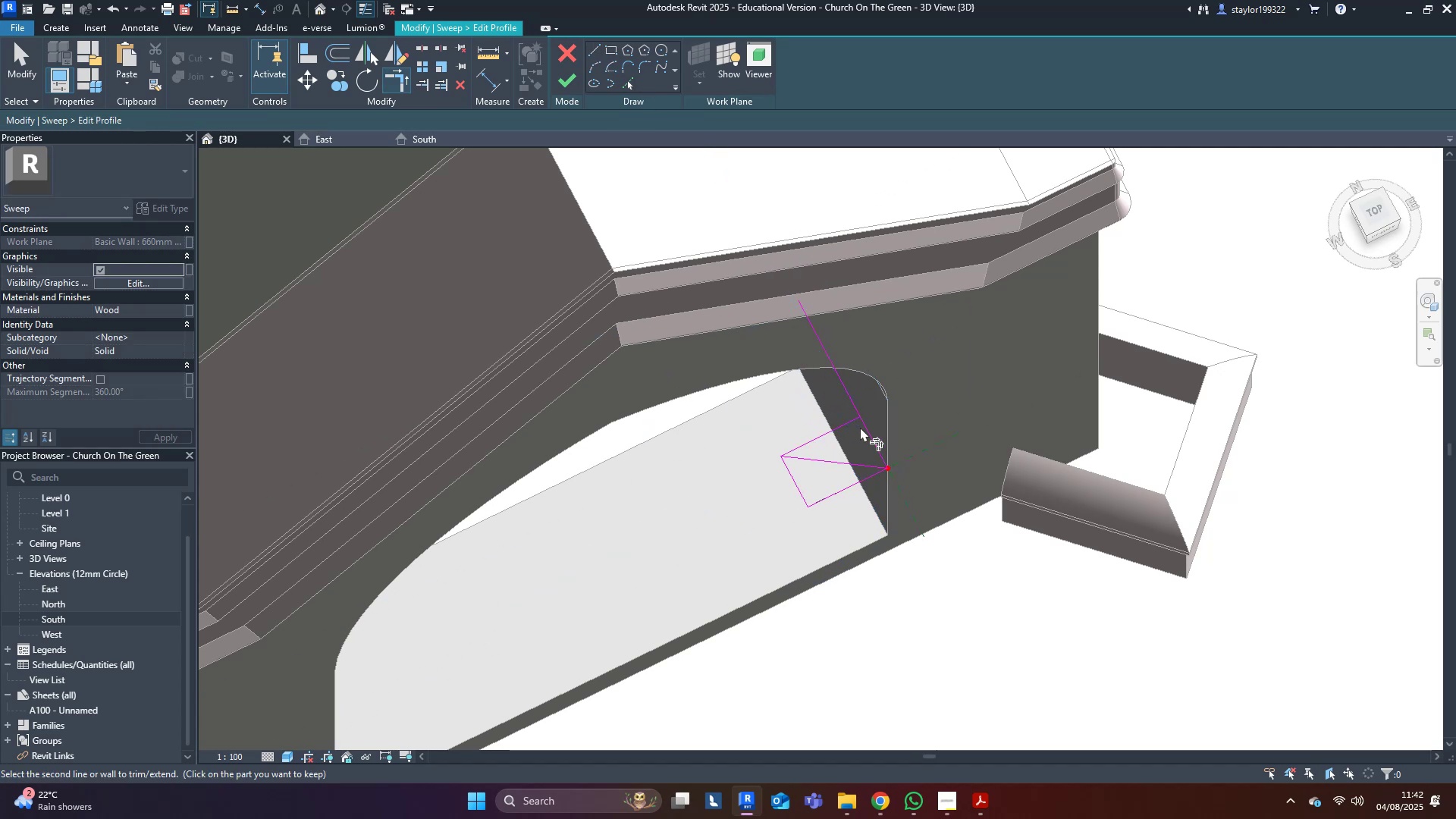 
double_click([870, 426])
 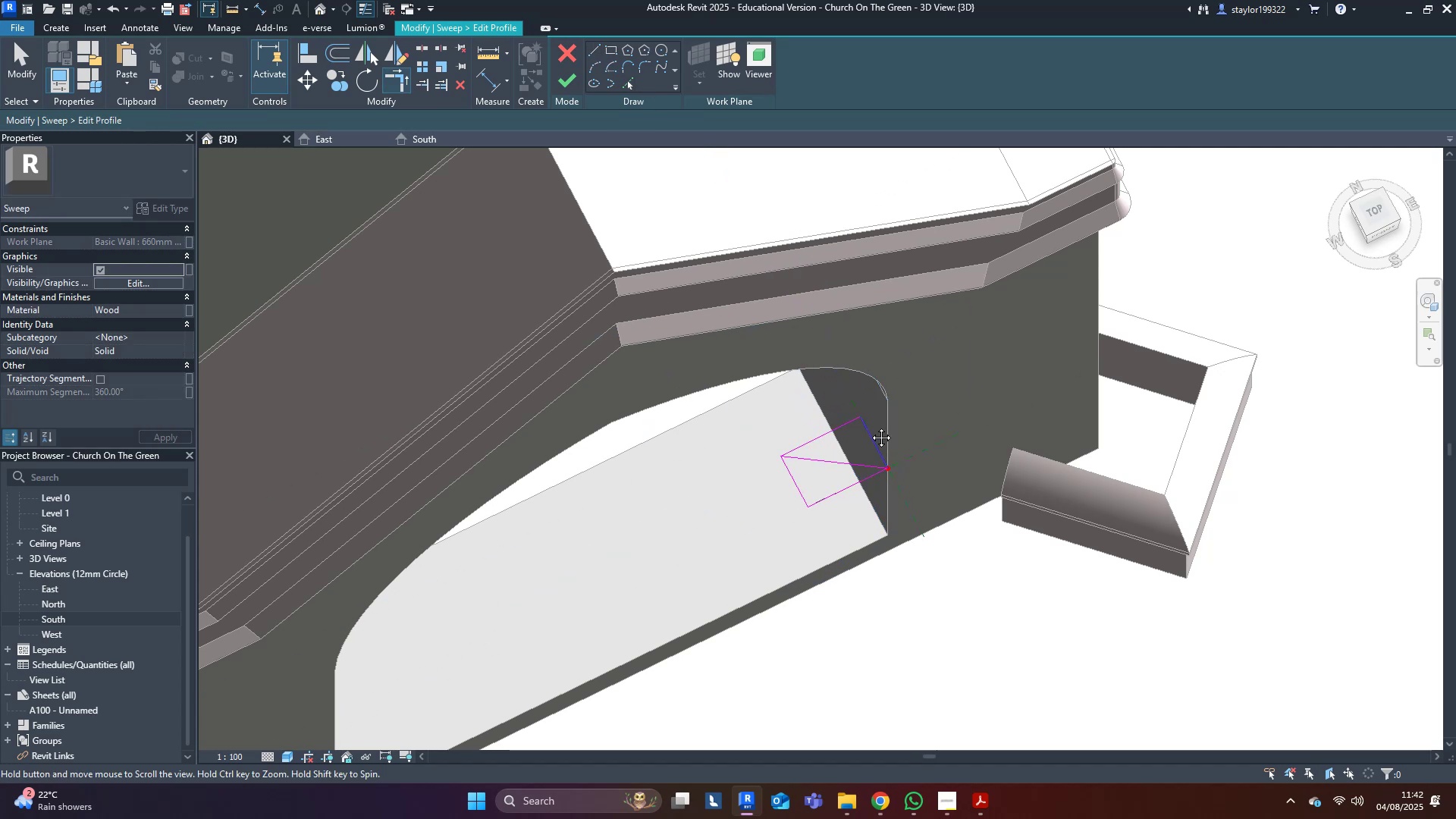 
middle_click([870, 426])
 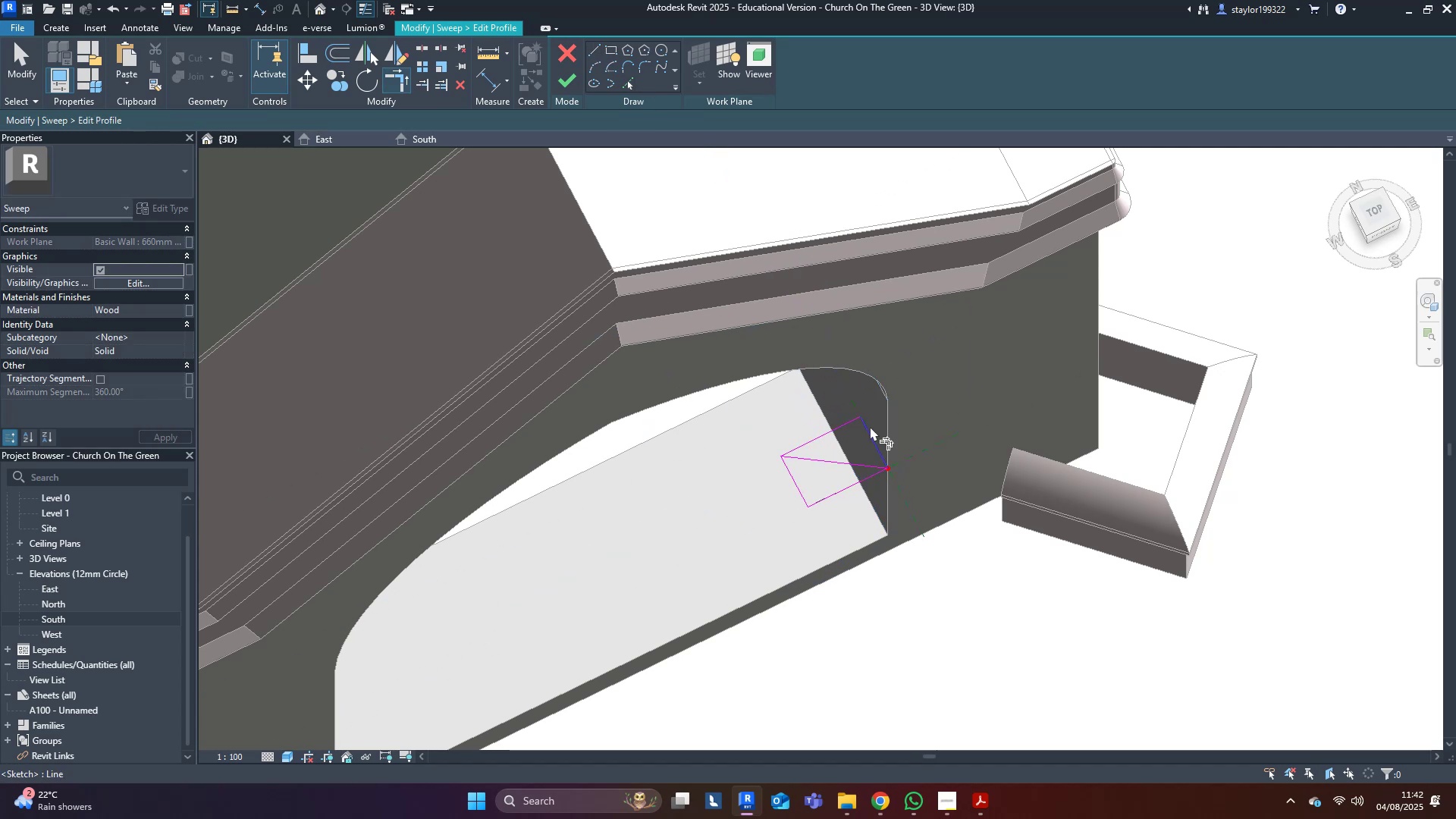 
type(md[Delete])
 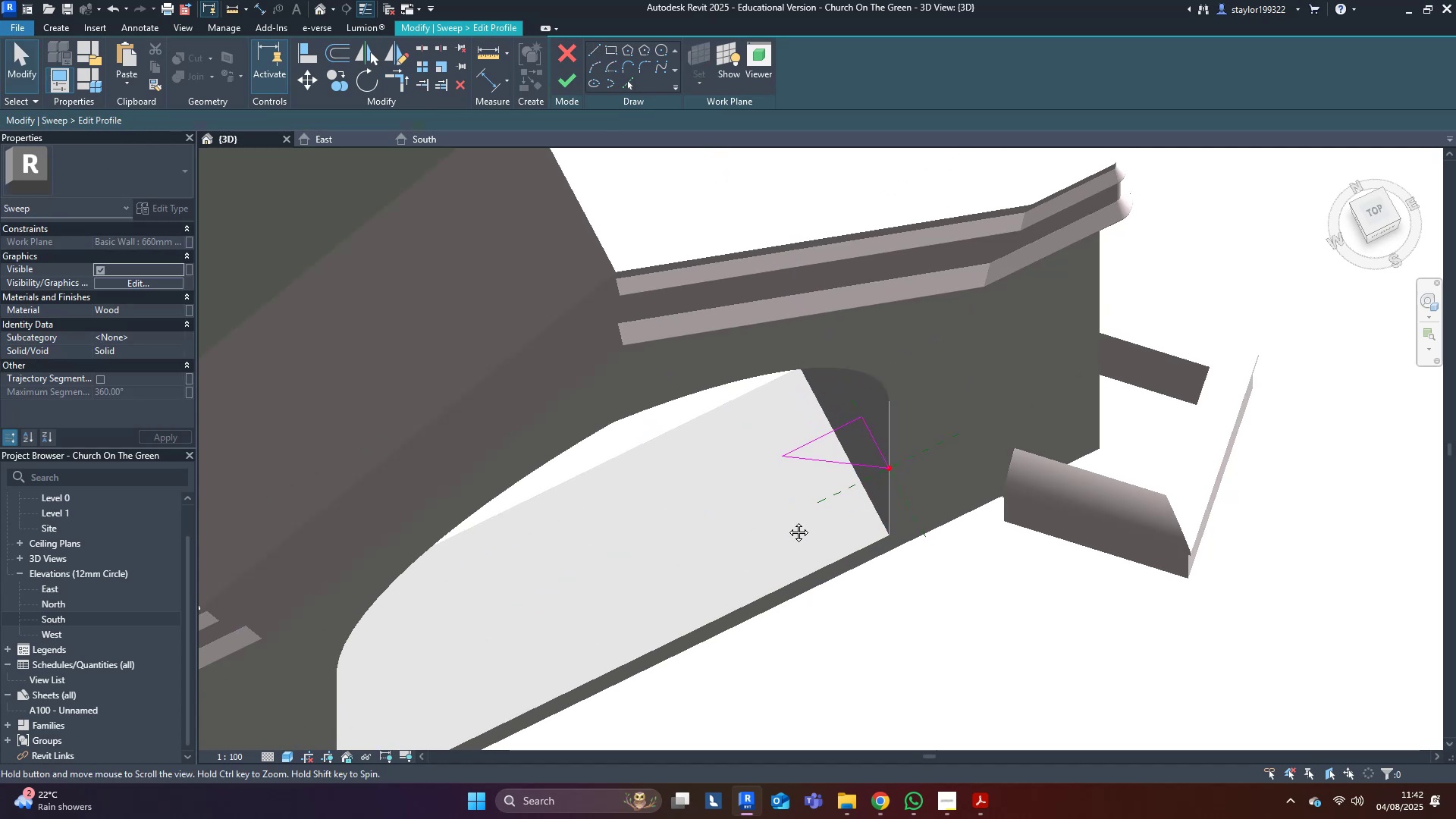 
left_click_drag(start_coordinate=[820, 480], to_coordinate=[789, 521])
 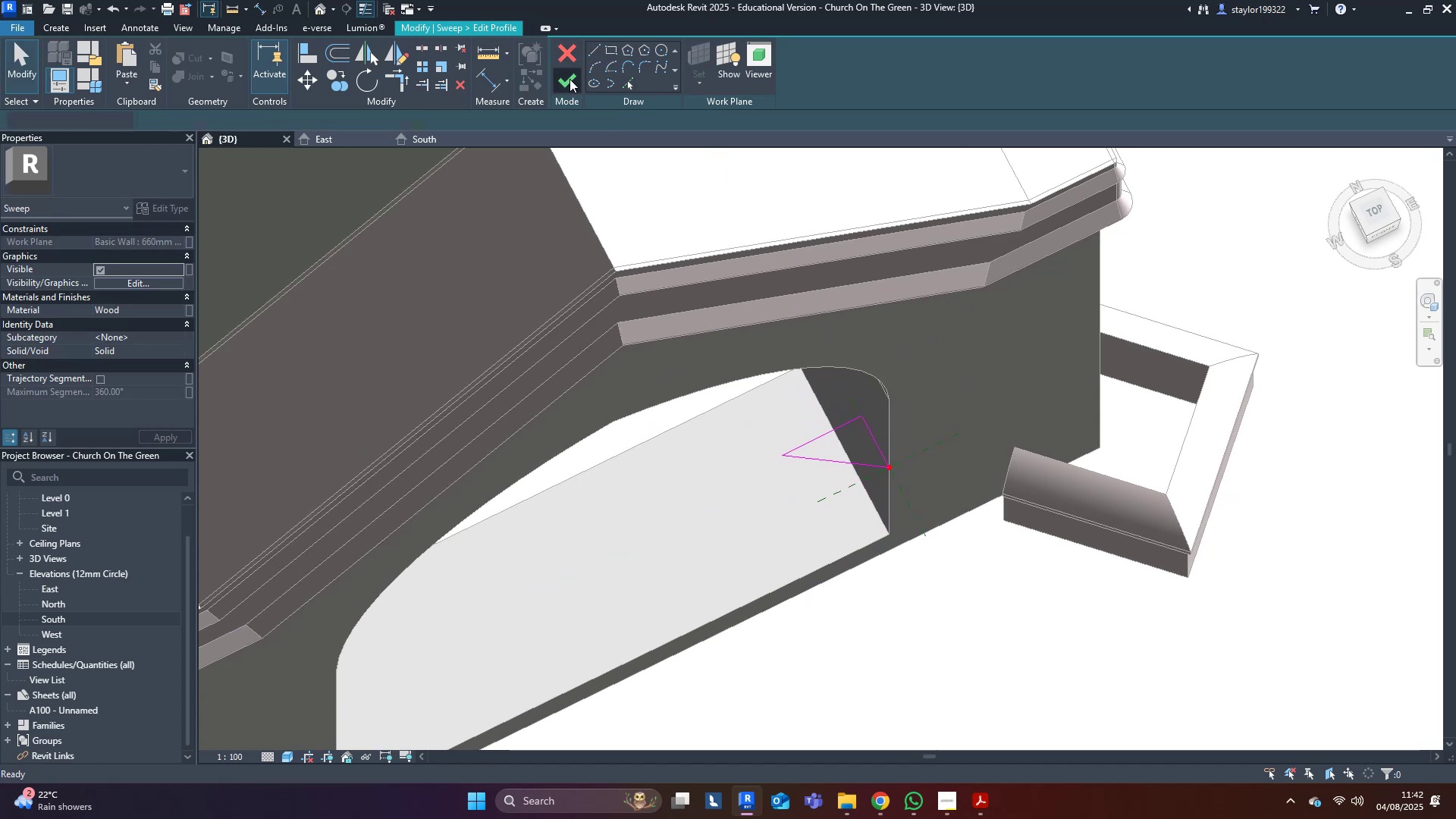 
left_click([570, 79])
 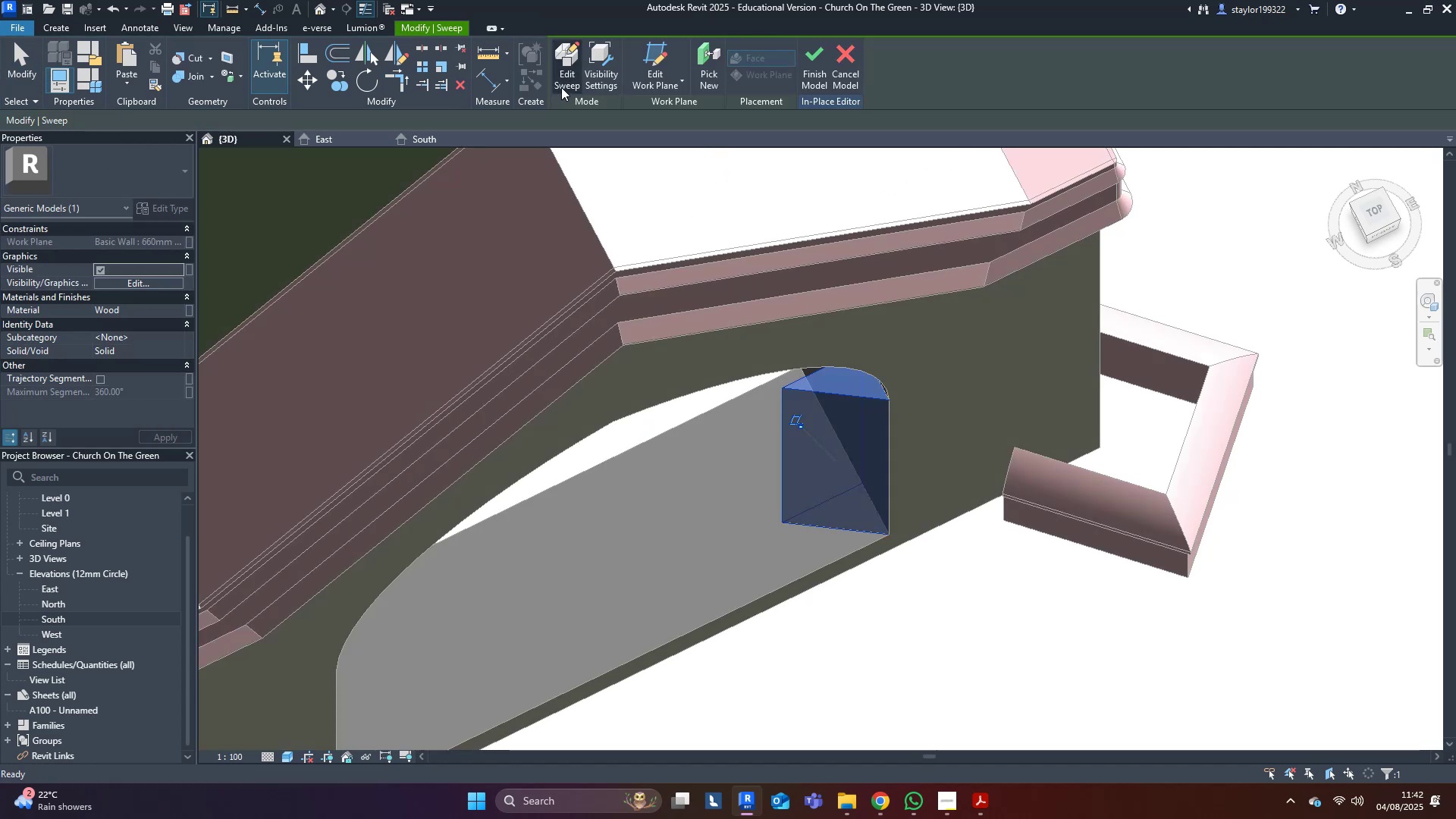 
scroll: coordinate [588, 394], scroll_direction: down, amount: 5.0
 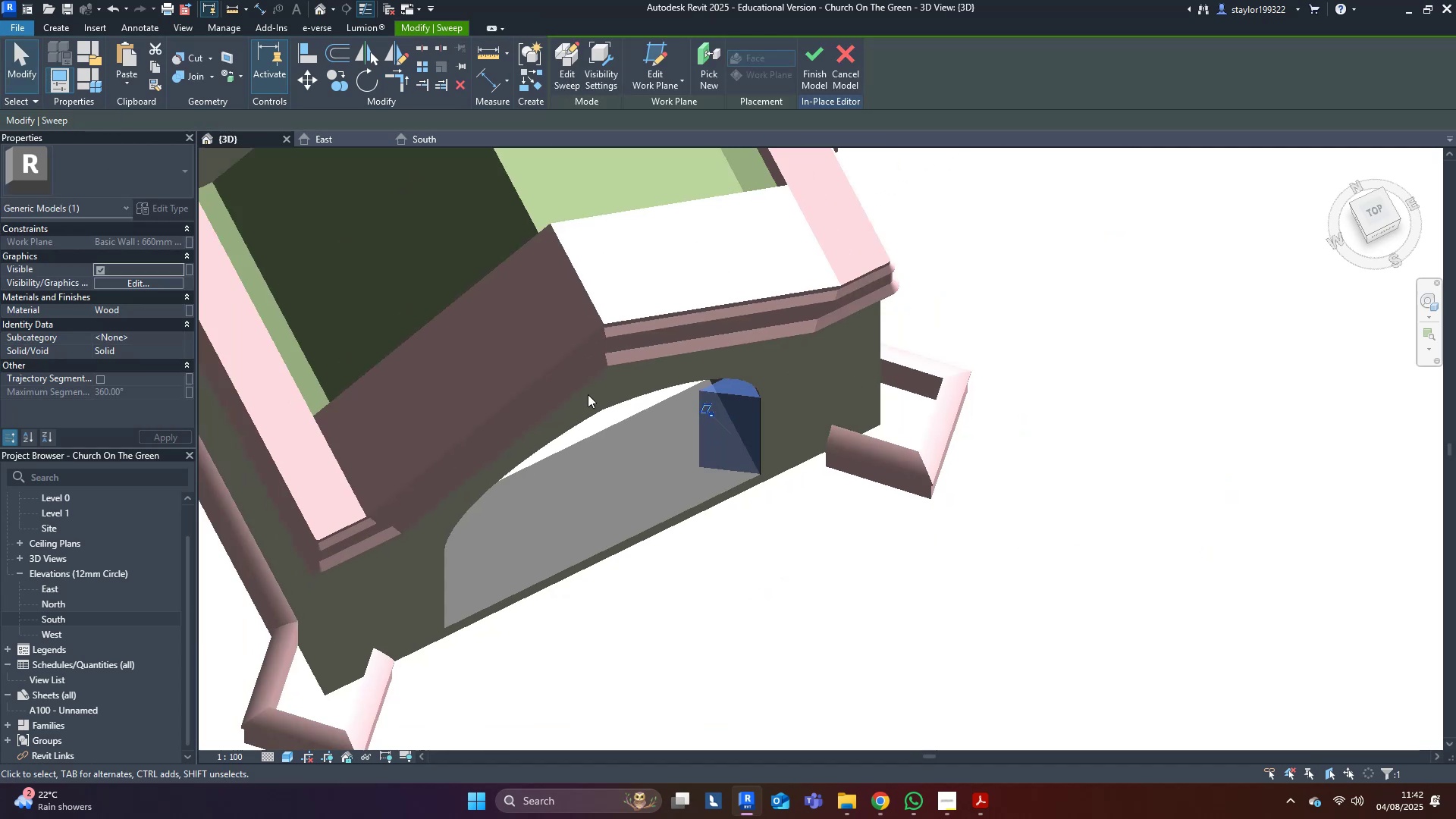 
hold_key(key=ShiftLeft, duration=0.37)
 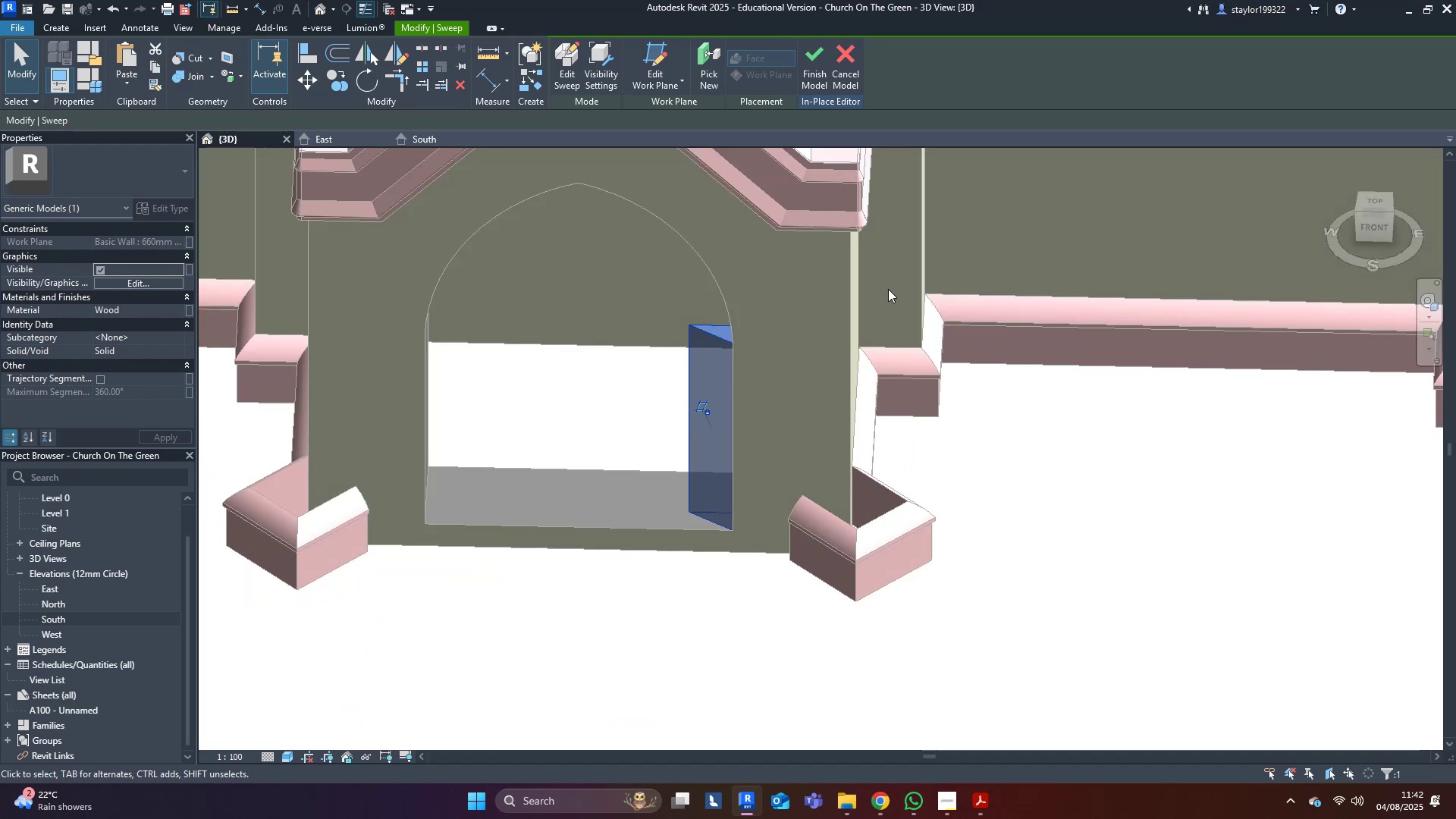 
key(Escape)
type(wfsd)
 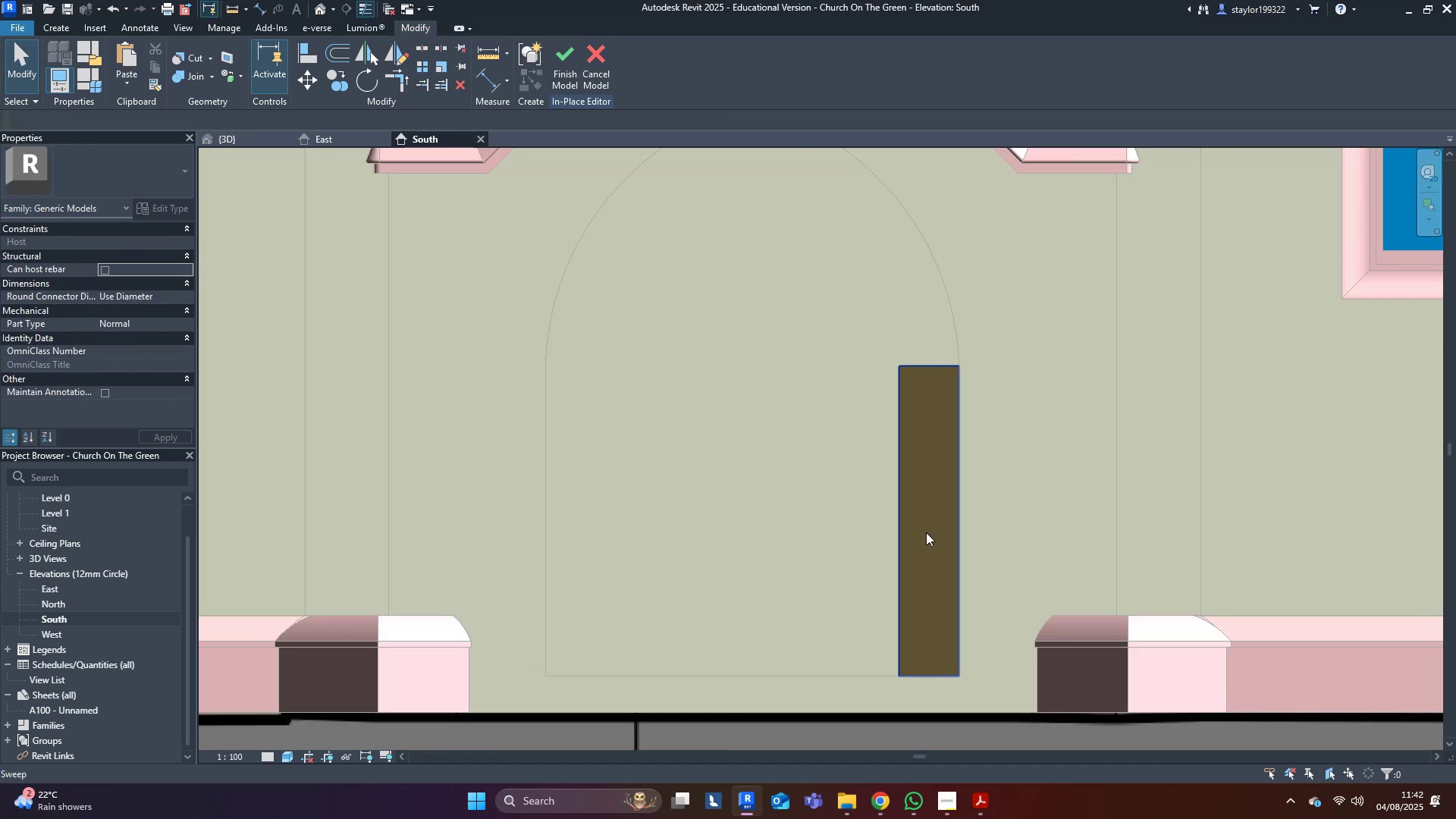 
 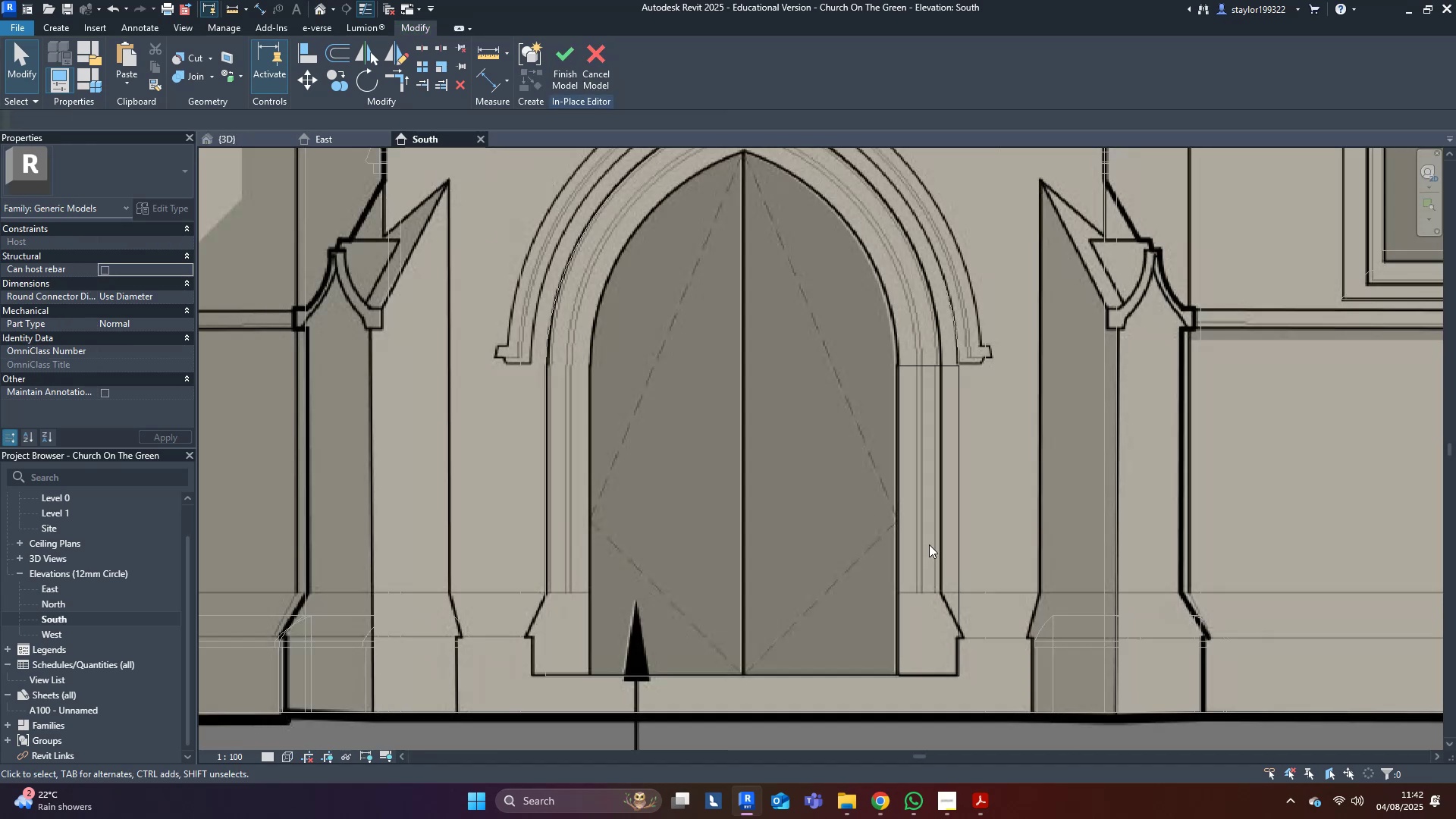 
middle_click([926, 532])
 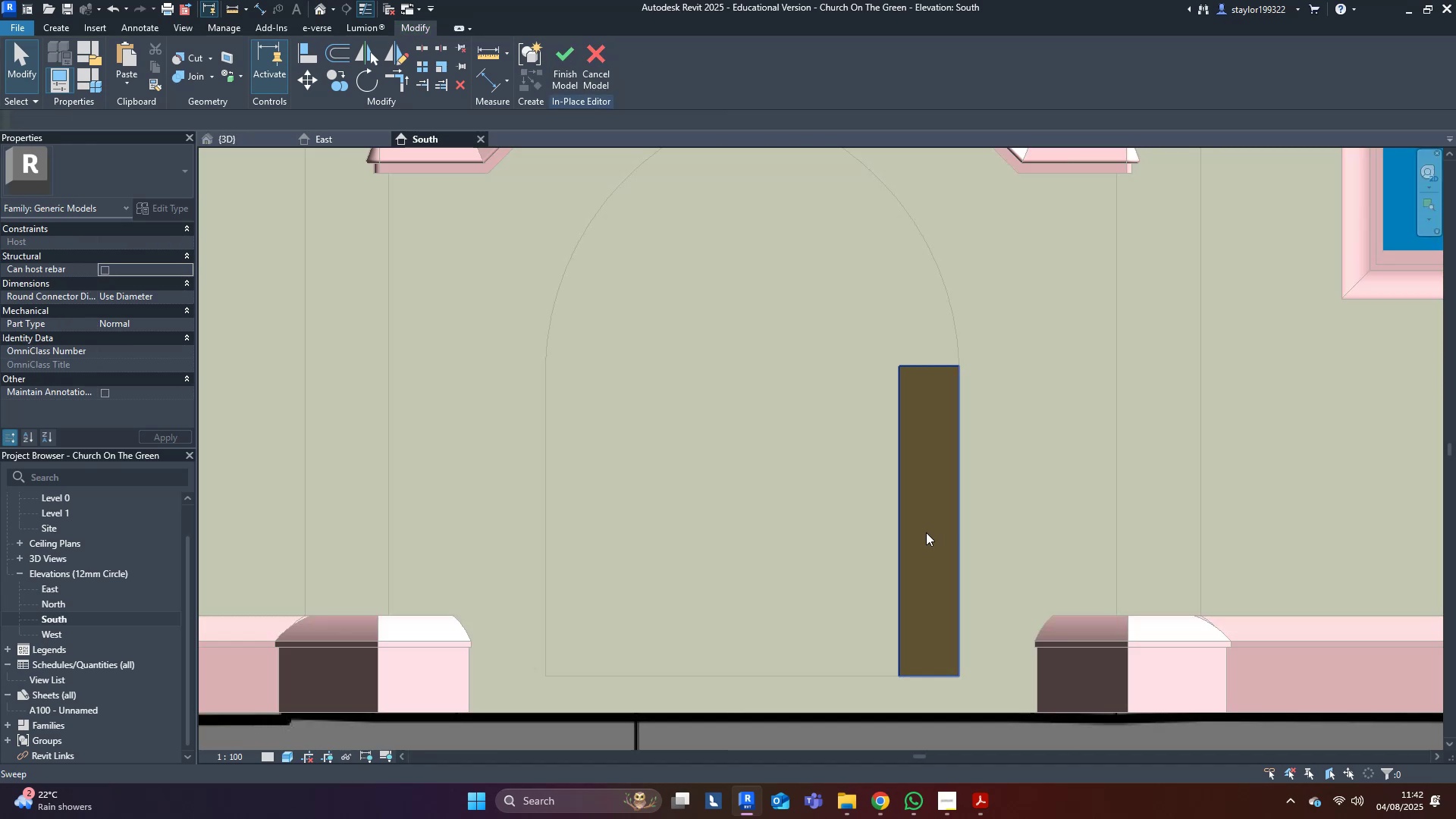 
type(wfsd)
 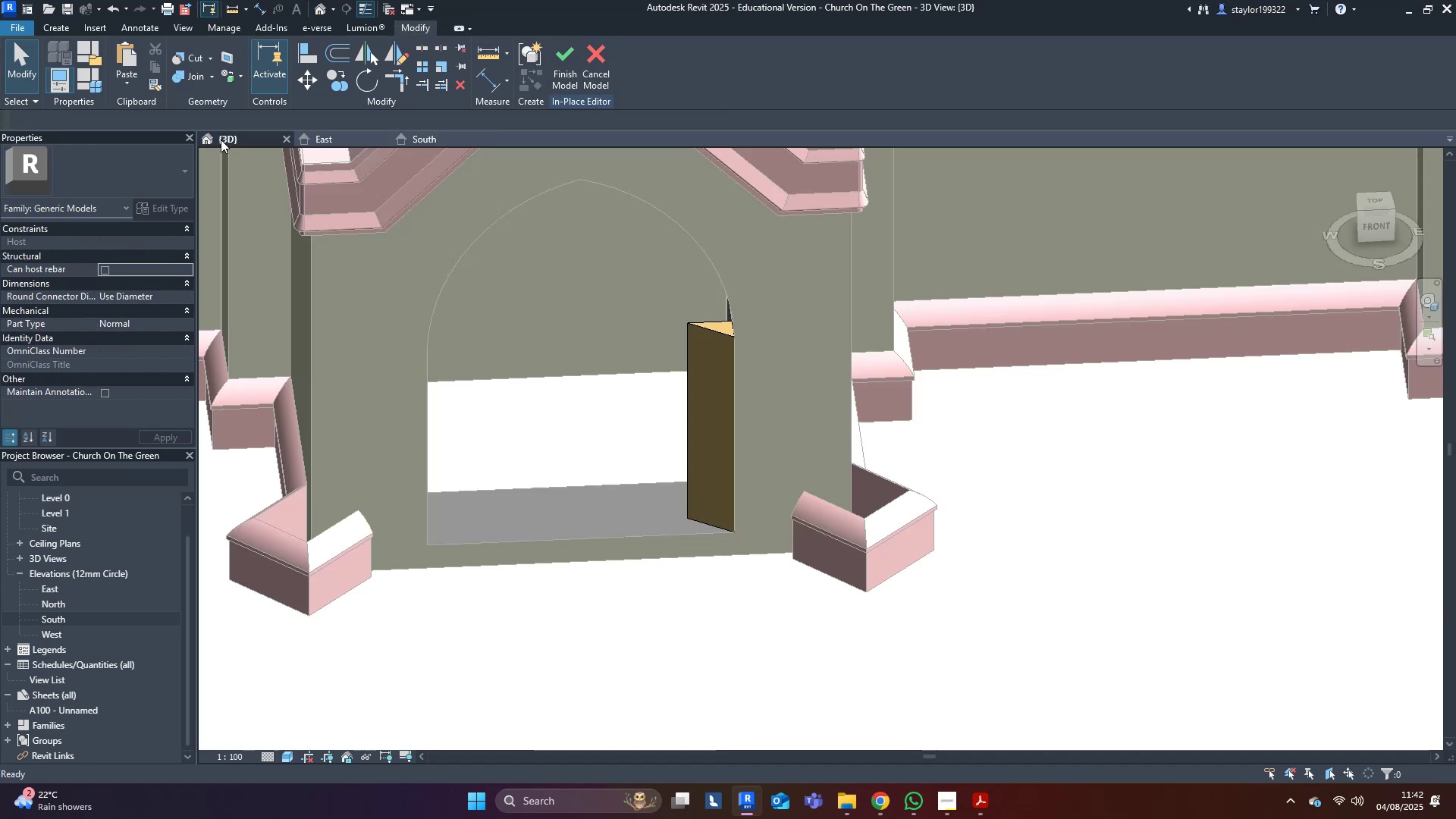 
hold_key(key=ShiftLeft, duration=0.53)
 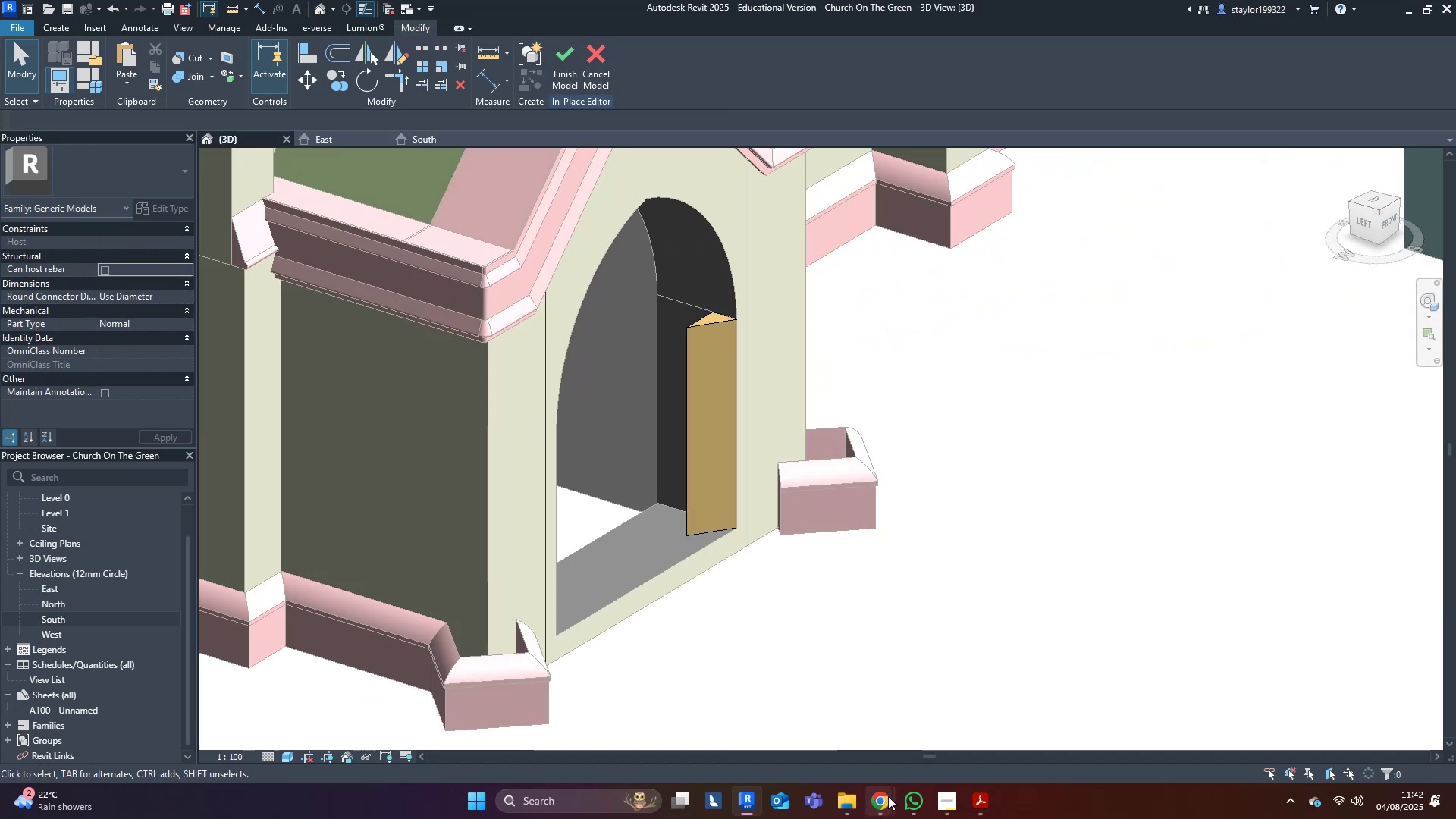 
left_click([889, 799])
 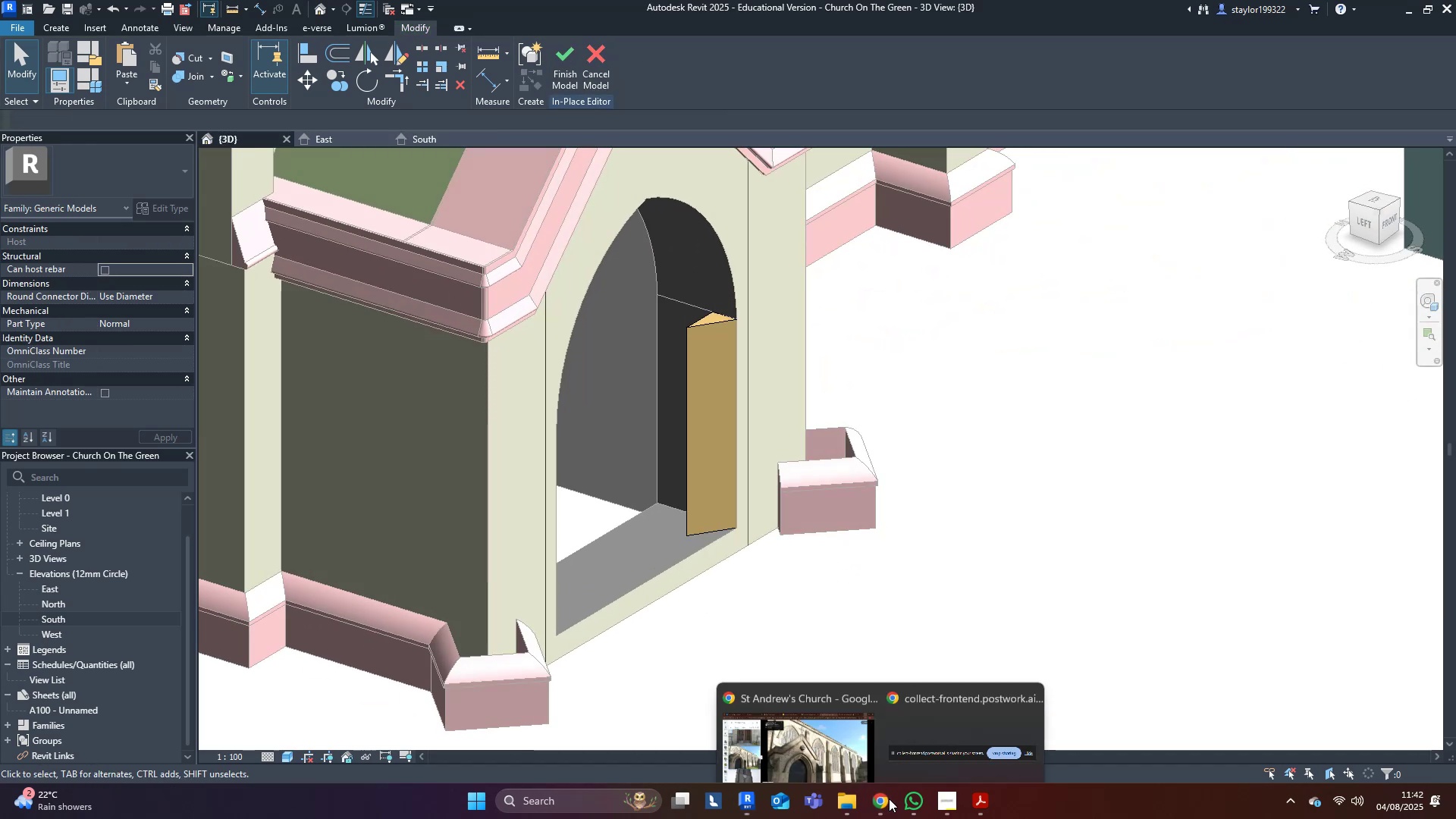 
mouse_move([814, 711])
 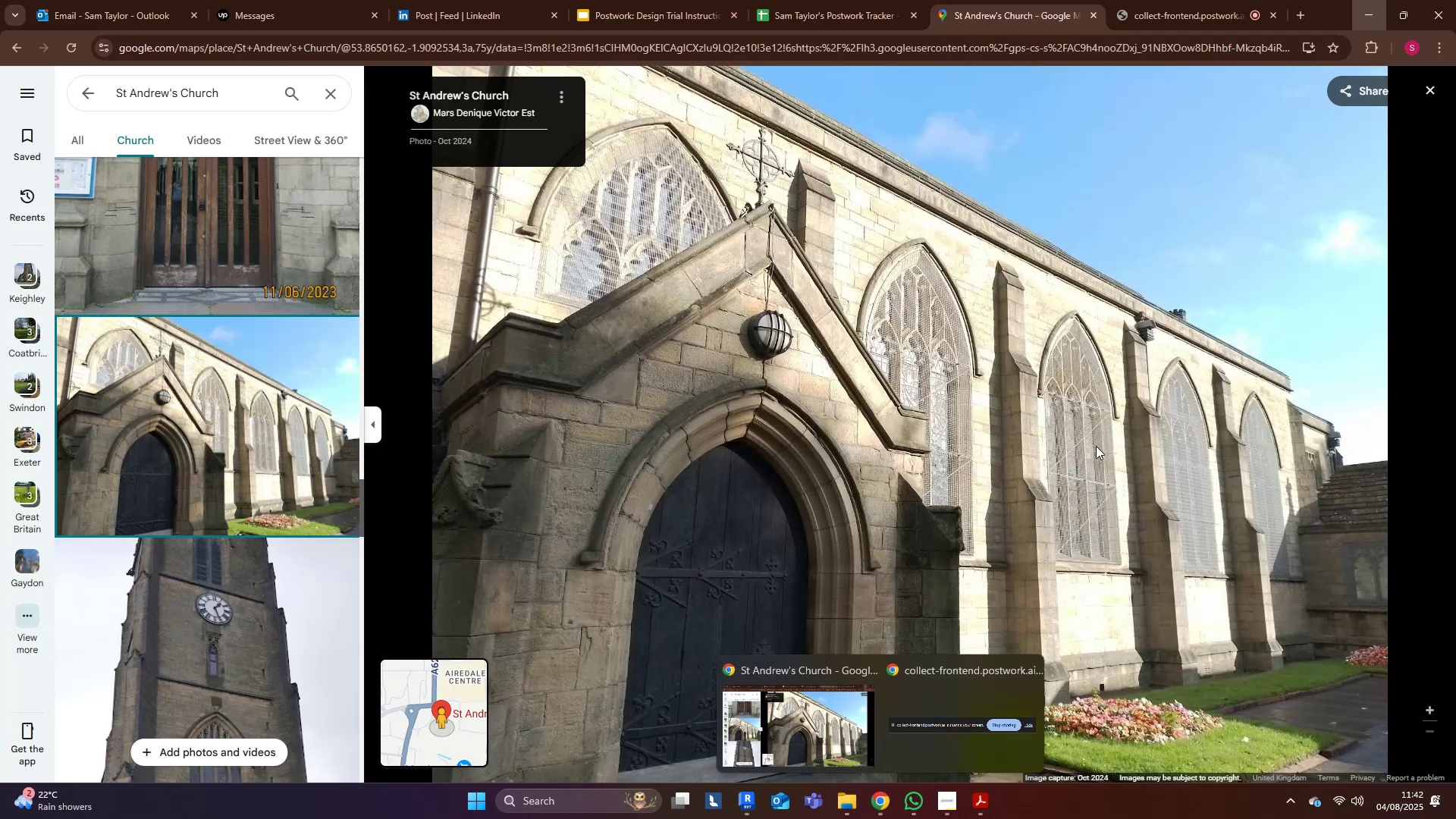 
middle_click([1096, 446])
 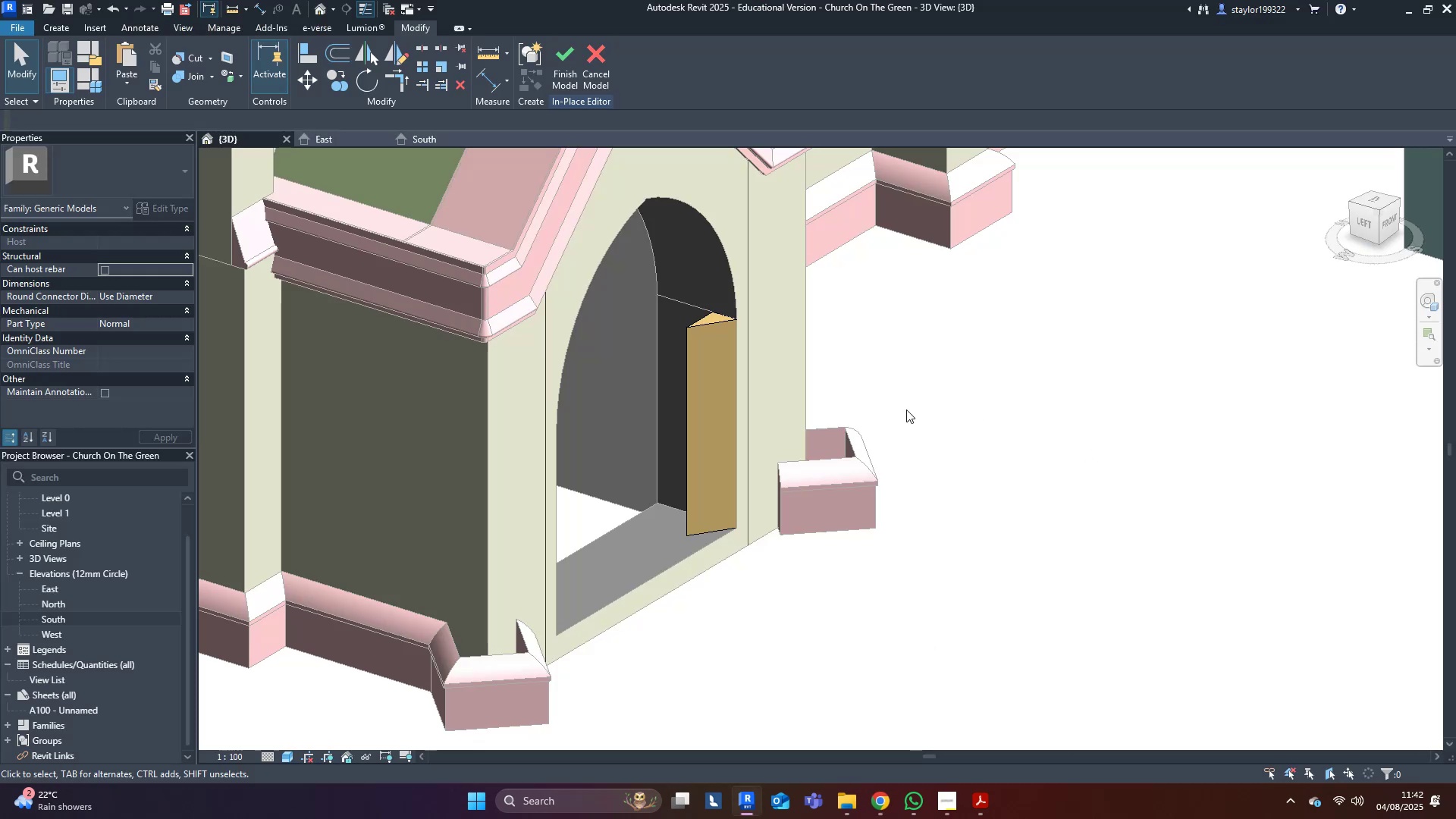 
hold_key(key=ShiftLeft, duration=0.62)
 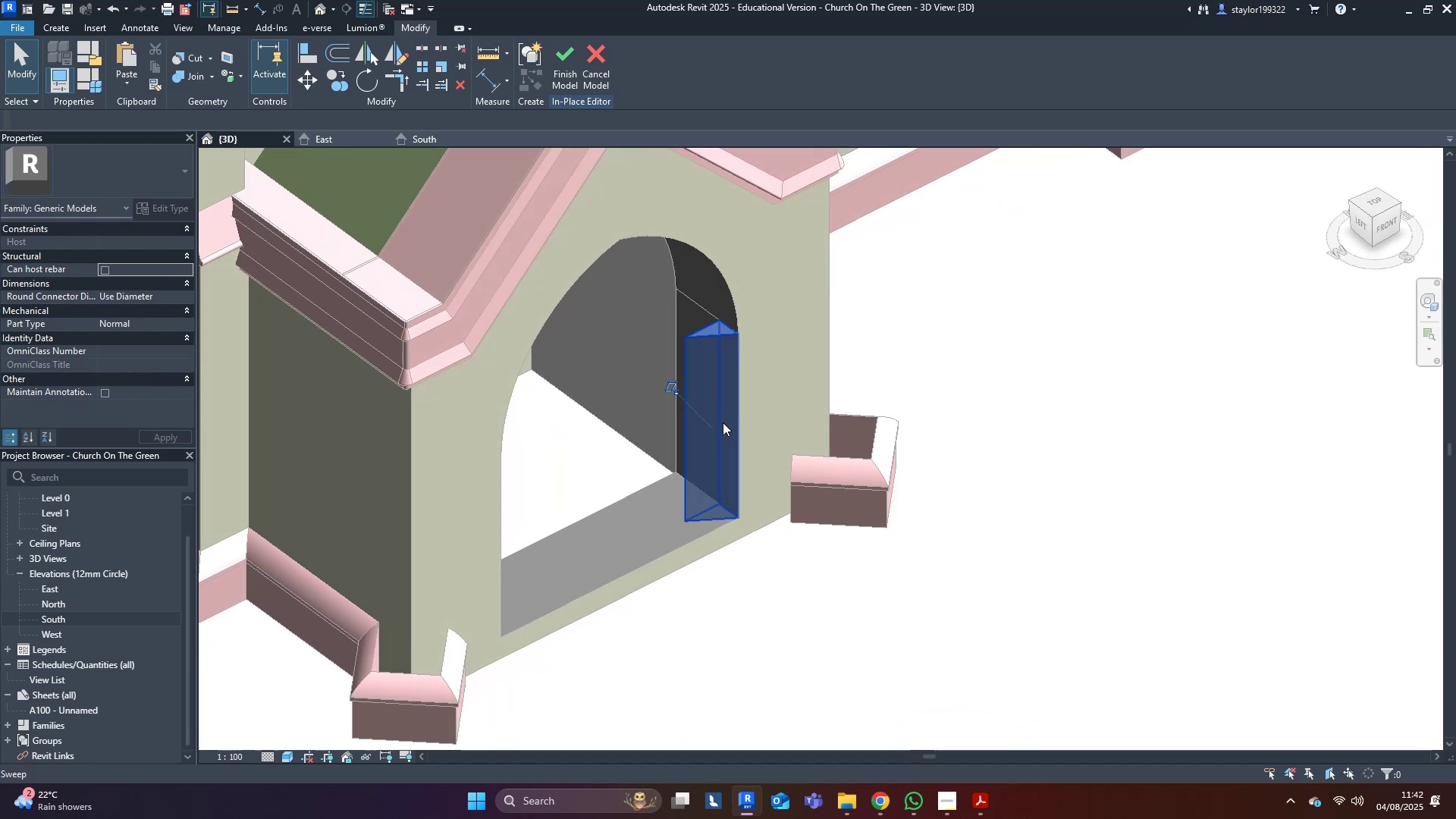 
double_click([723, 422])
 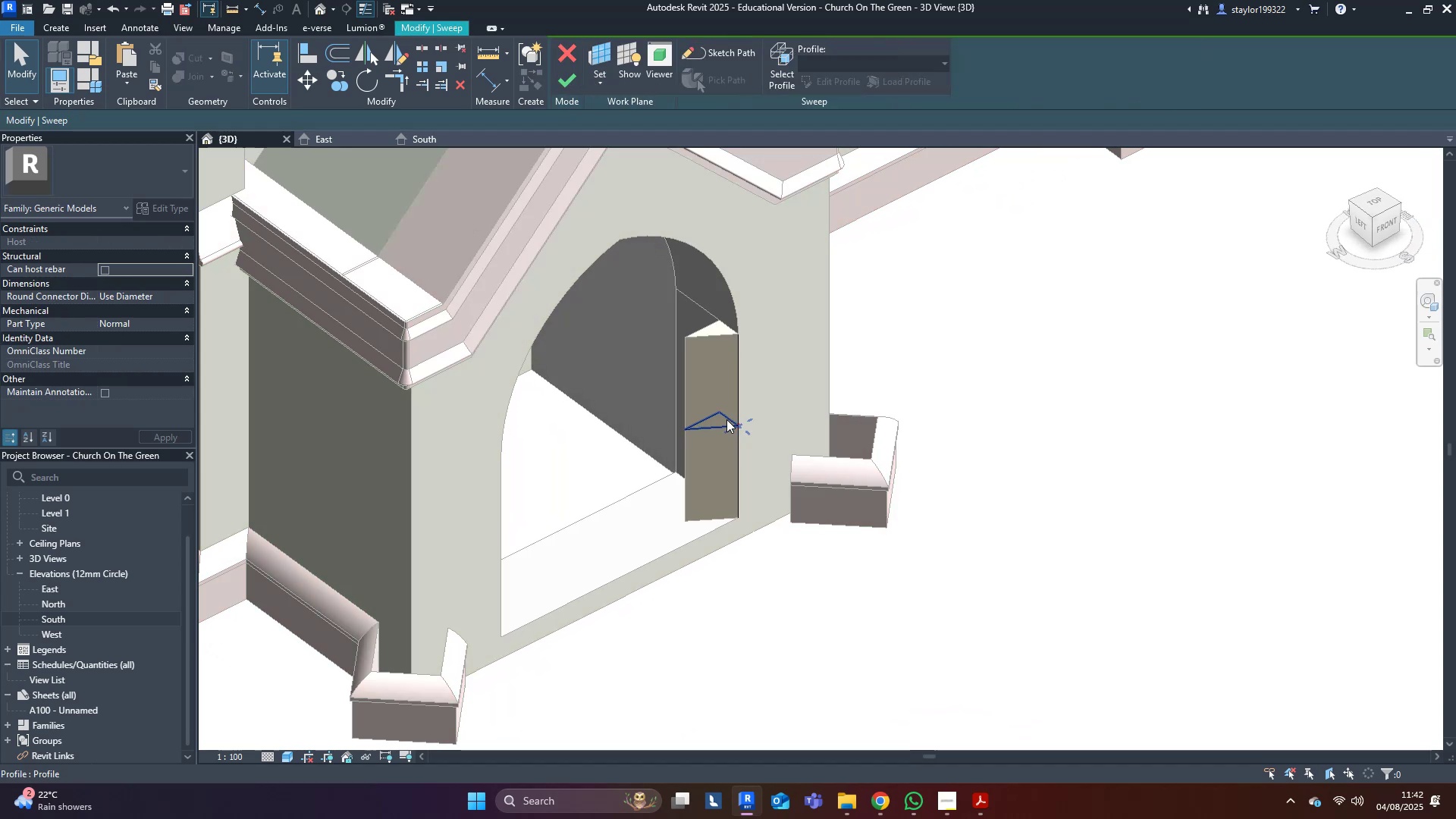 
scroll: coordinate [696, 447], scroll_direction: up, amount: 5.0
 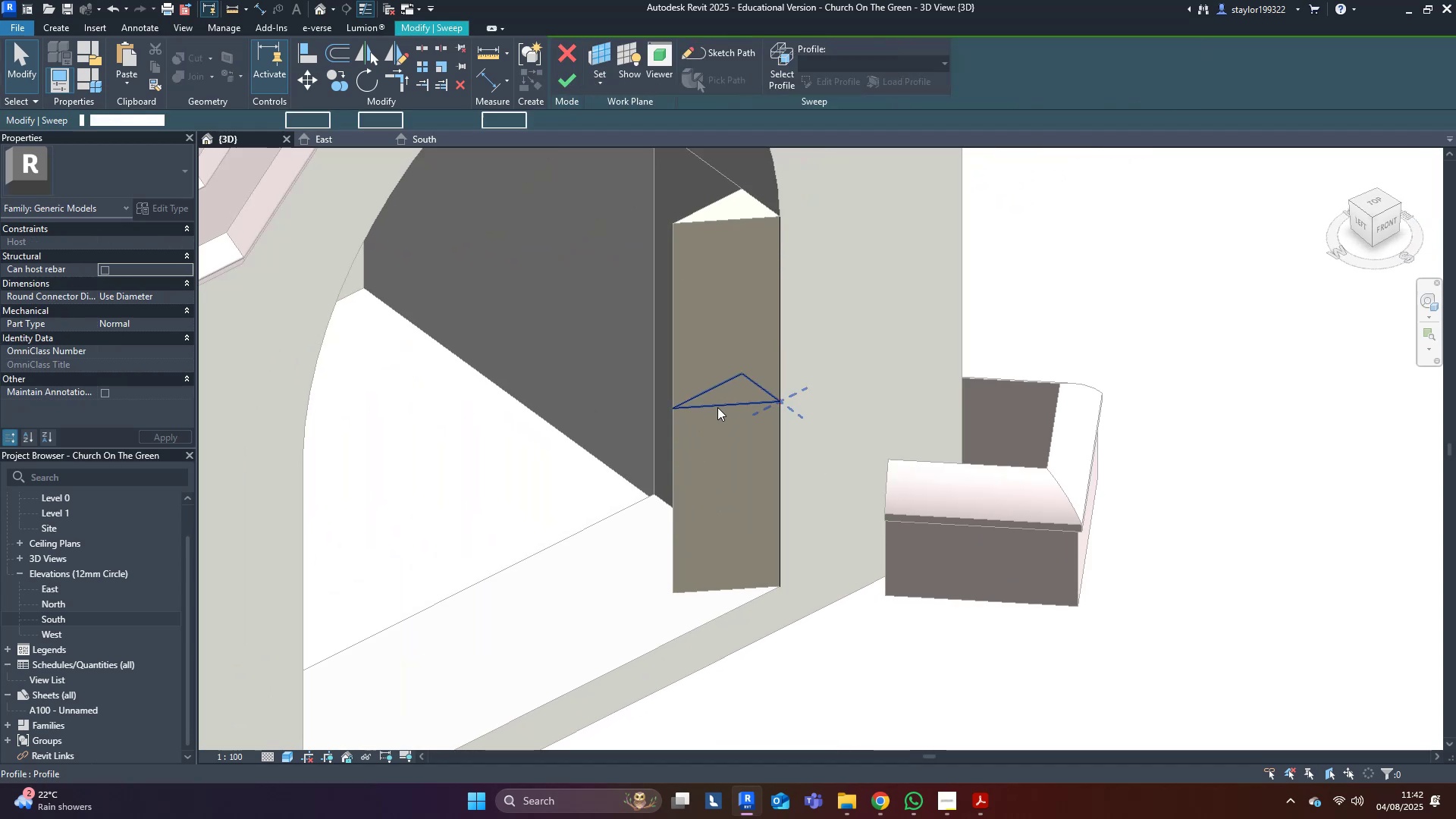 
double_click([717, 407])
 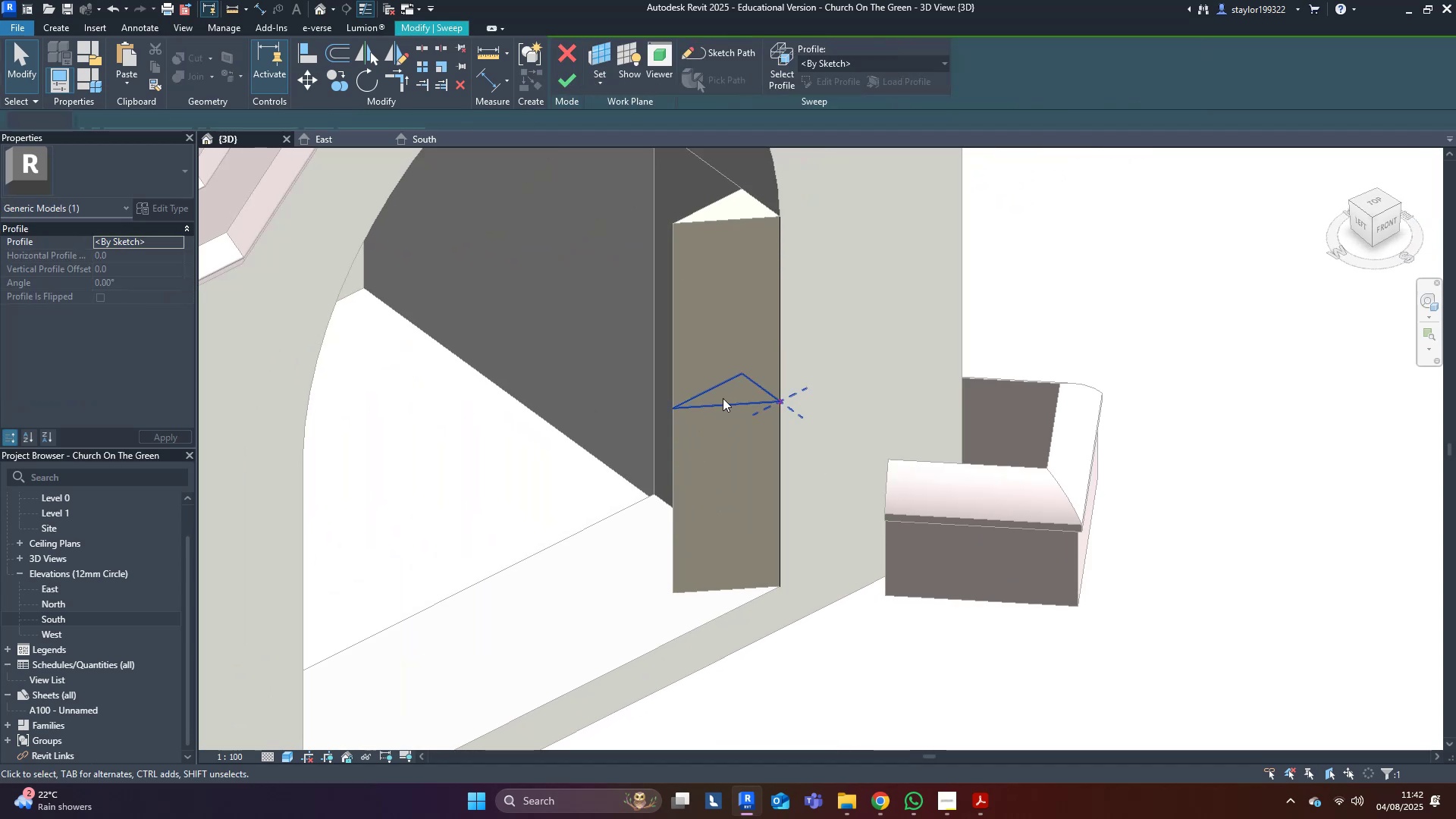 
scroll: coordinate [723, 398], scroll_direction: up, amount: 4.0
 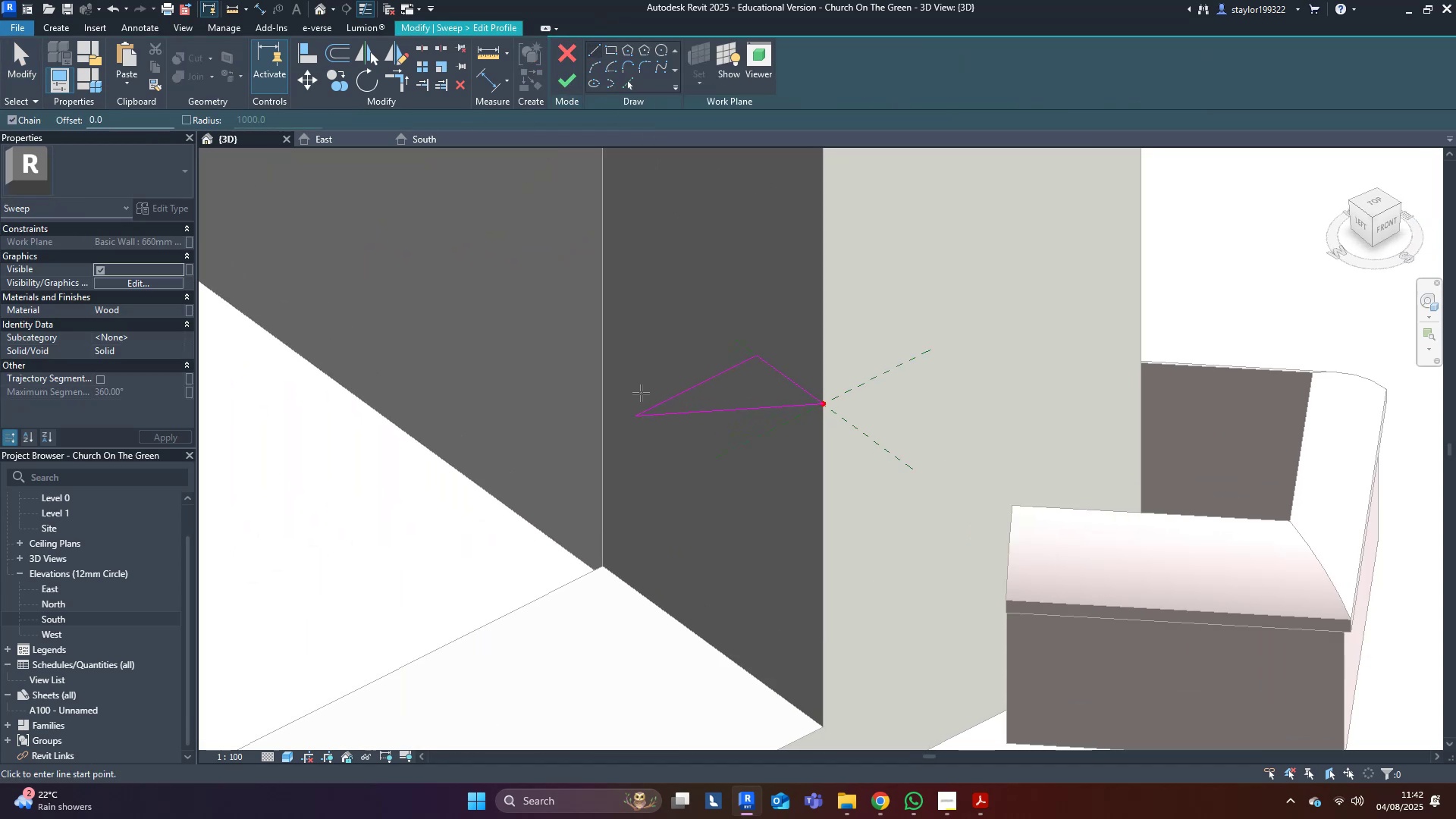 
left_click([638, 418])
 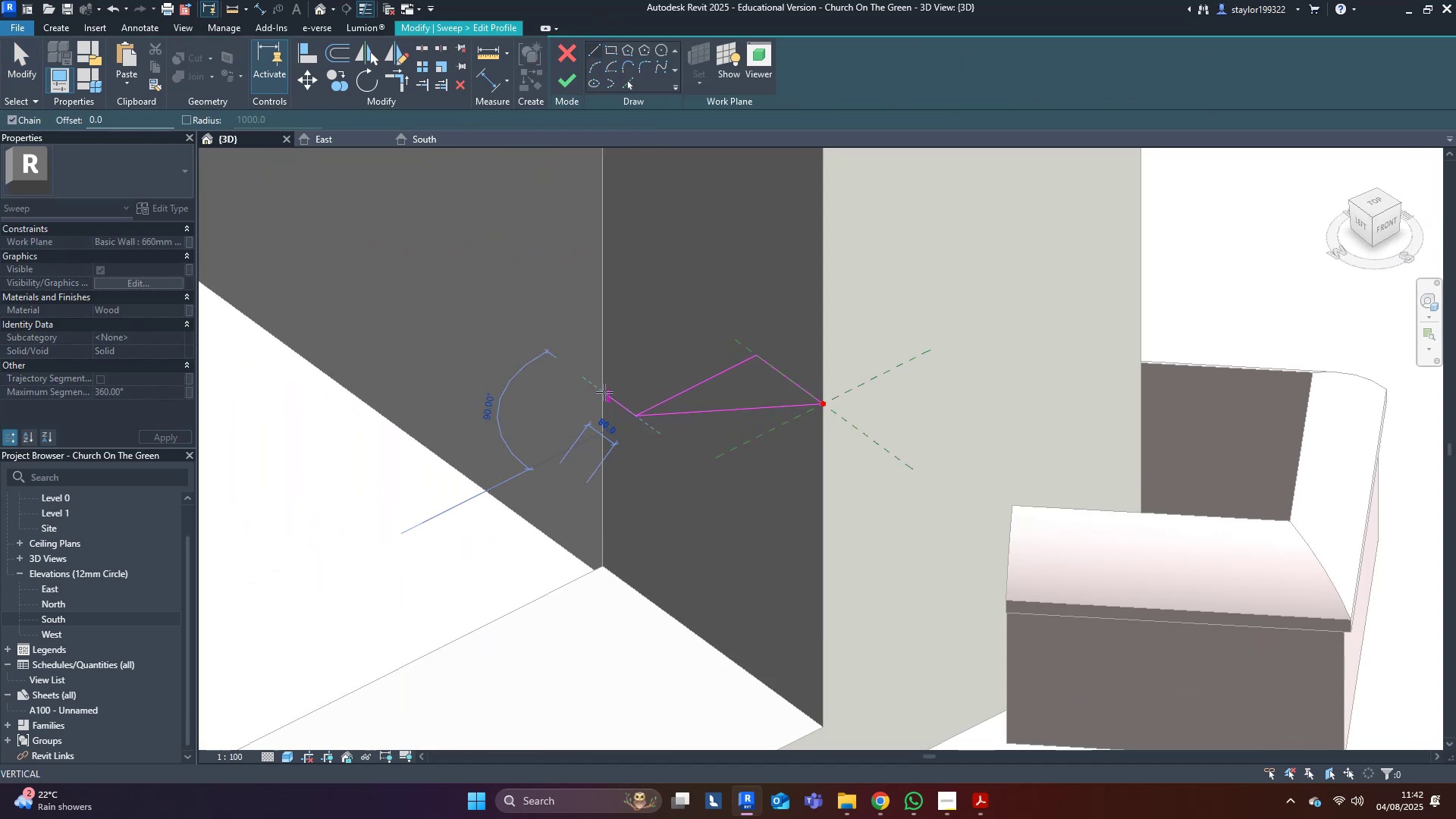 
left_click([601, 390])
 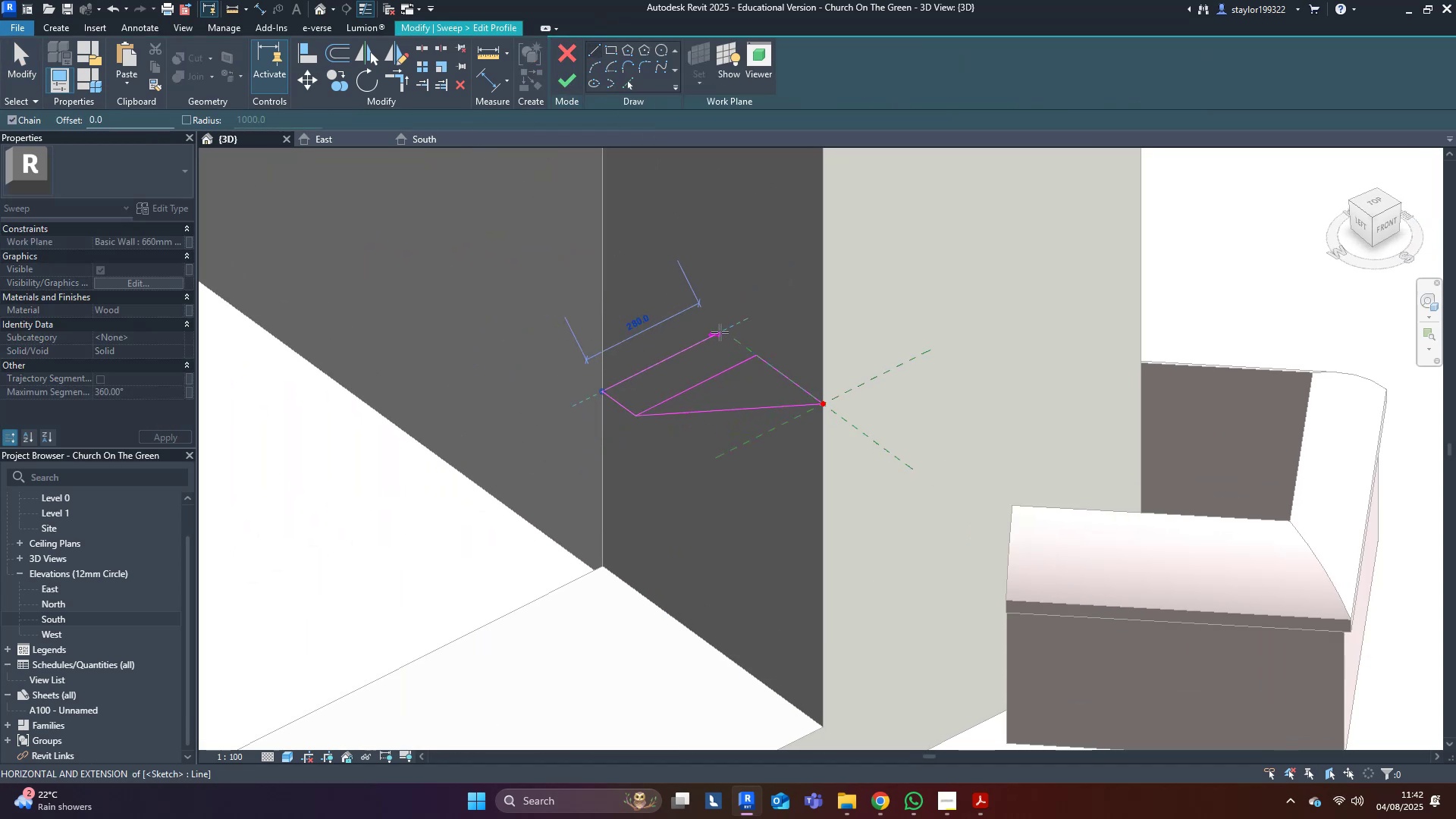 
left_click([723, 330])
 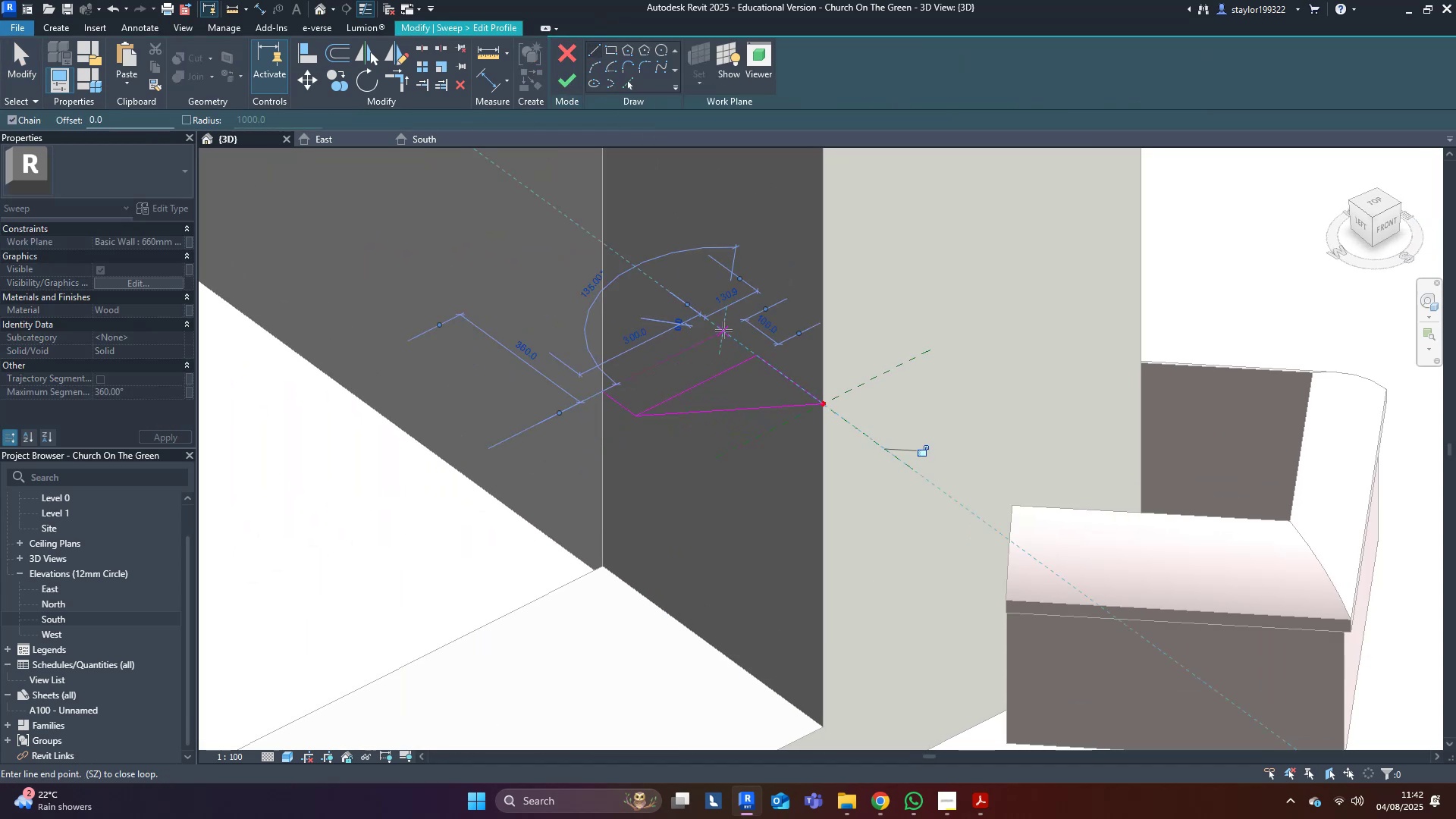 
key(Escape)
 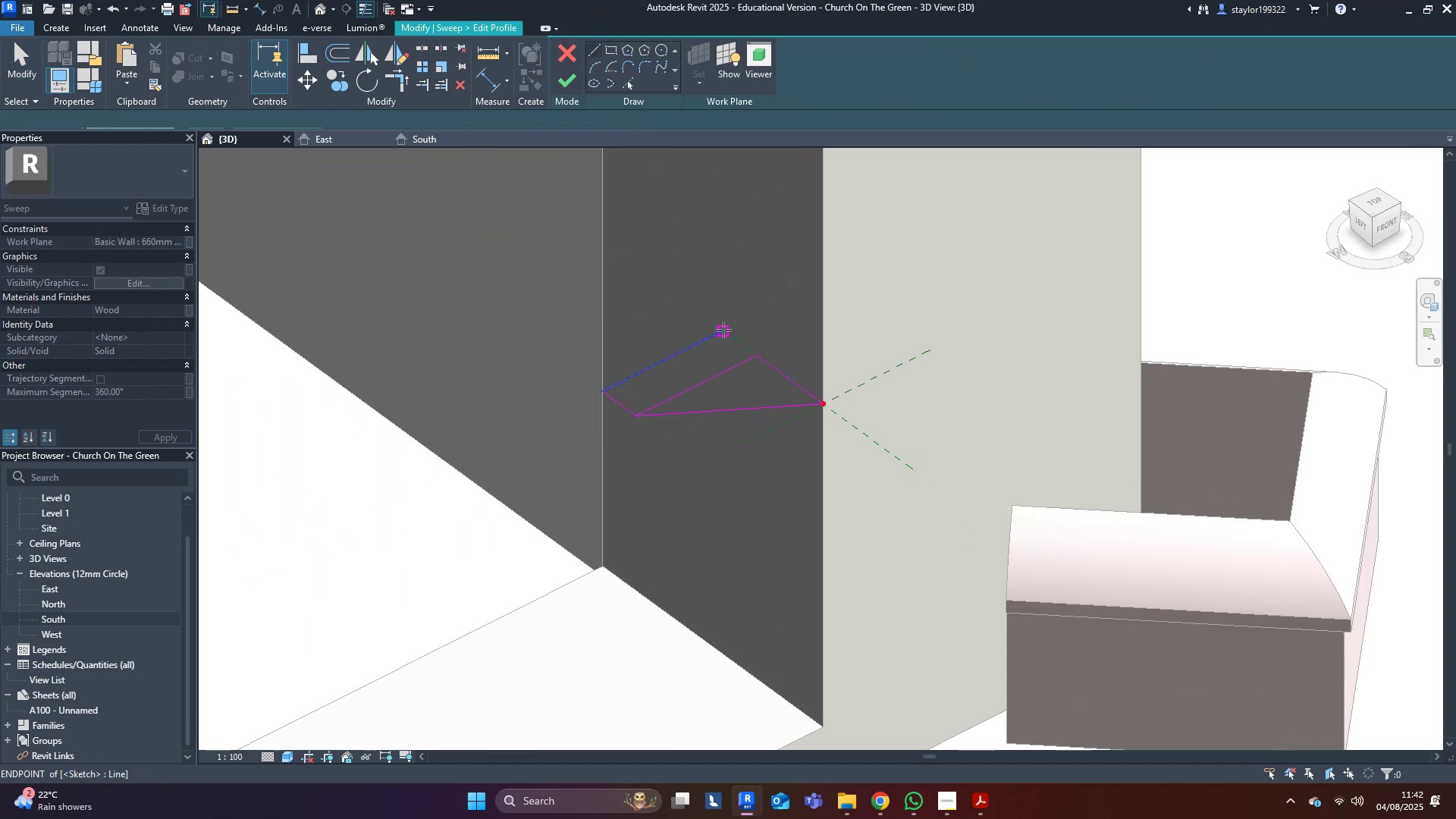 
middle_click([723, 330])
 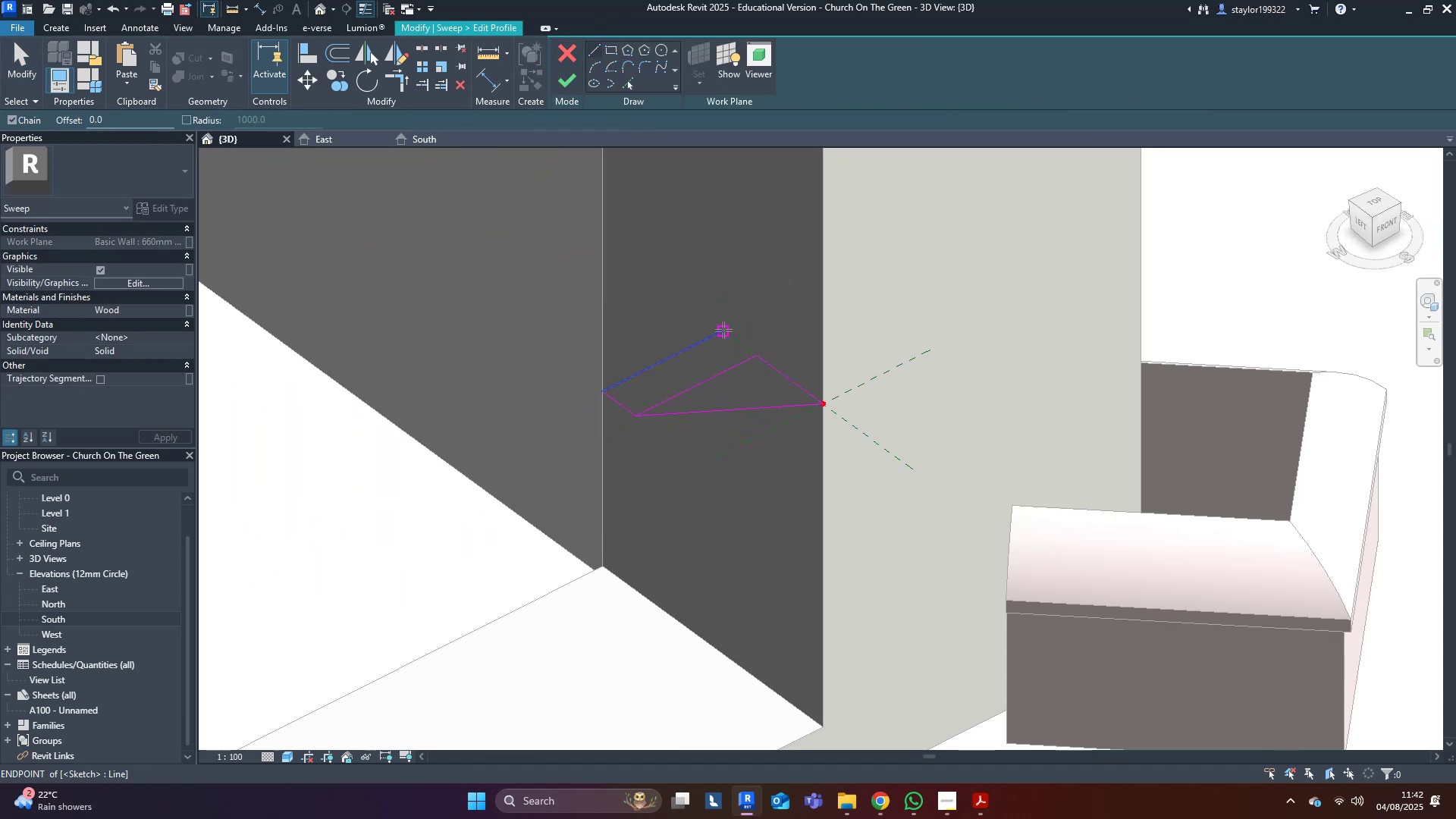 
hold_key(key=T, duration=0.31)
 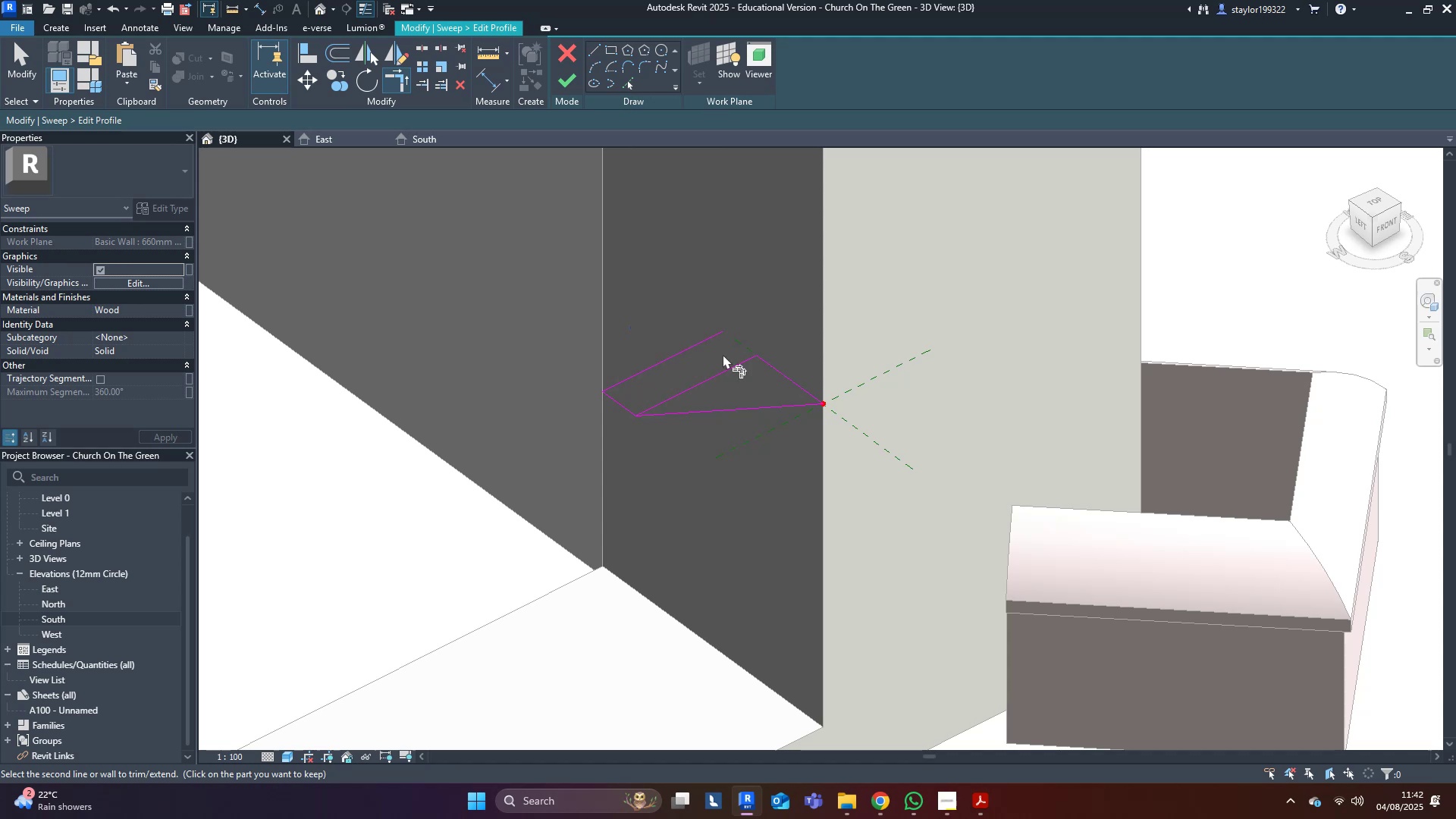 
key(R)
 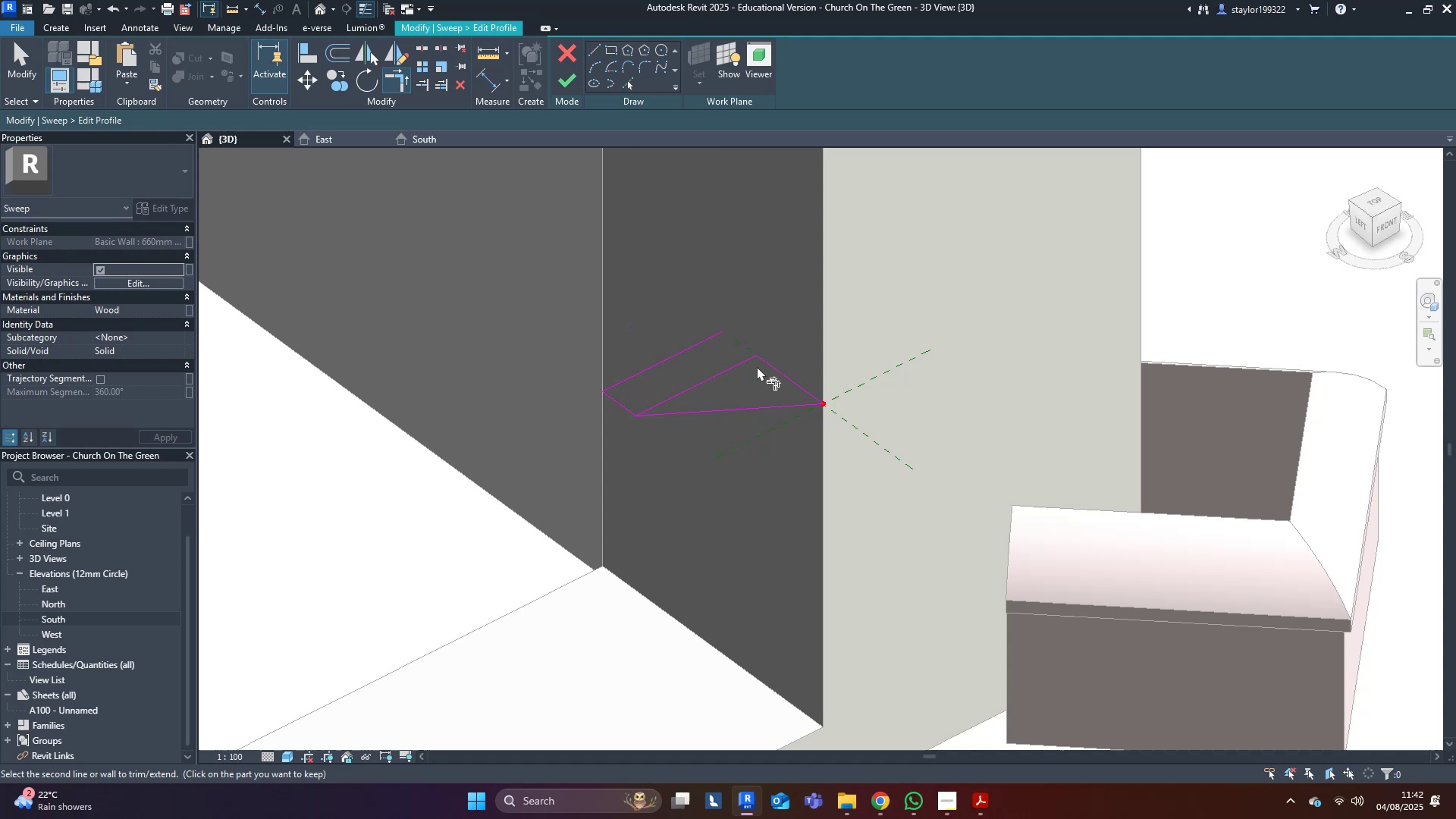 
double_click([695, 343])
 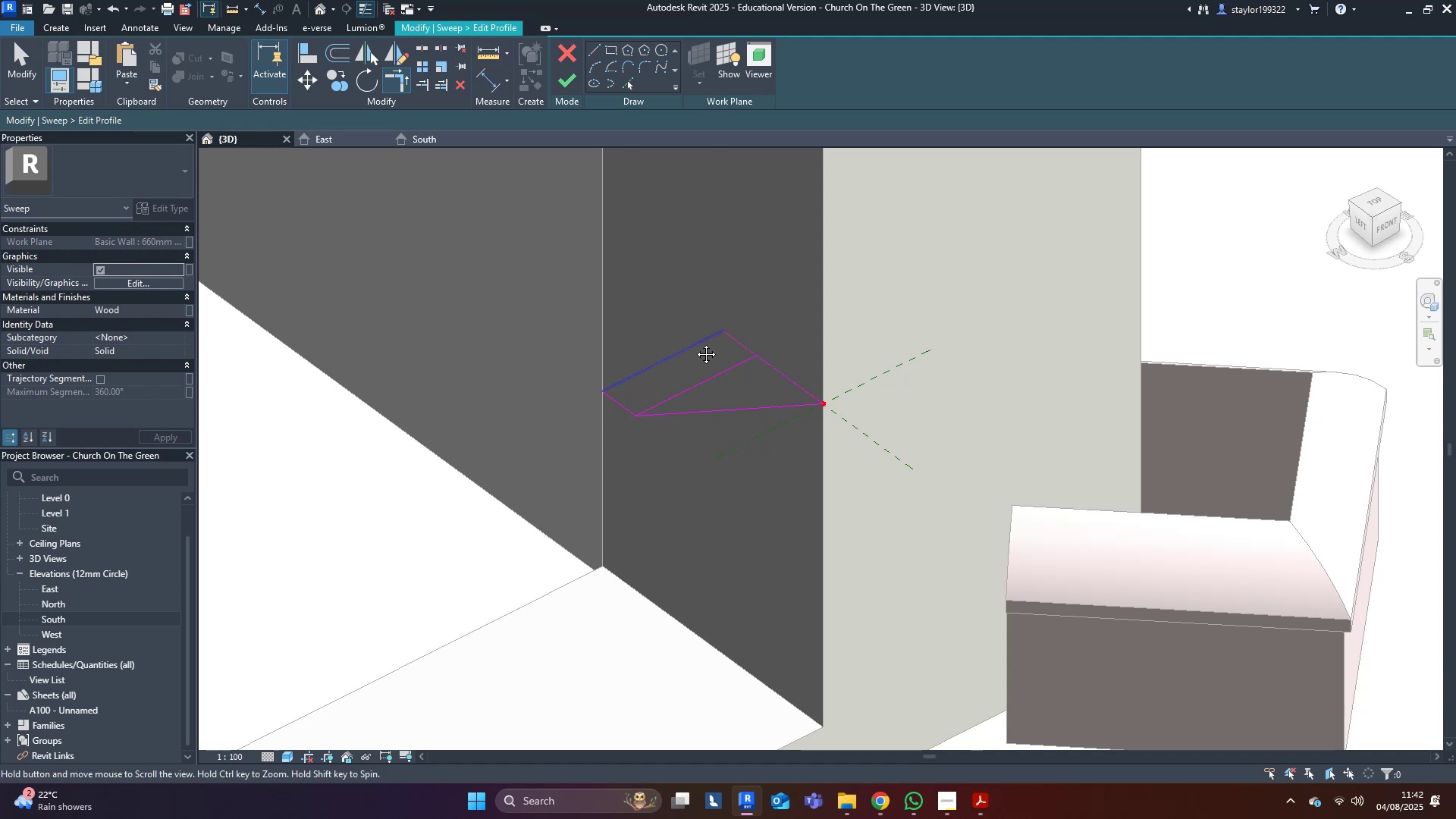 
middle_click([695, 343])
 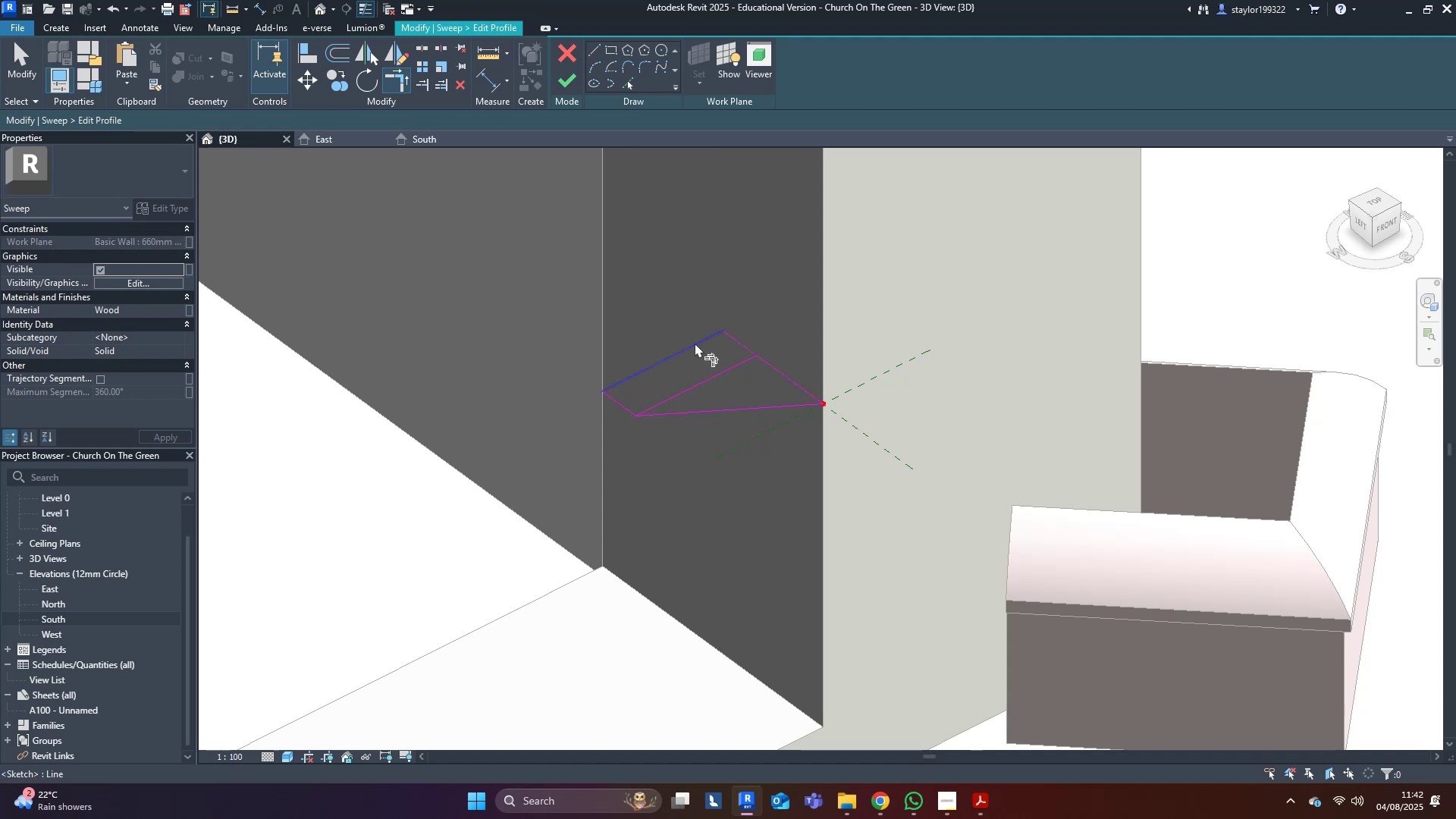 
type(md)
 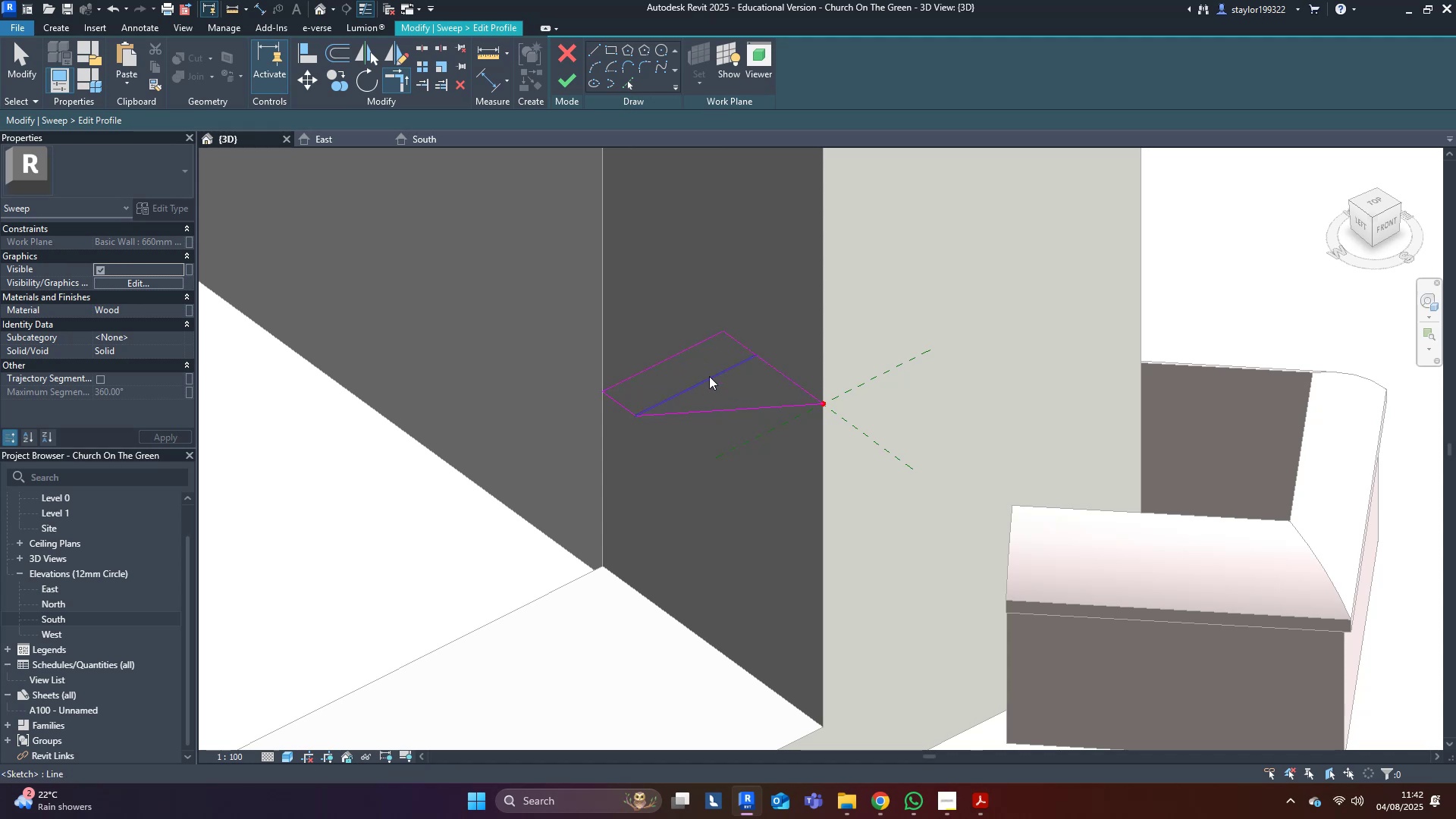 
left_click([711, 376])
 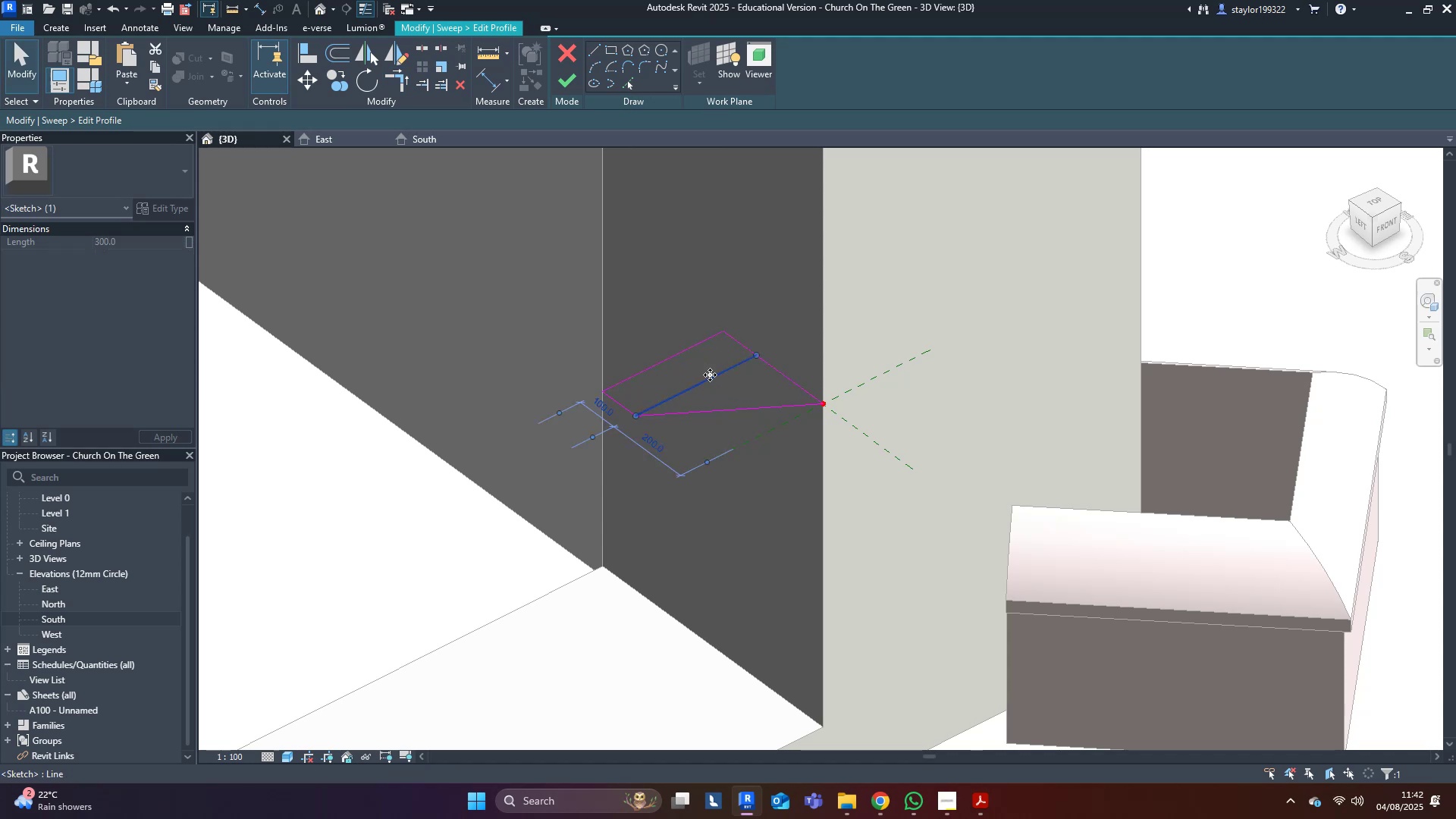 
key(Delete)
 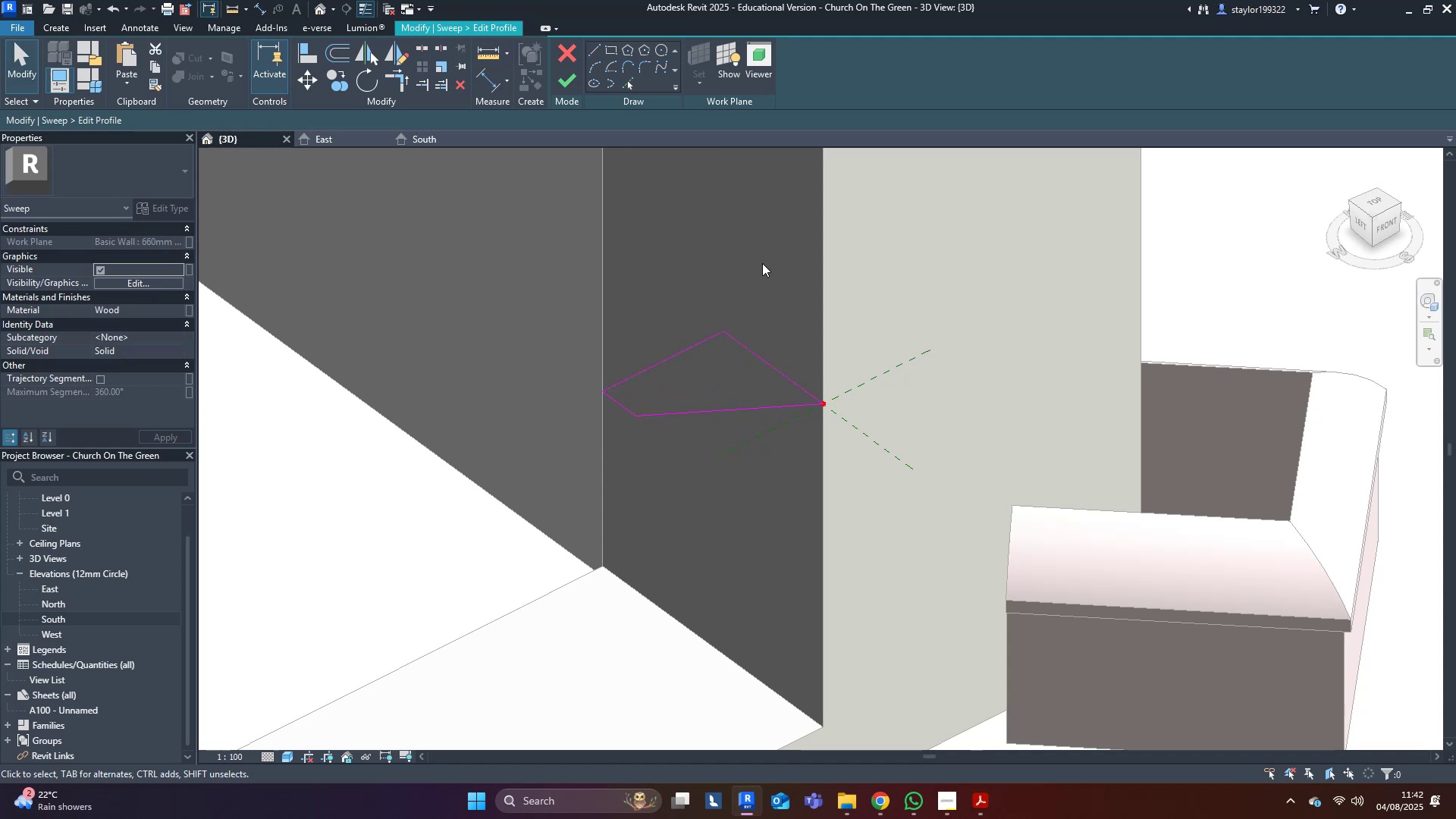 
left_click([762, 263])
 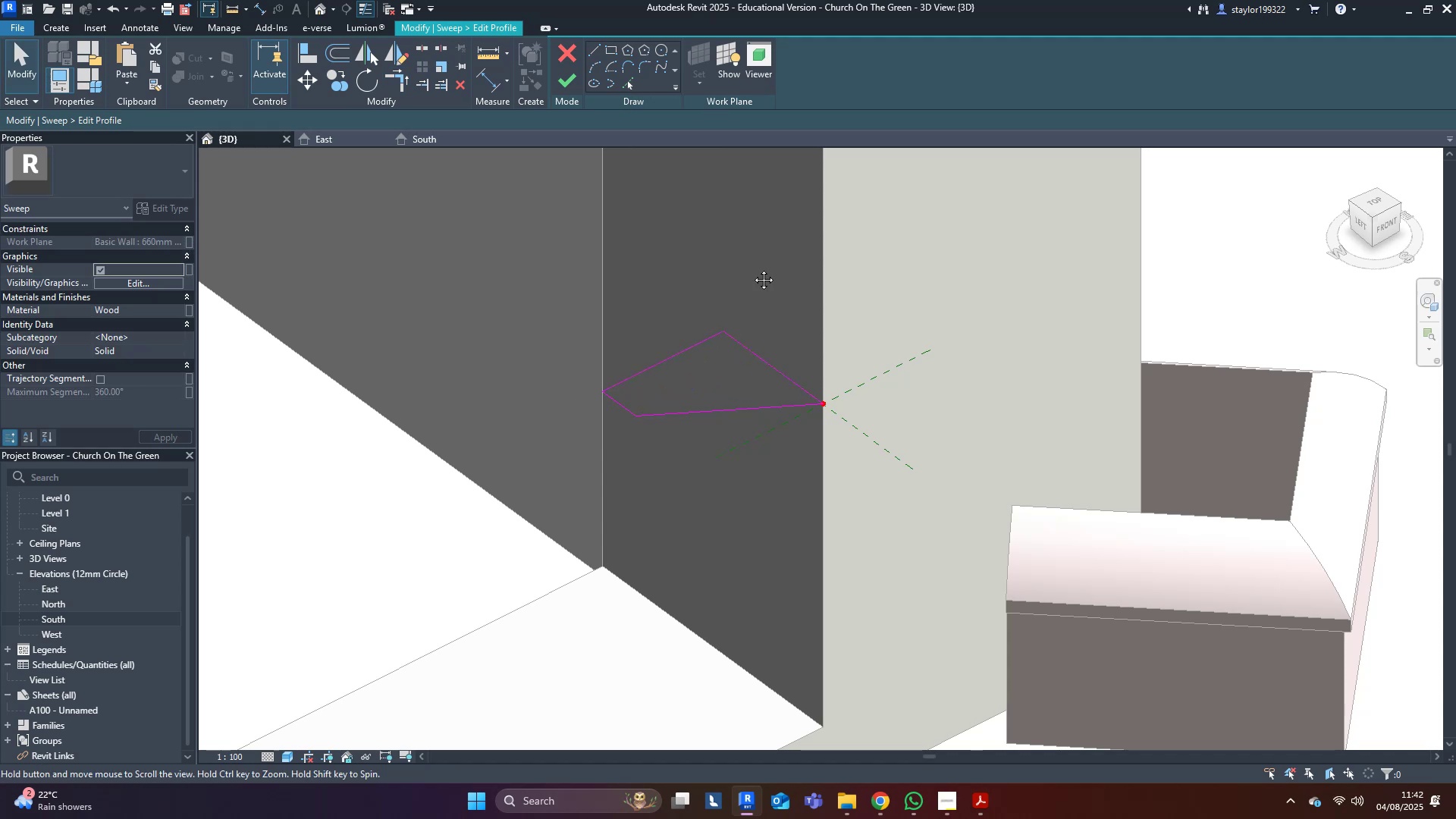 
scroll: coordinate [755, 279], scroll_direction: down, amount: 3.0
 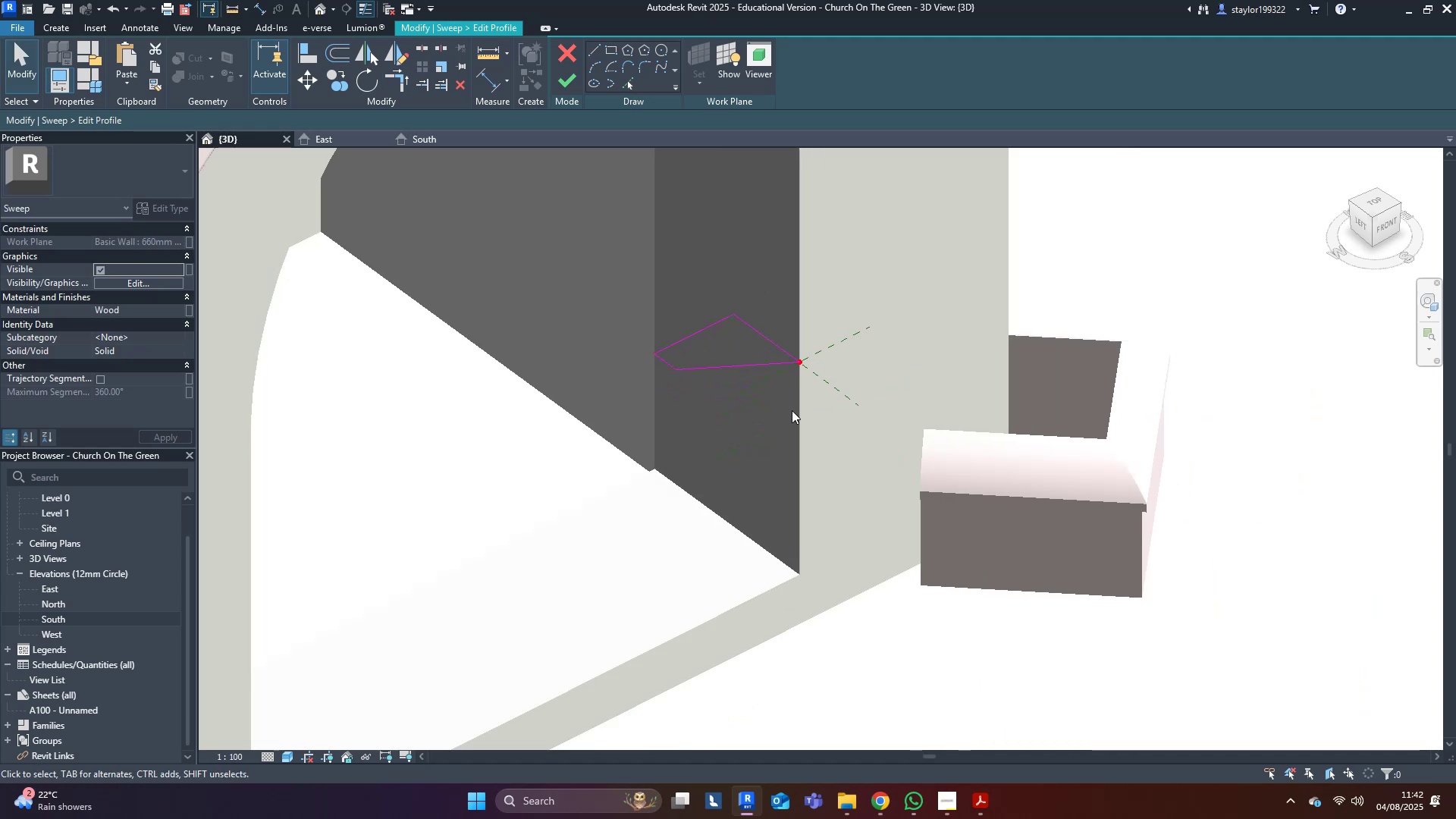 
key(Shift+ShiftLeft)
 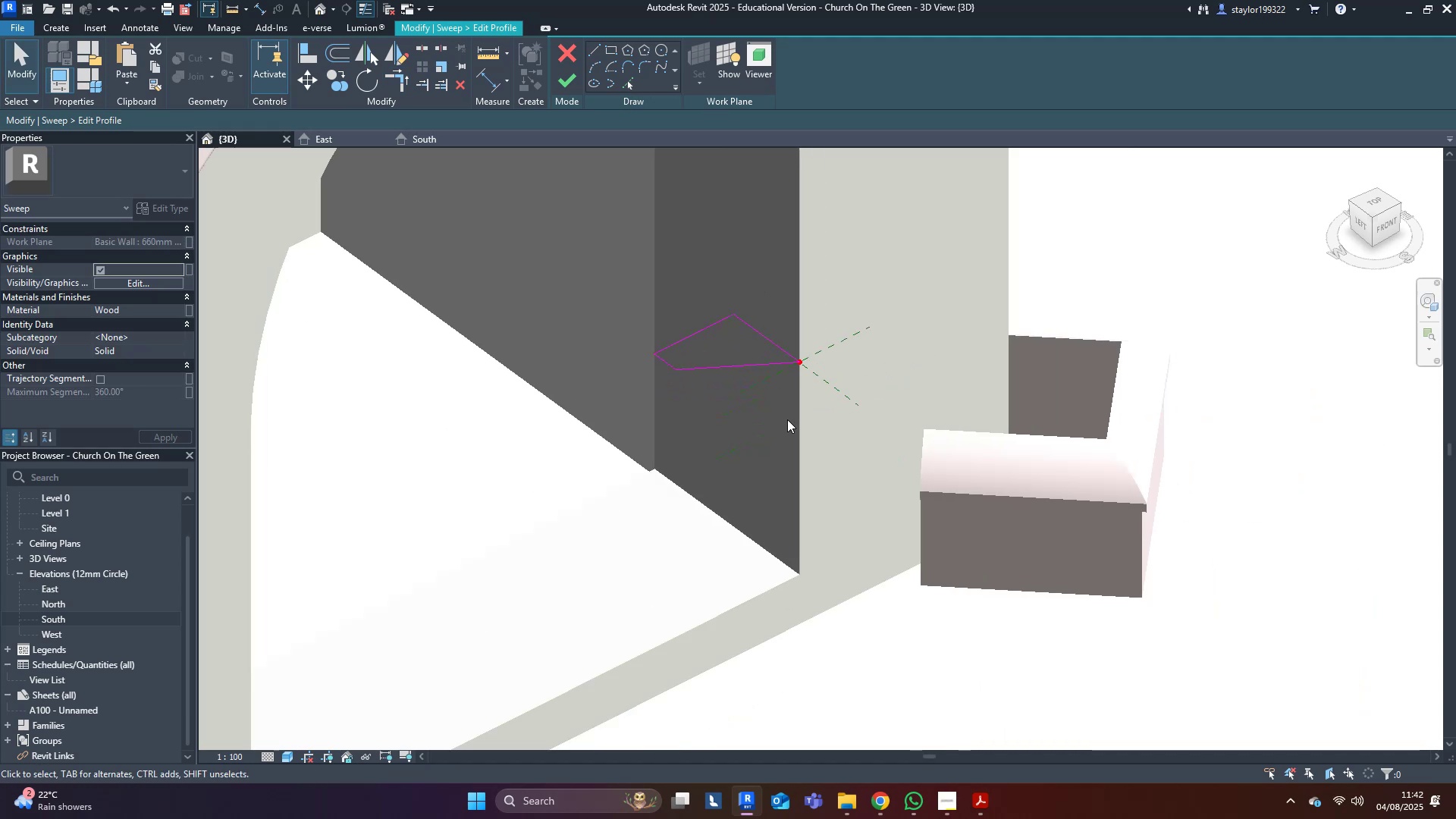 
key(Shift+6)
 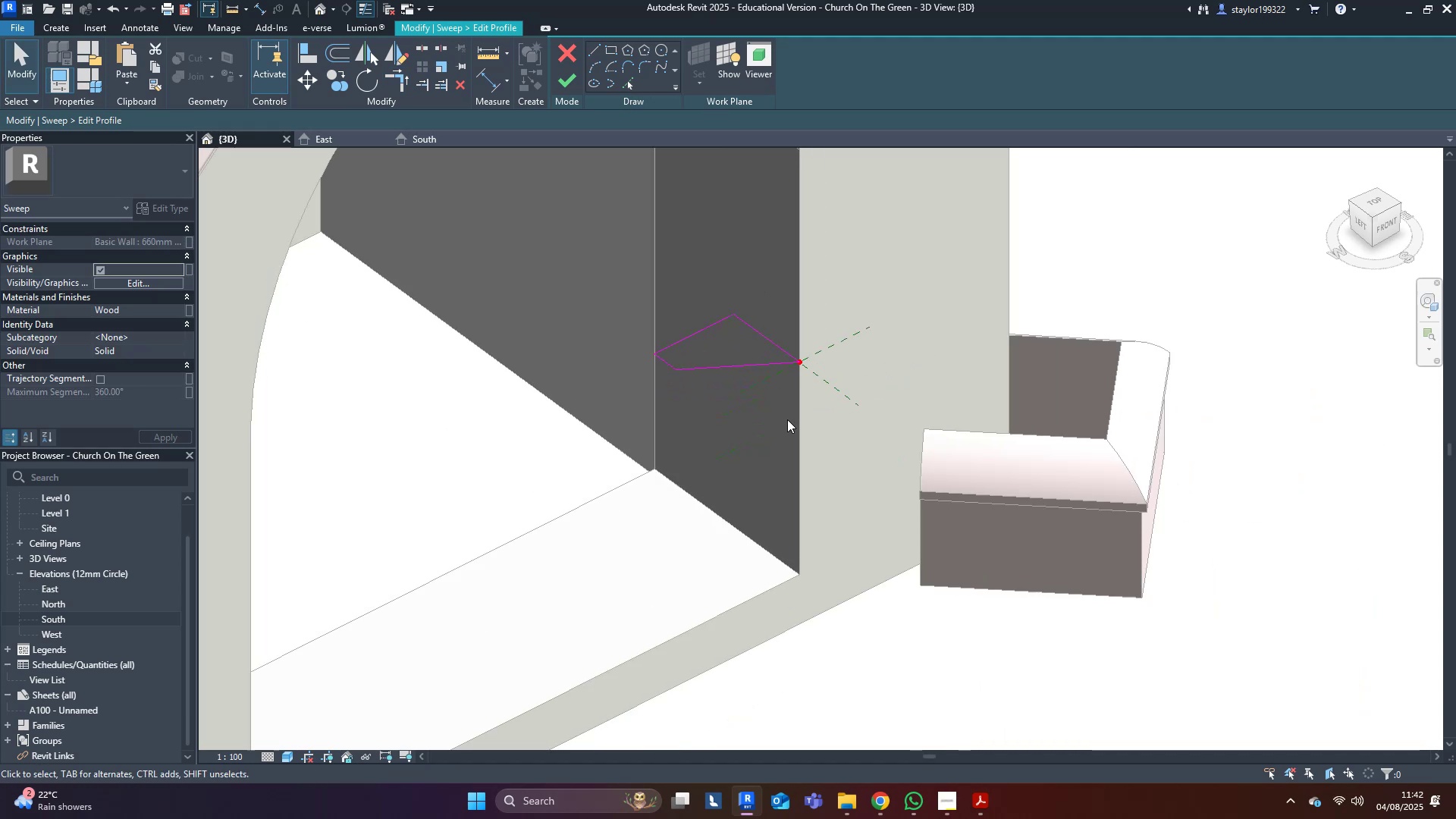 
hold_key(key=ShiftLeft, duration=0.79)
 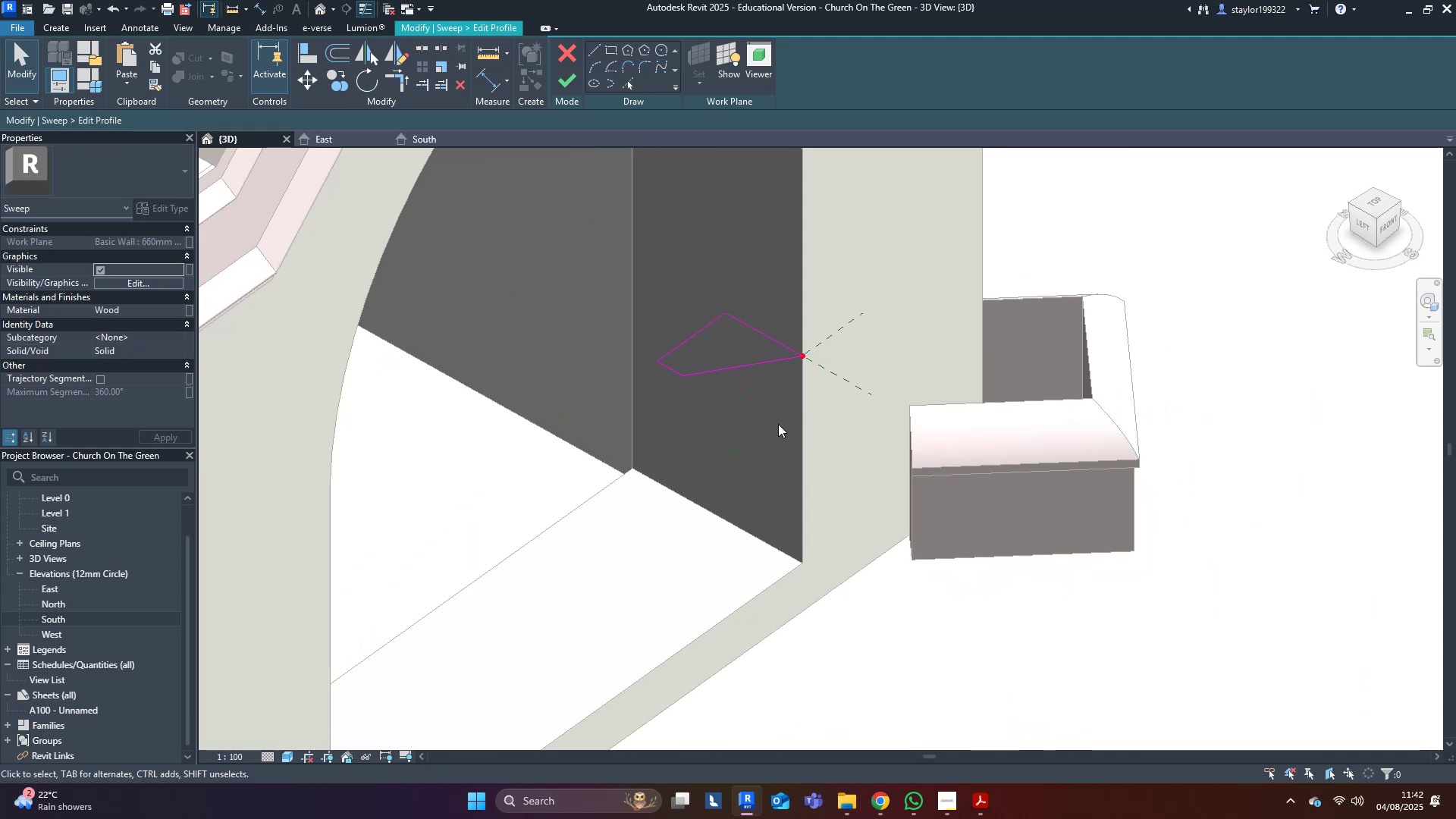 
key(CapsLock)
 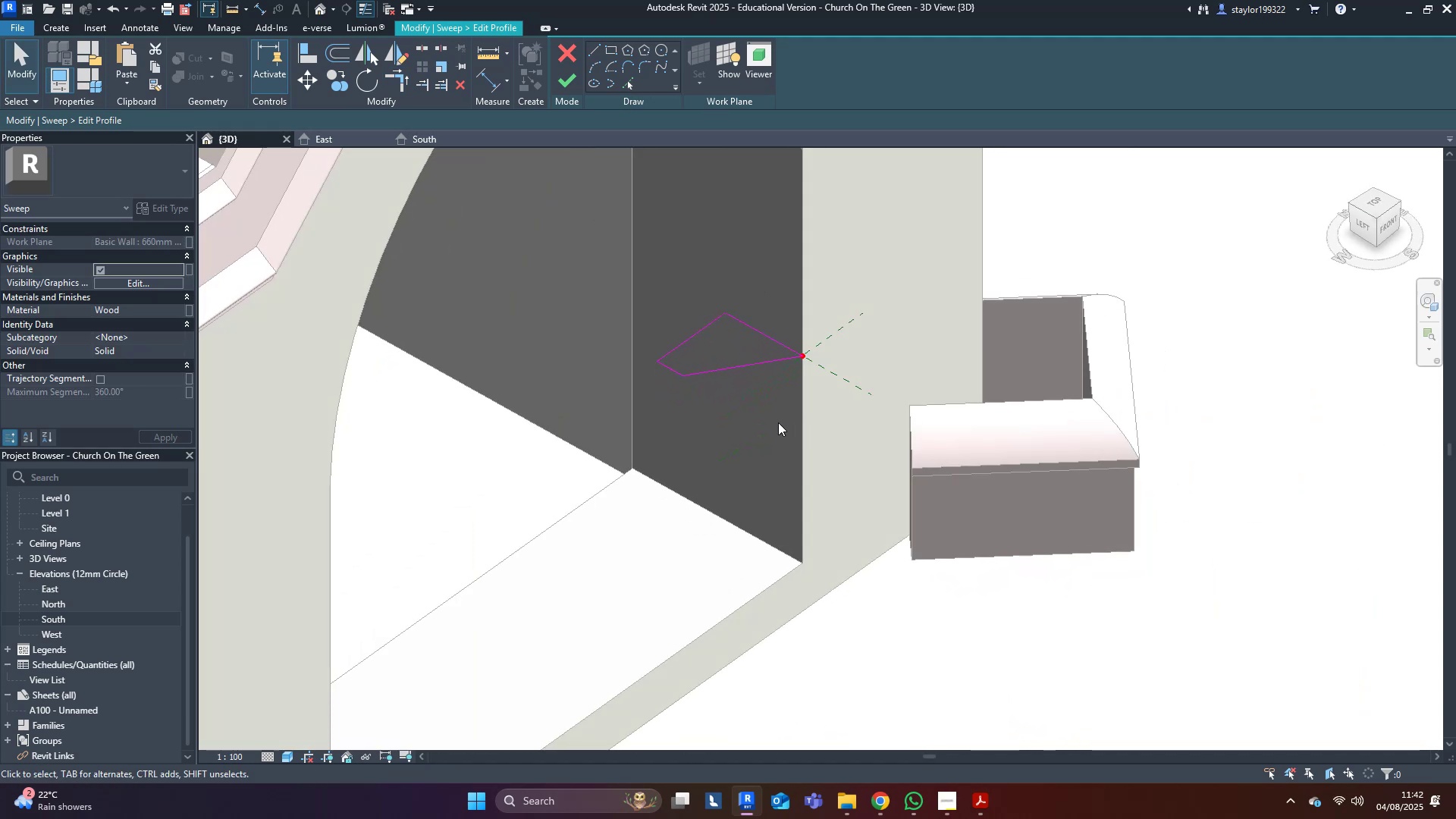 
key(CapsLock)
 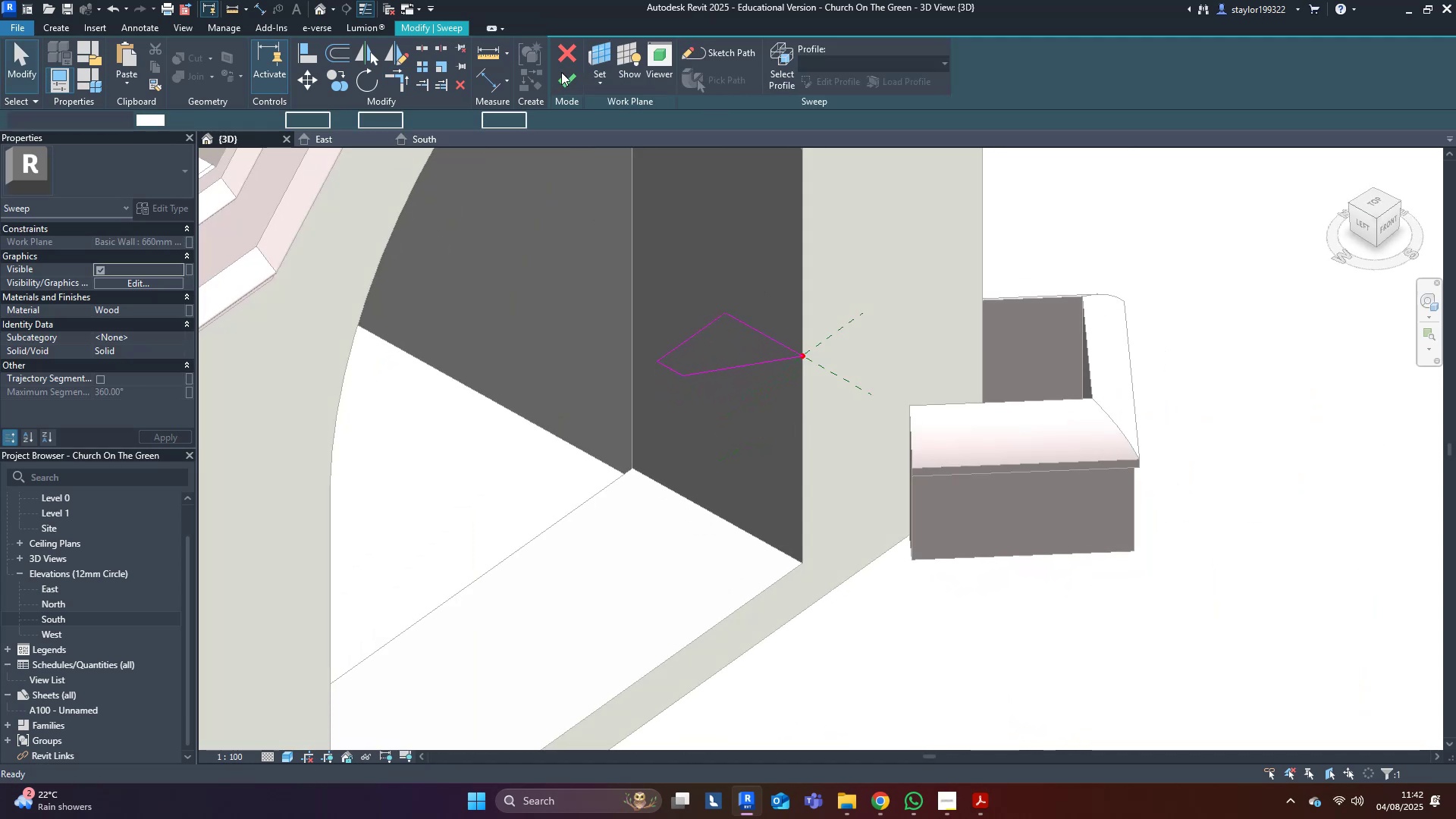 
left_click([563, 77])
 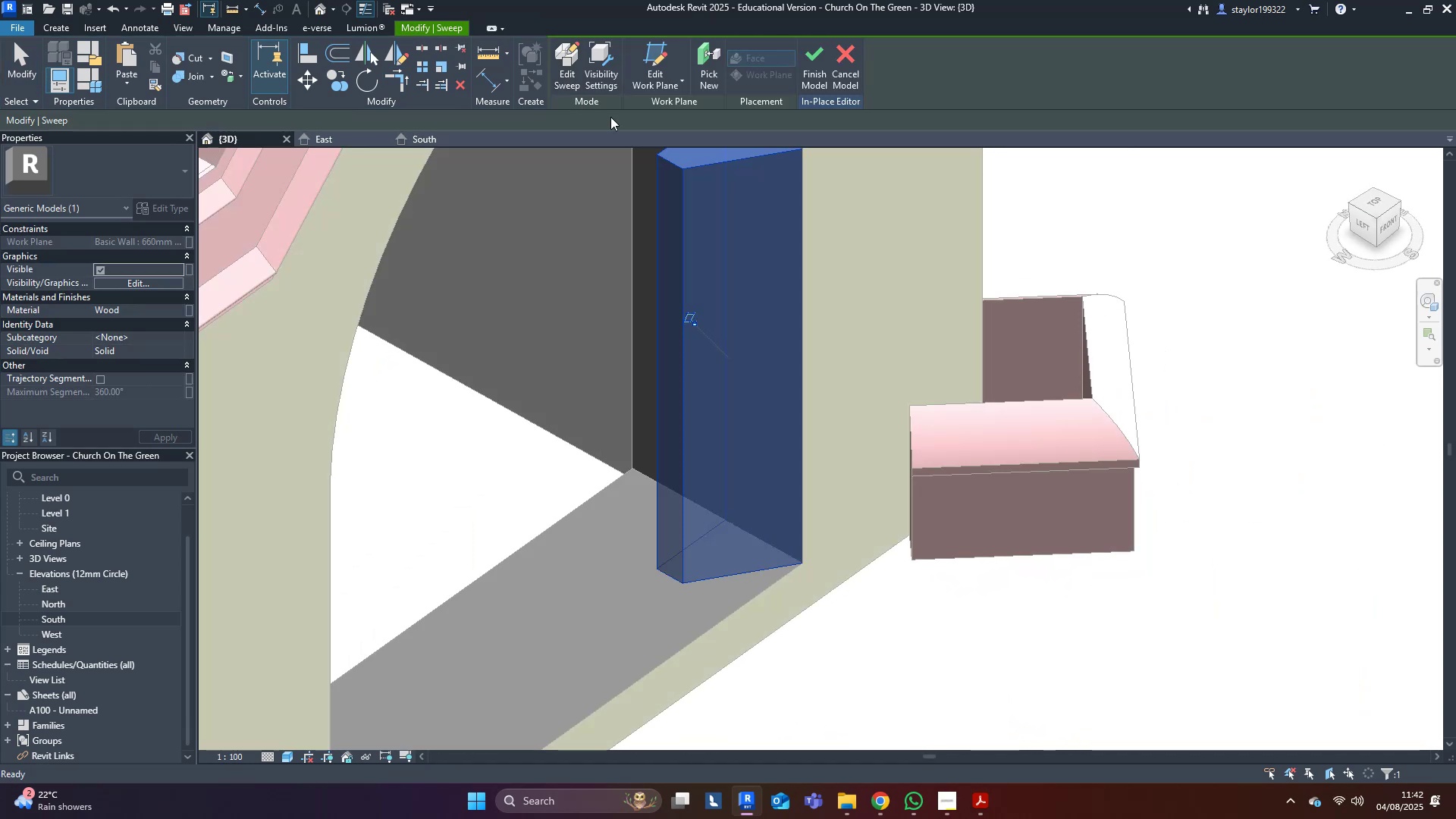 
scroll: coordinate [791, 410], scroll_direction: down, amount: 5.0
 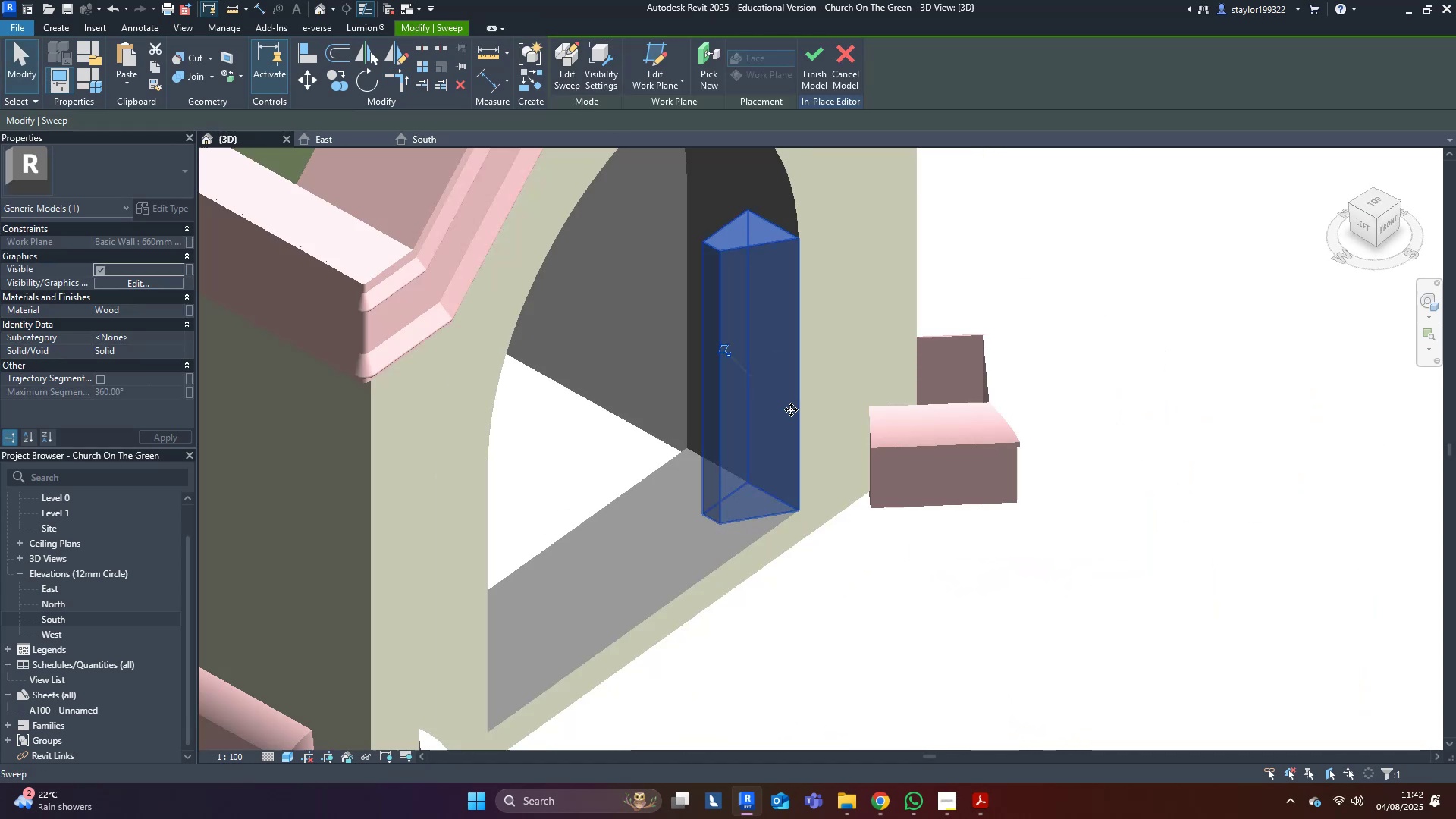 
hold_key(key=ShiftLeft, duration=0.43)
 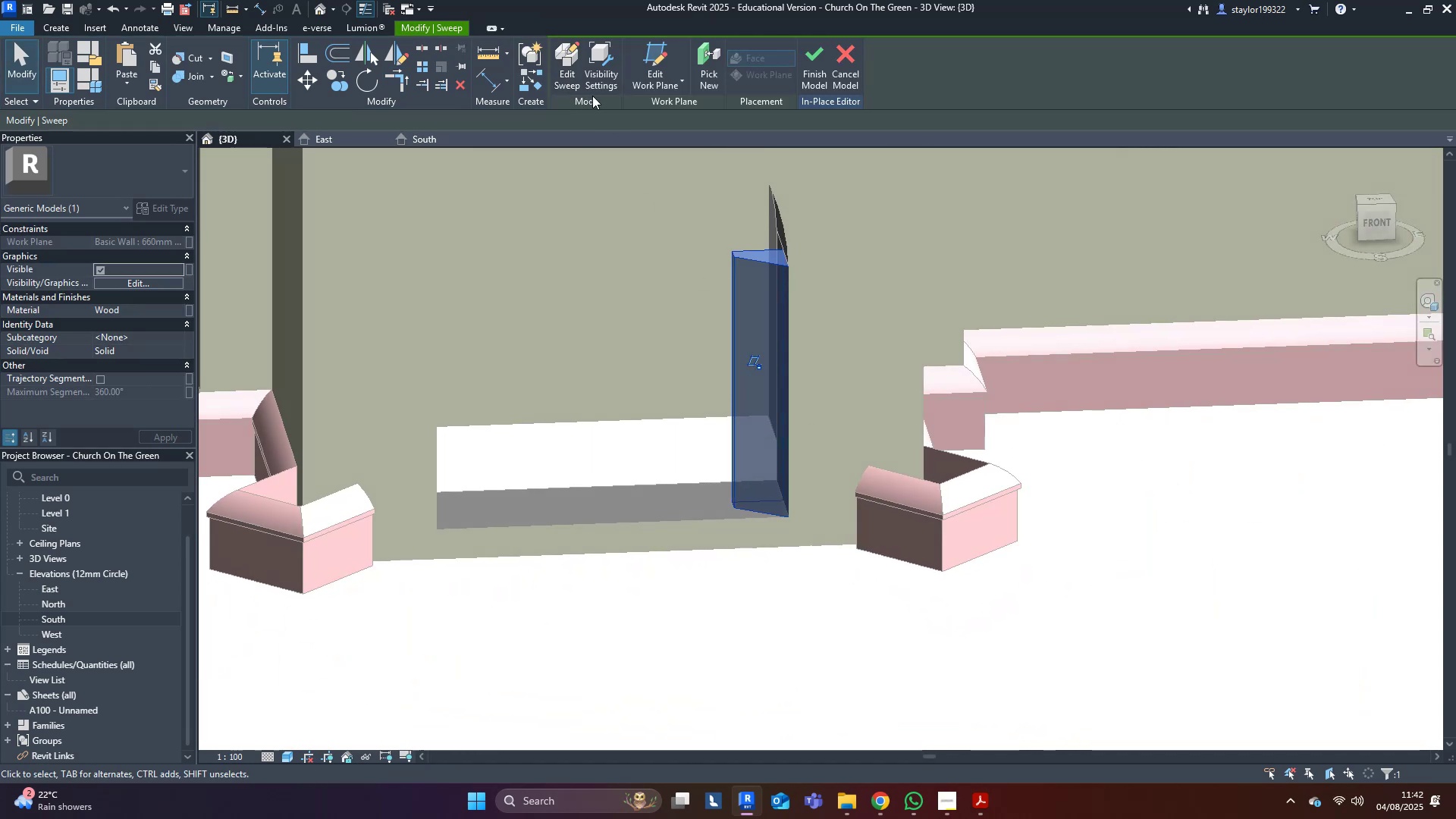 
left_click([550, 64])
 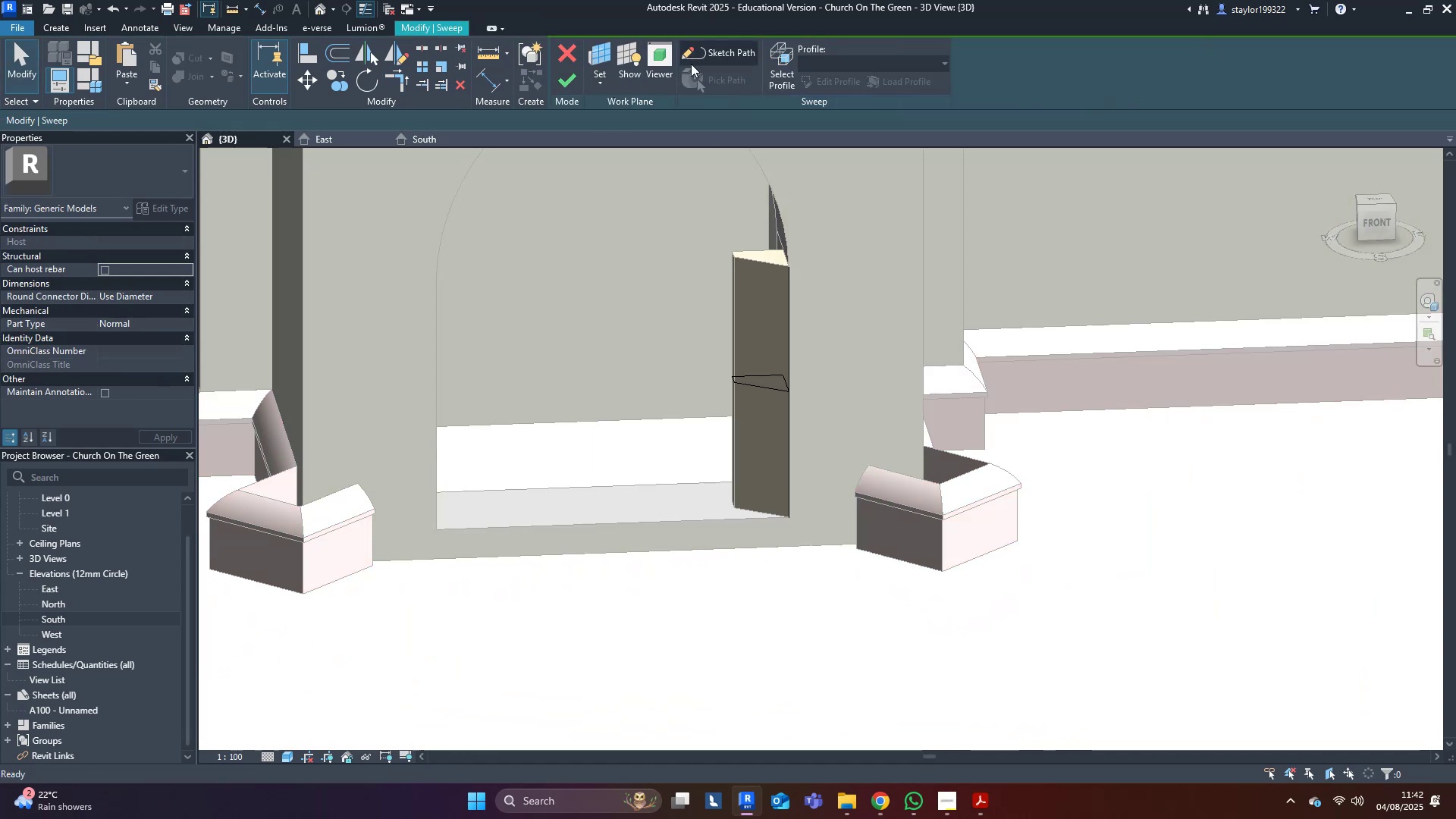 
double_click([704, 52])
 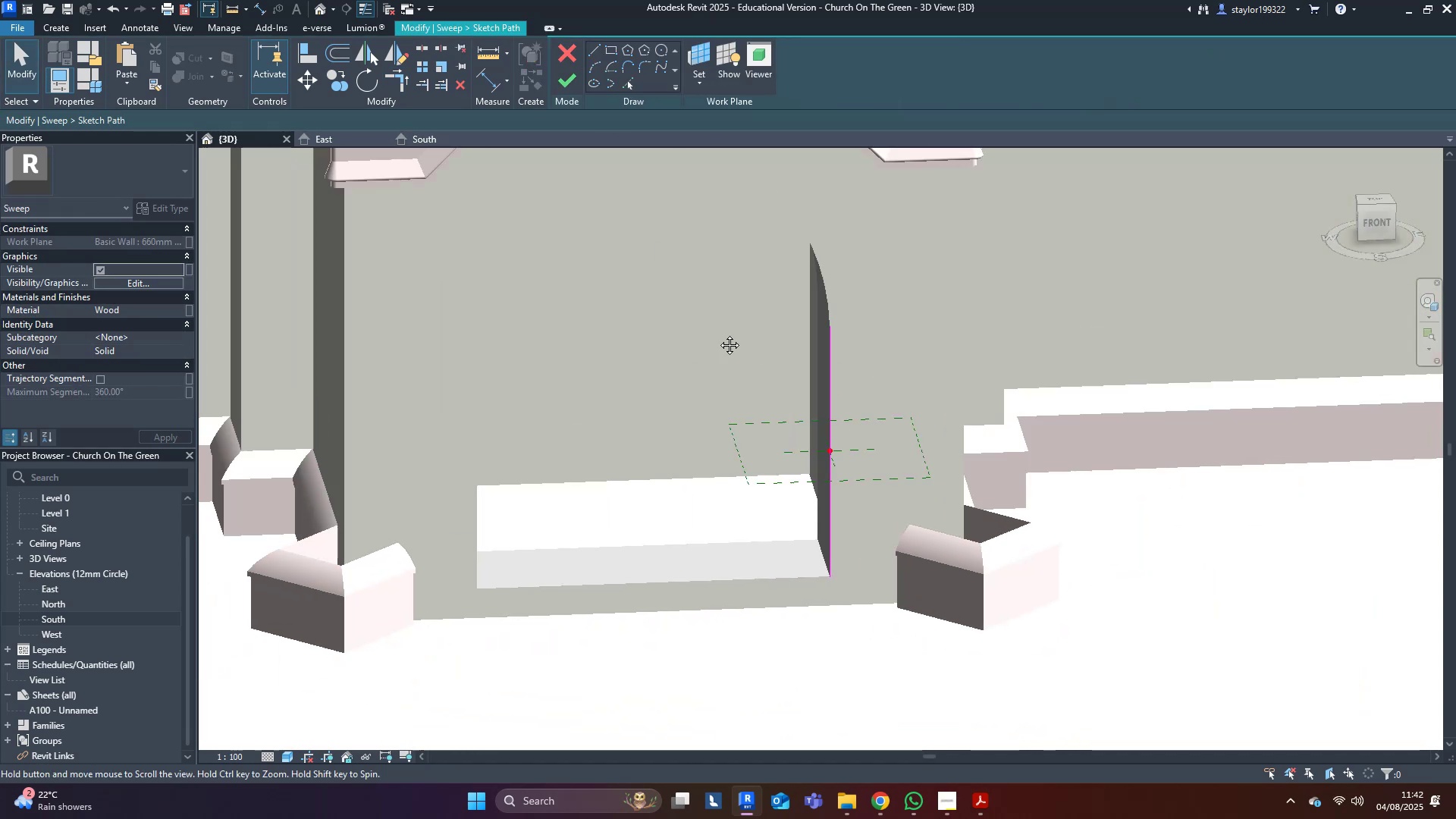 
key(Shift+ShiftLeft)
 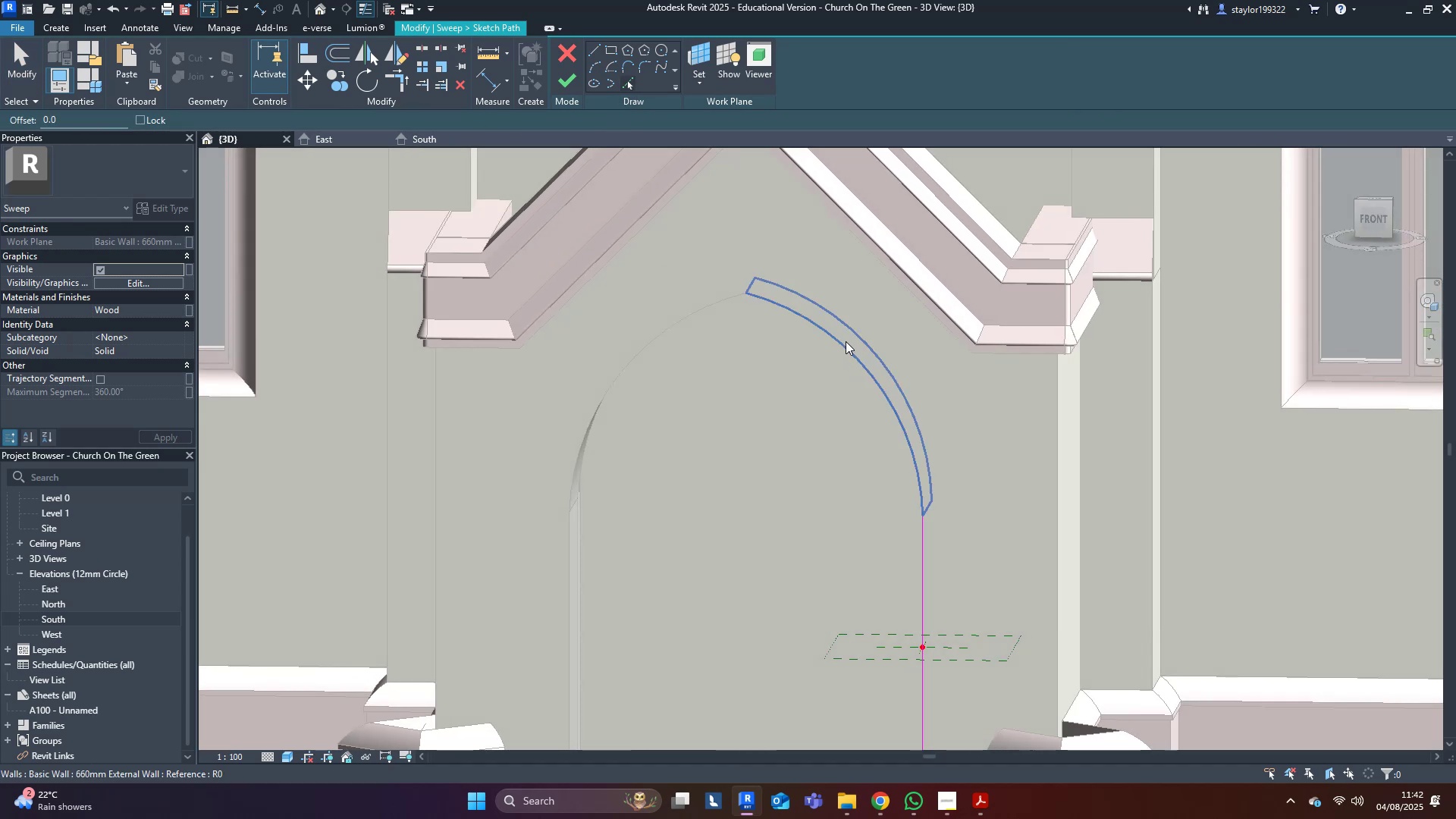 
left_click([700, 310])
 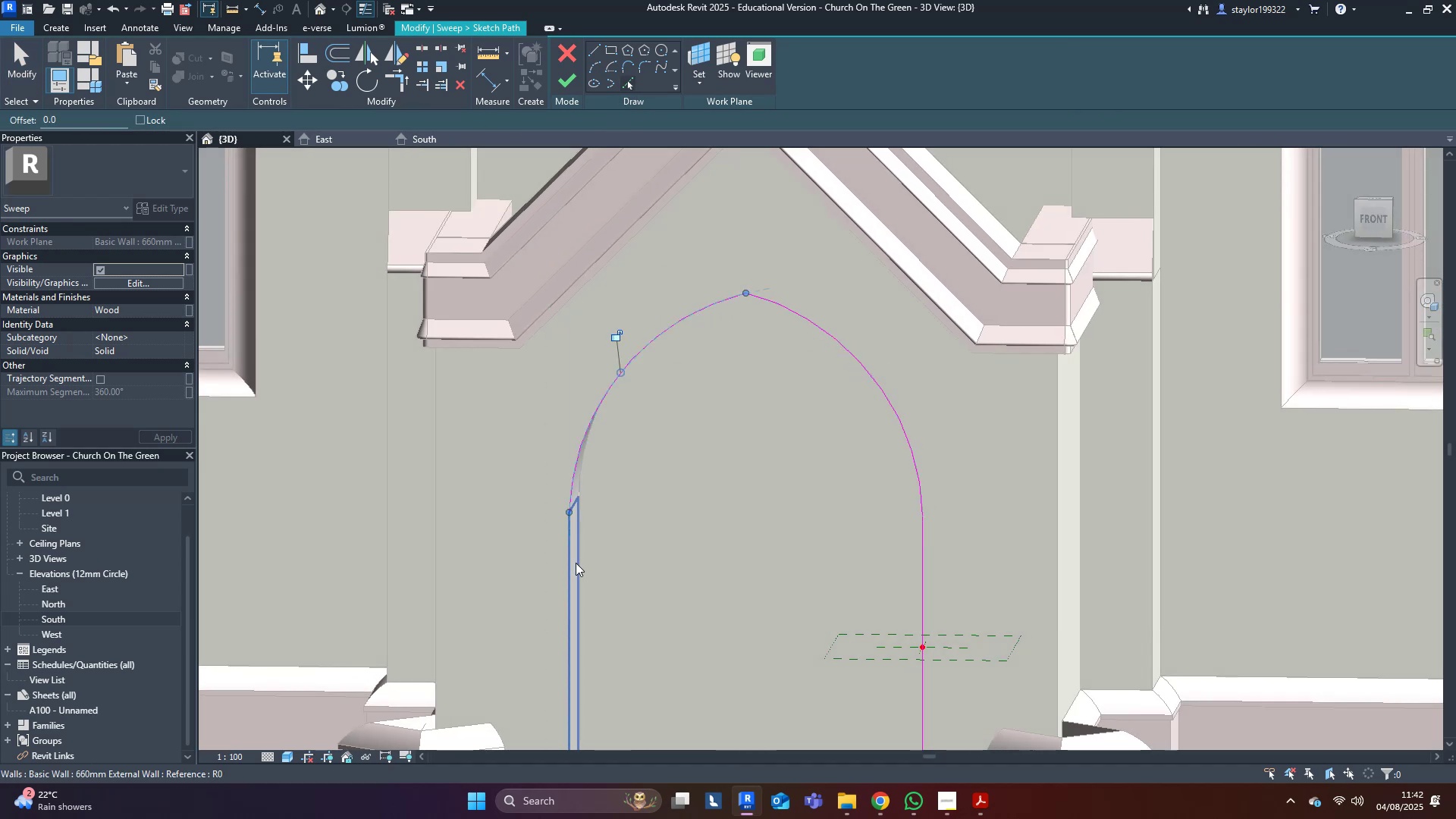 
left_click([570, 565])
 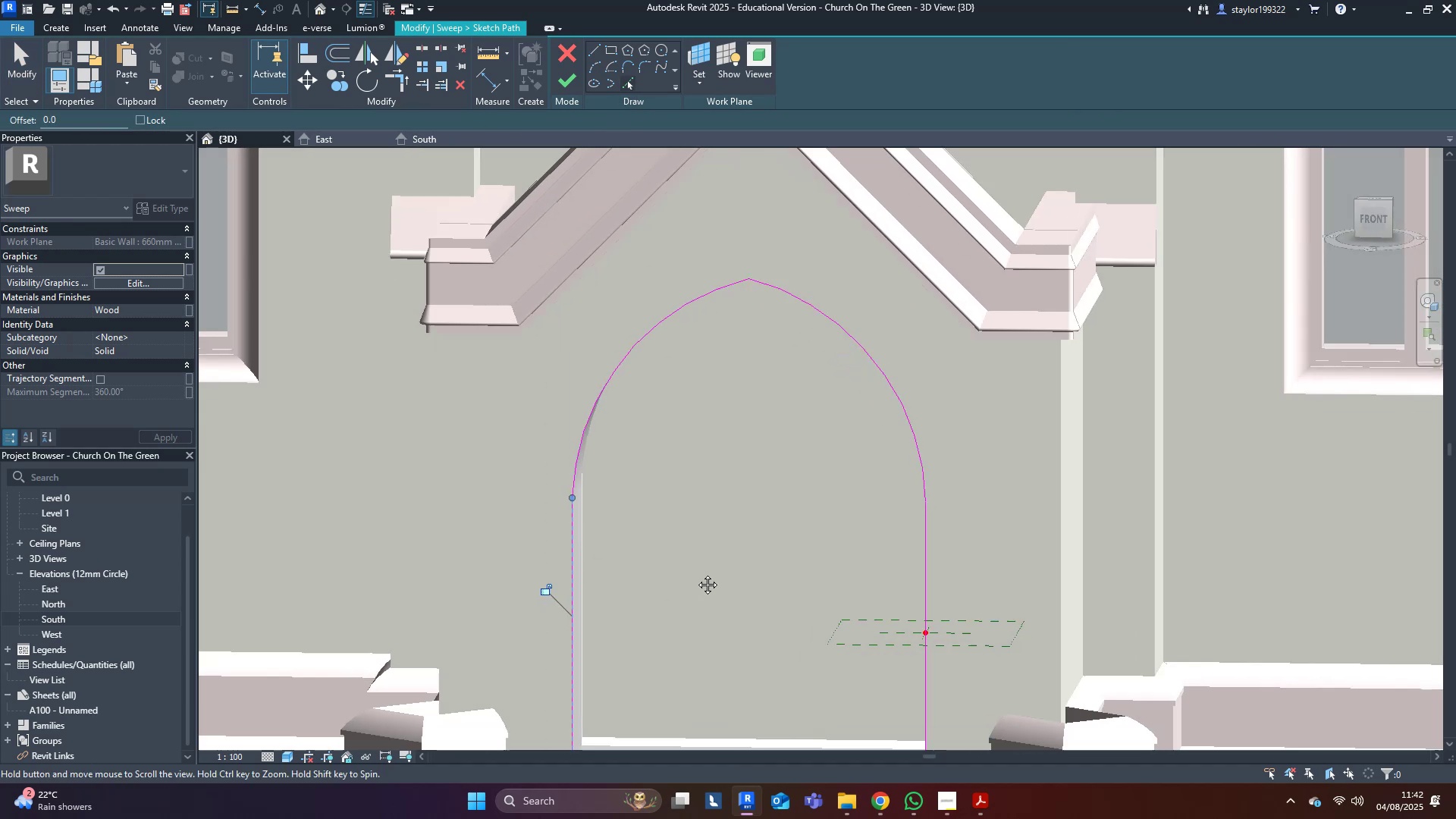 
key(Escape)
 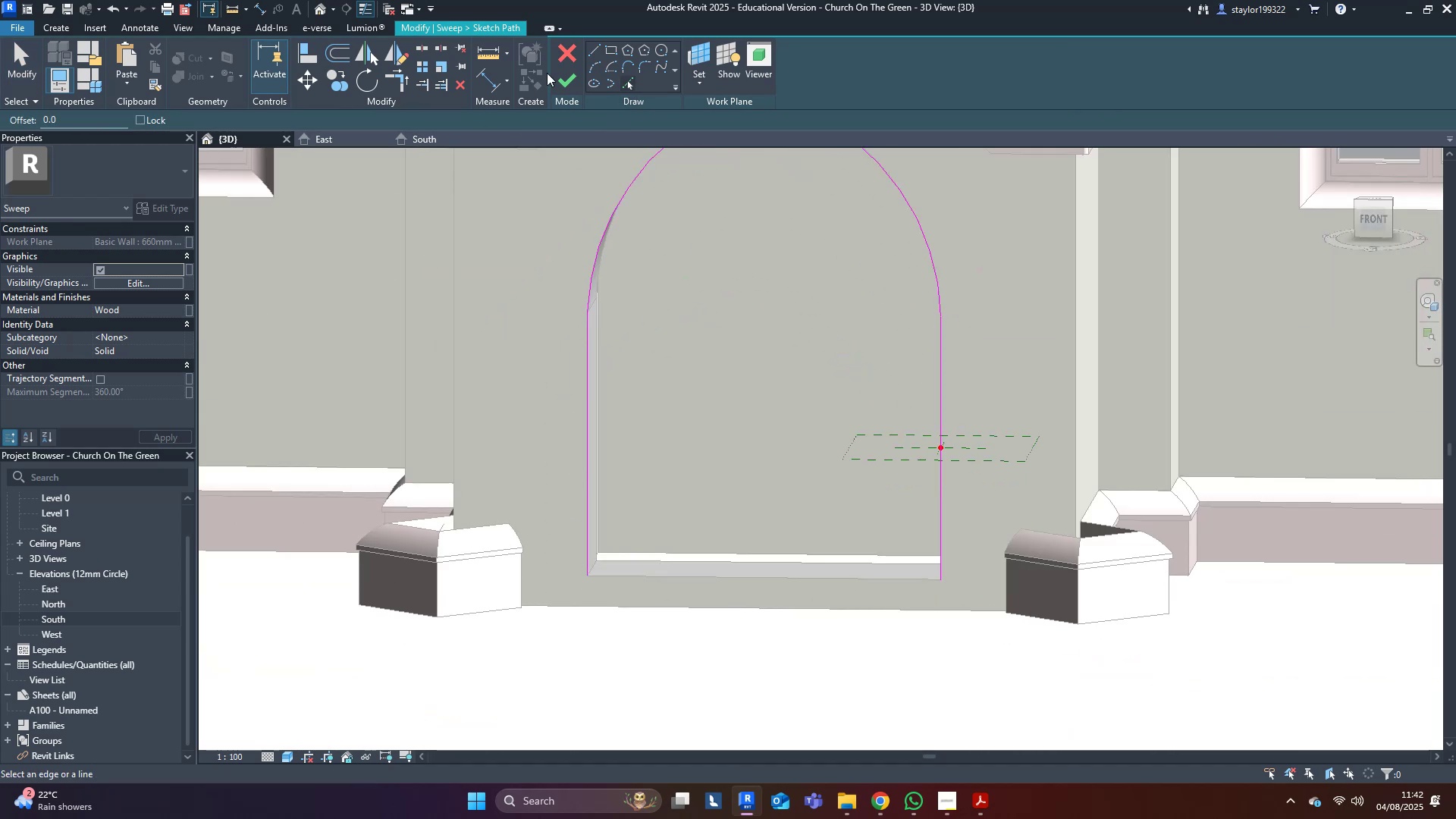 
left_click([570, 88])
 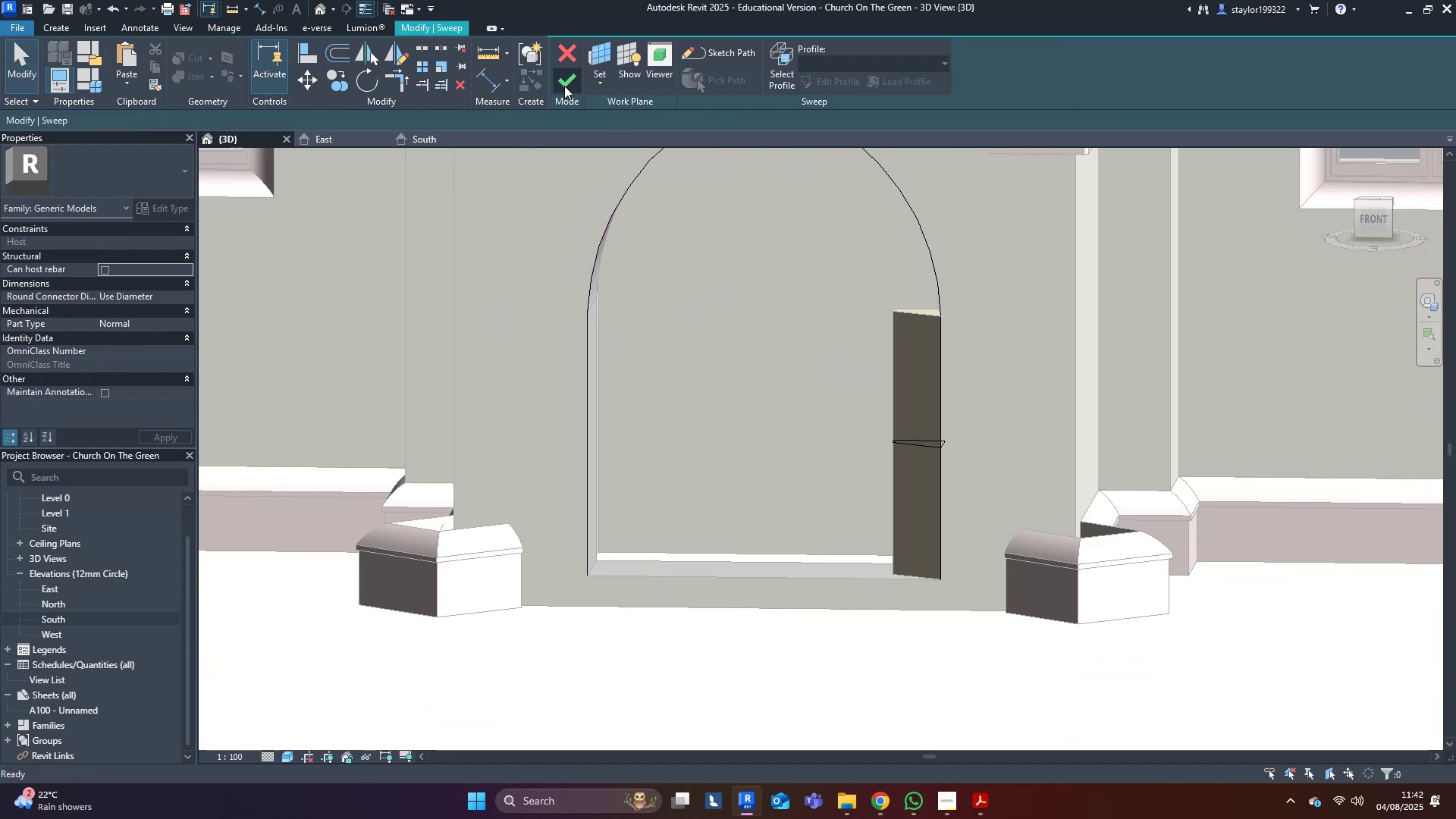 
left_click([564, 86])
 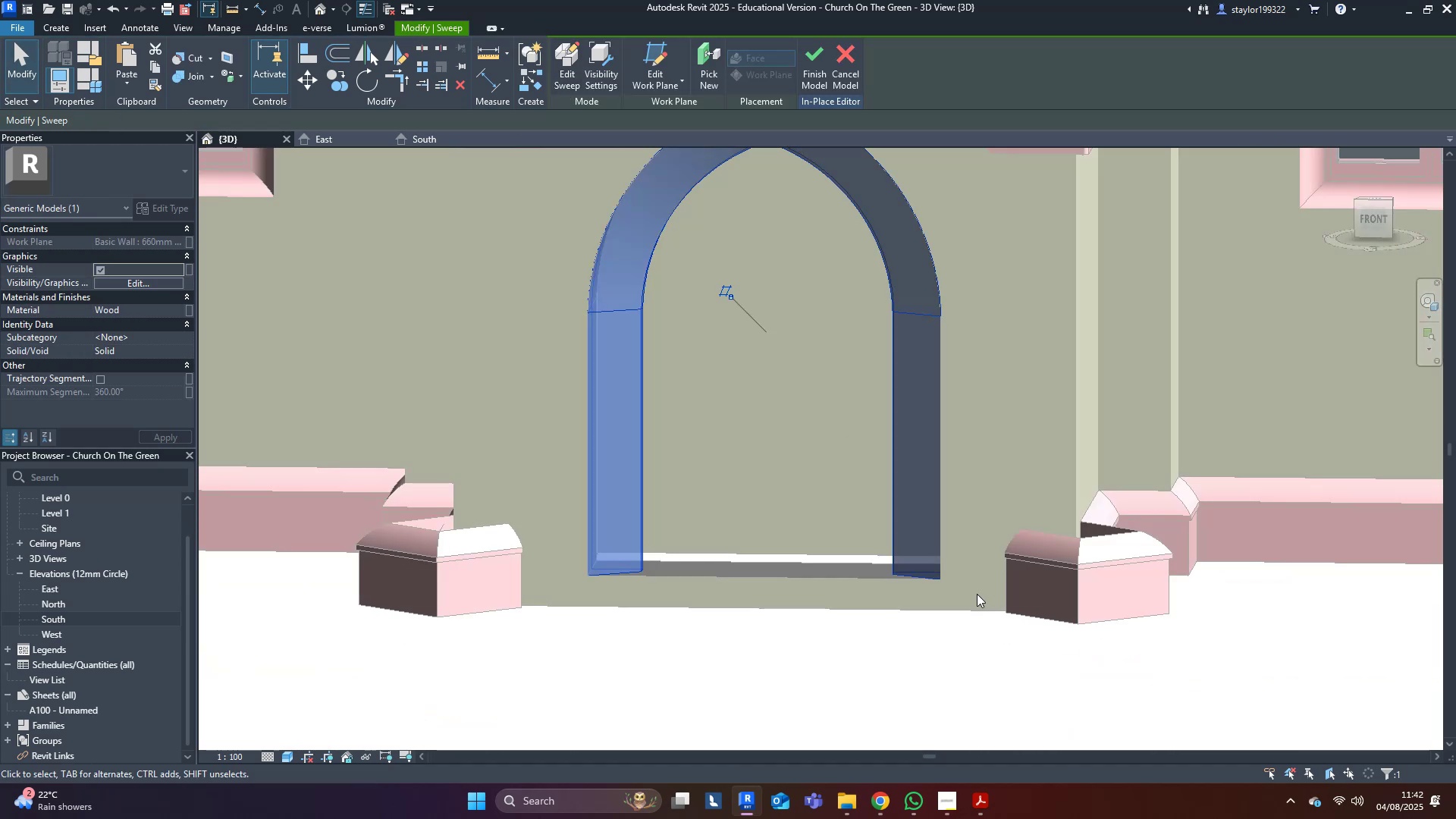 
left_click([883, 623])
 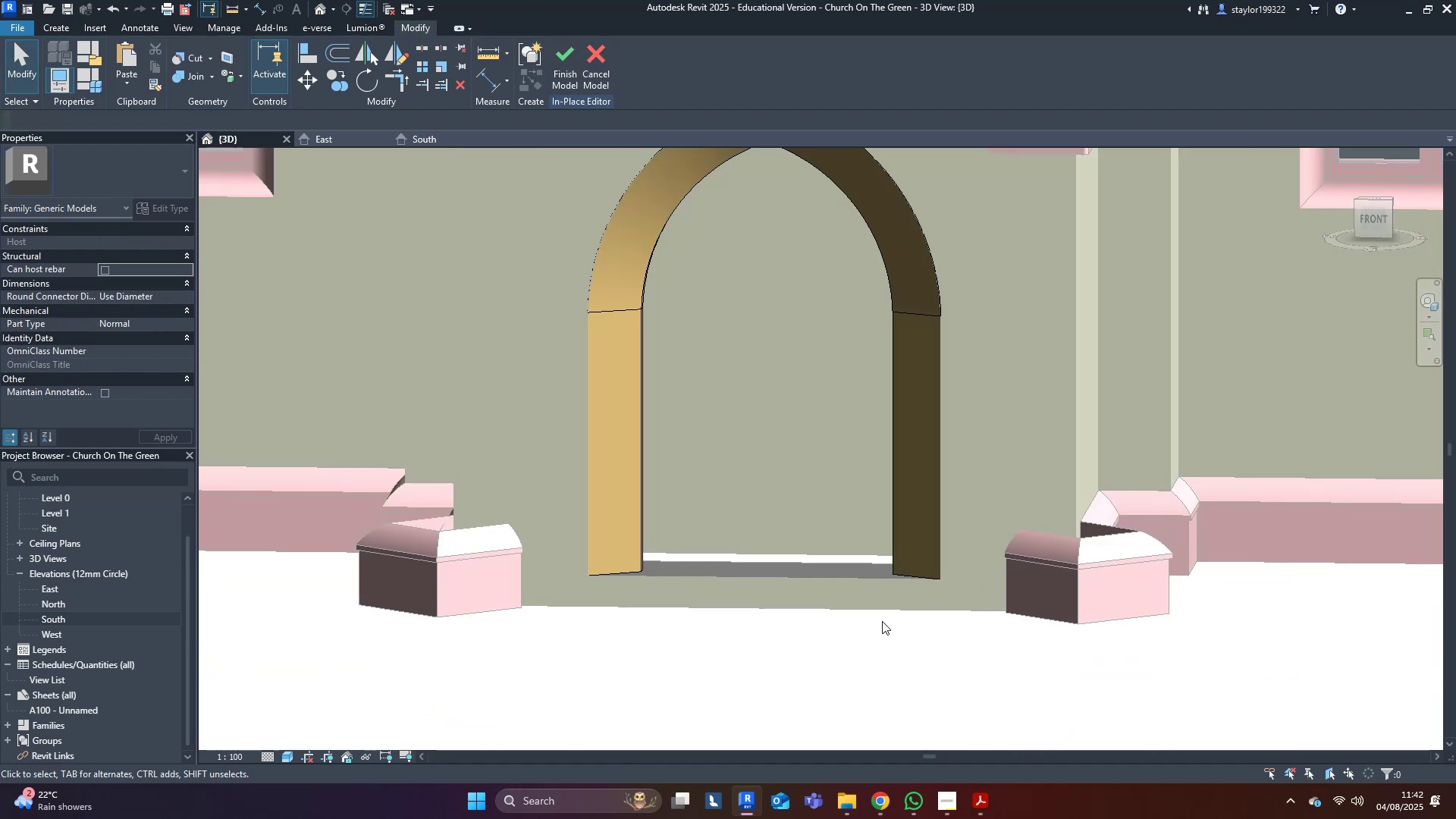 
scroll: coordinate [877, 620], scroll_direction: down, amount: 6.0
 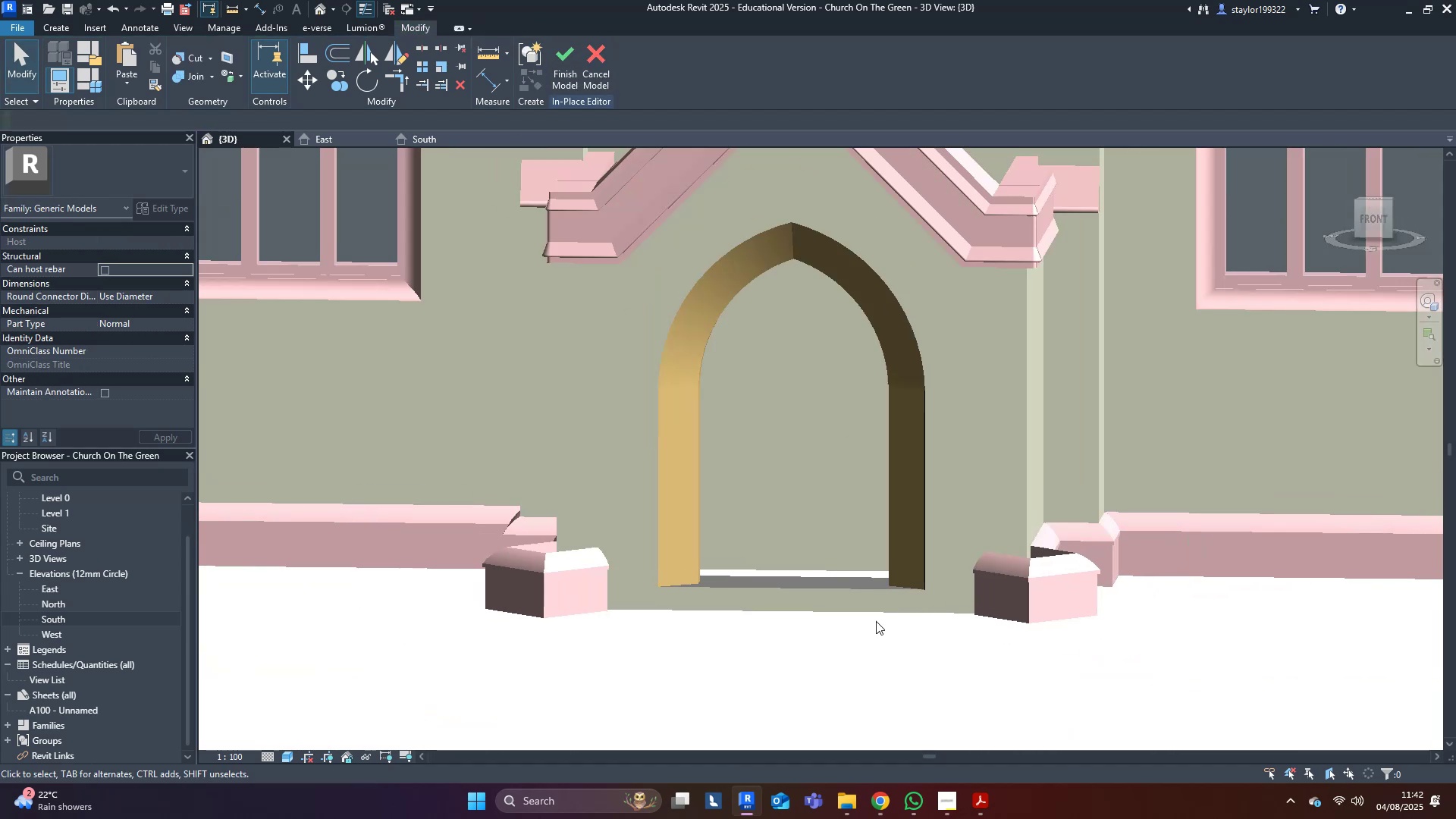 
hold_key(key=ShiftLeft, duration=0.73)
 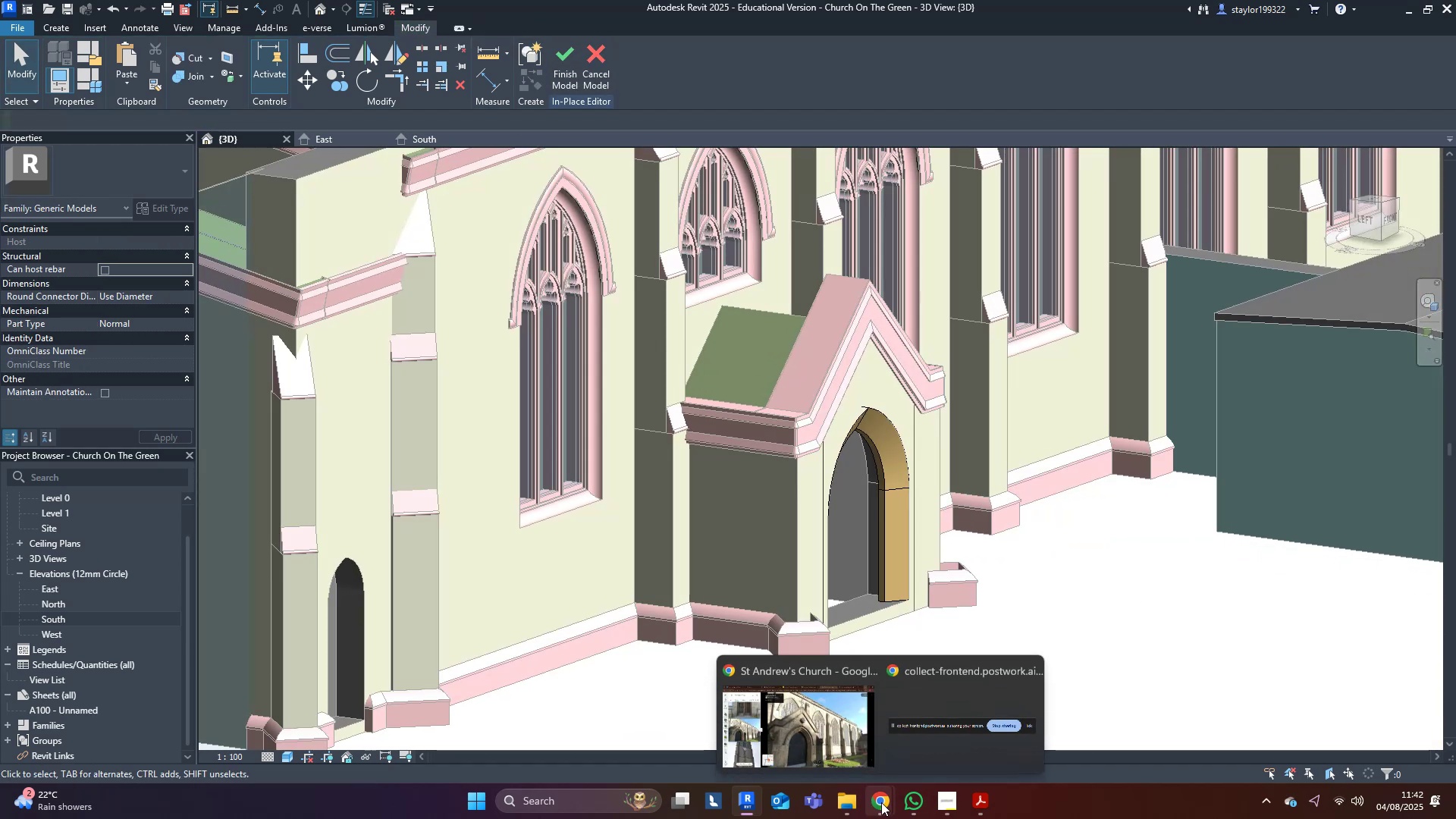 
mouse_move([937, 805])
 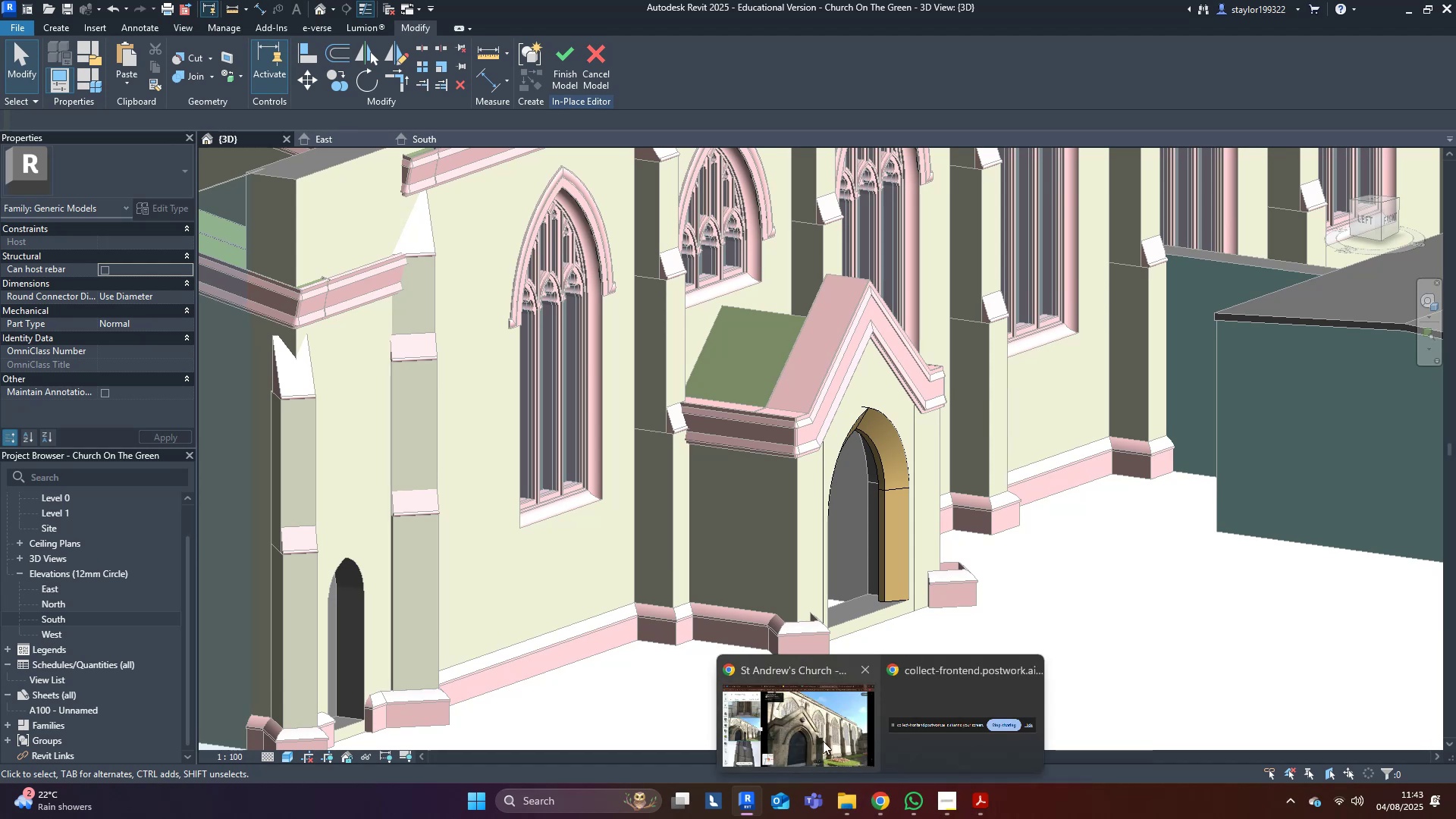 
left_click([823, 741])
 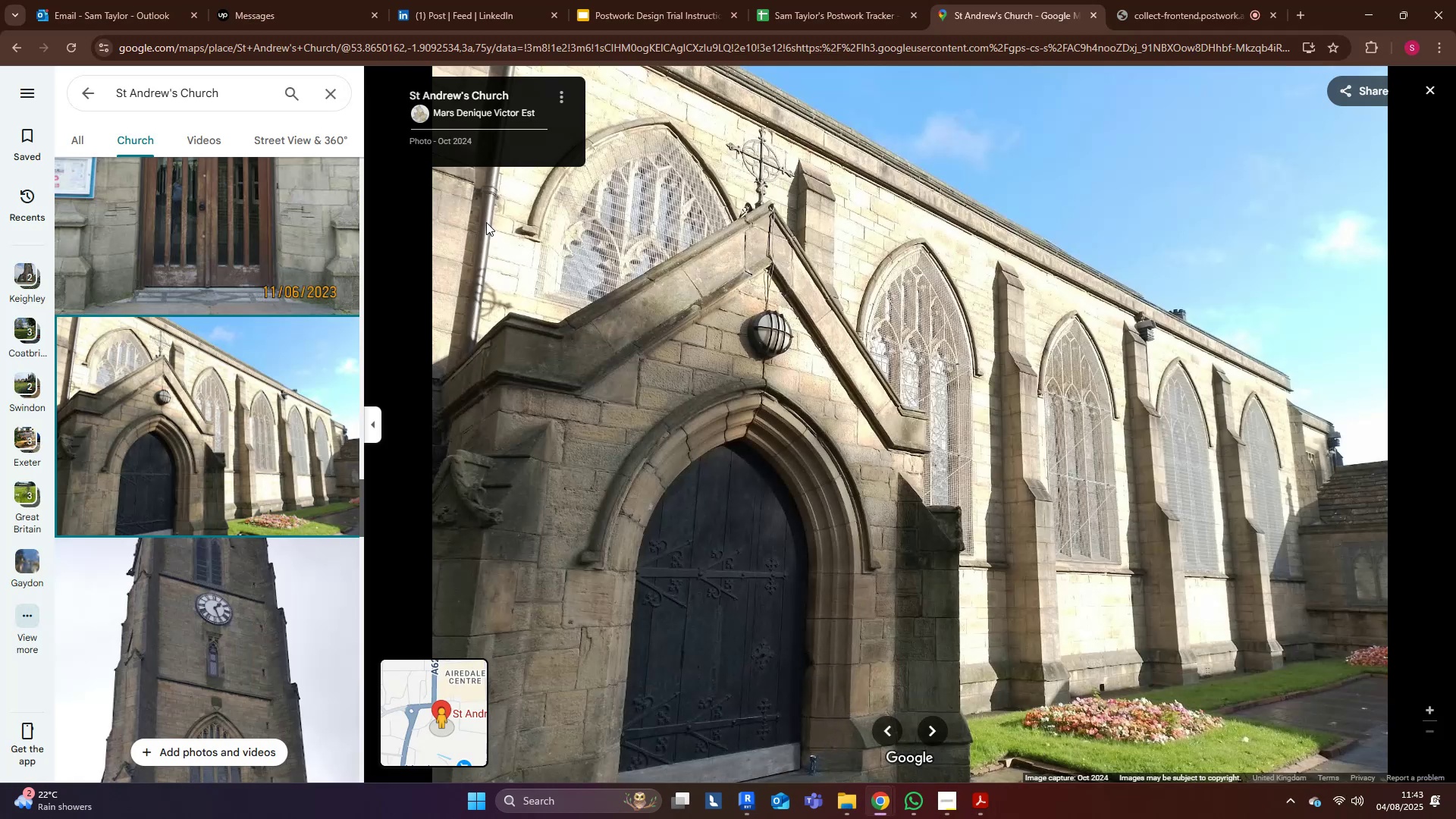 
wait(6.59)
 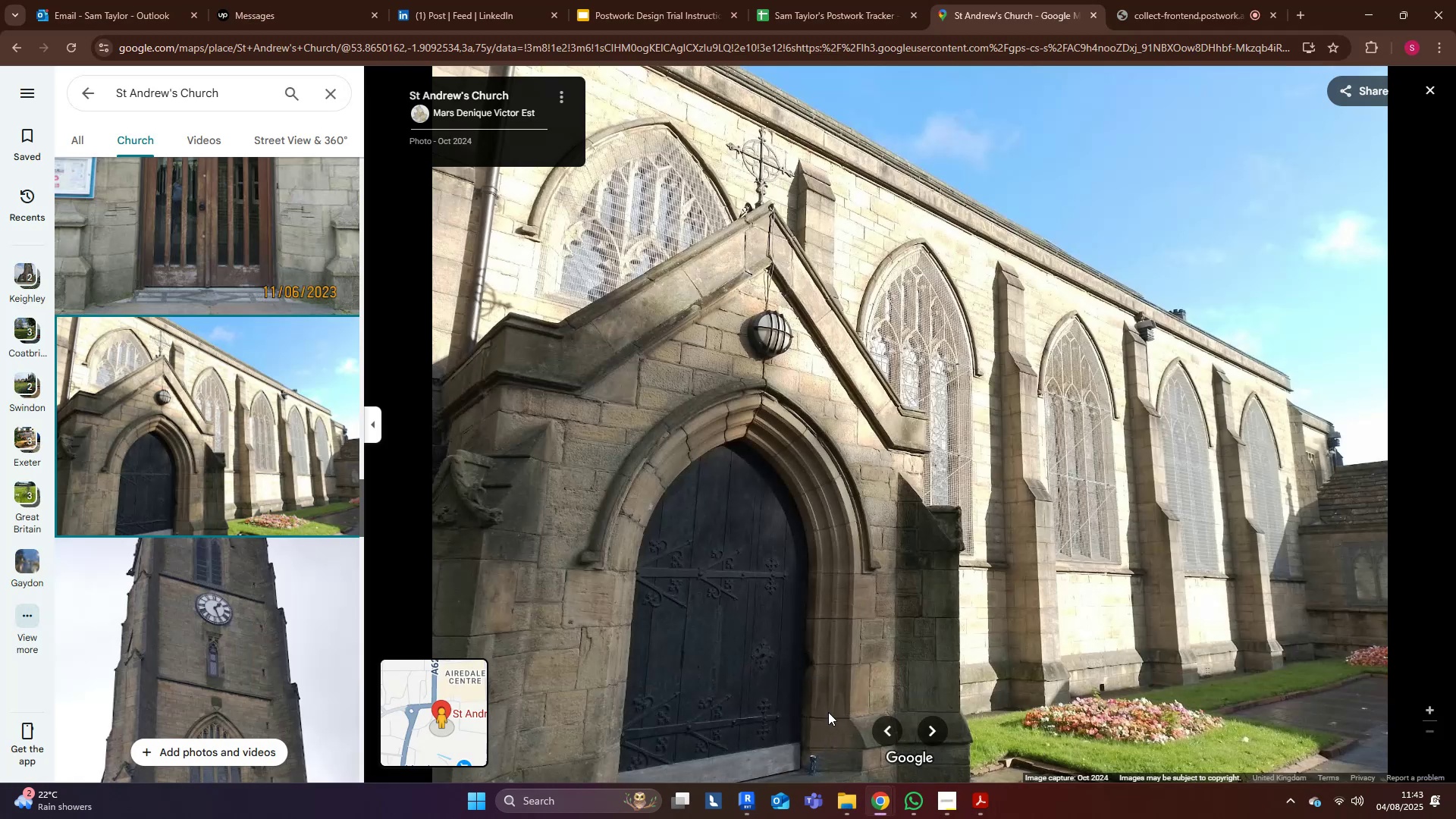 
left_click([1373, 4])
 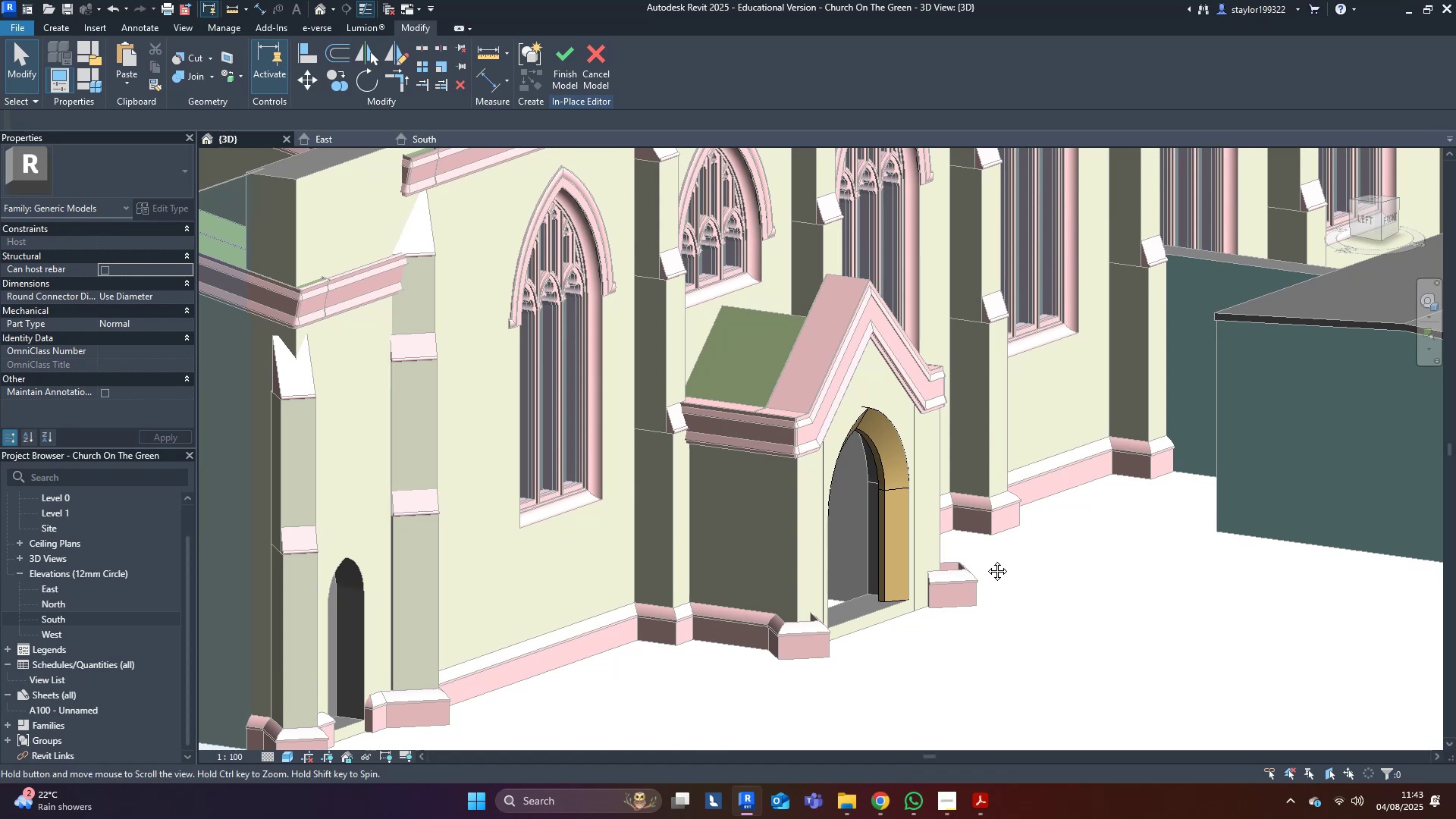 
scroll: coordinate [918, 573], scroll_direction: up, amount: 7.0
 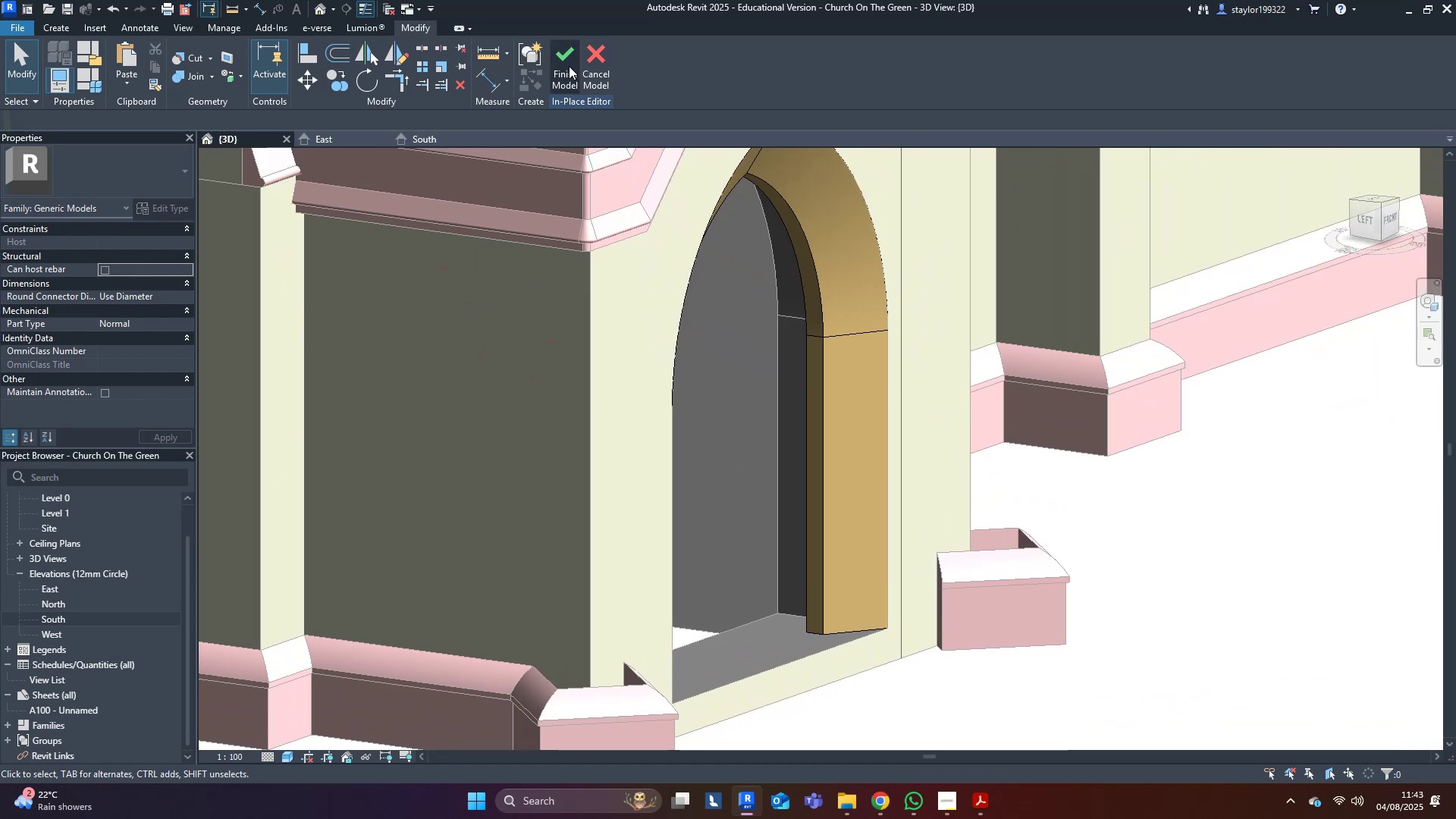 
left_click([569, 66])
 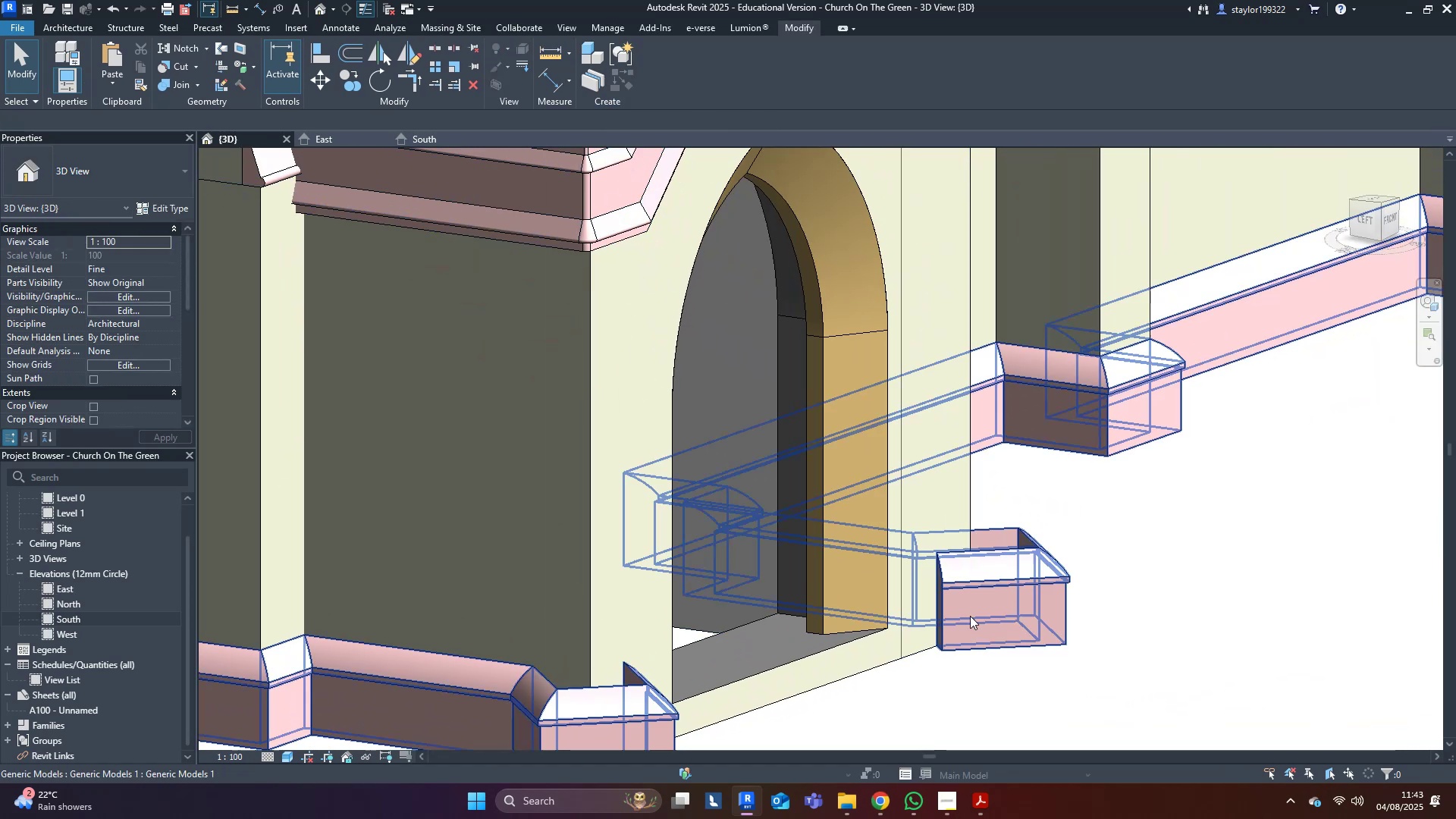 
double_click([985, 584])
 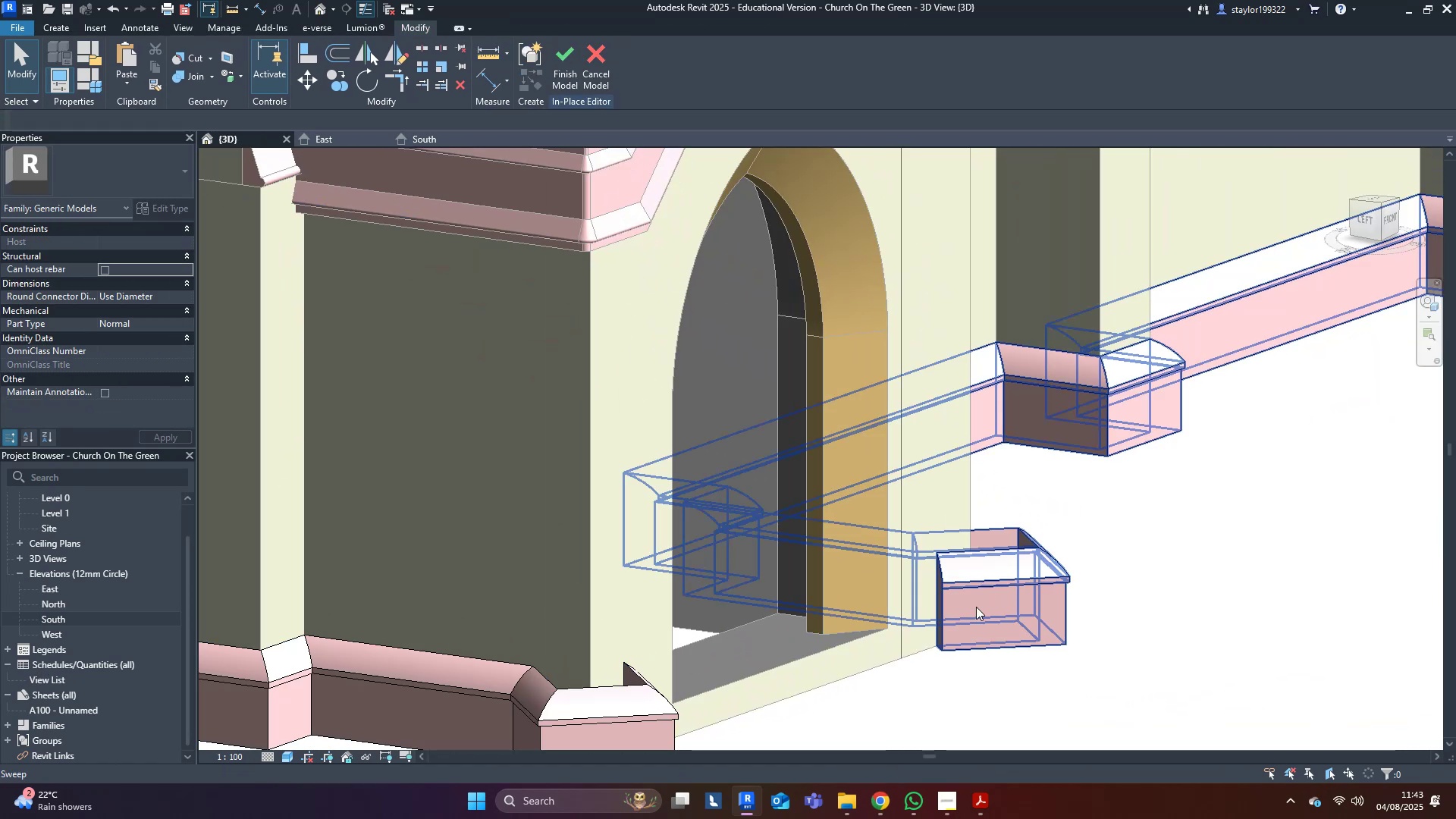 
left_click([968, 635])
 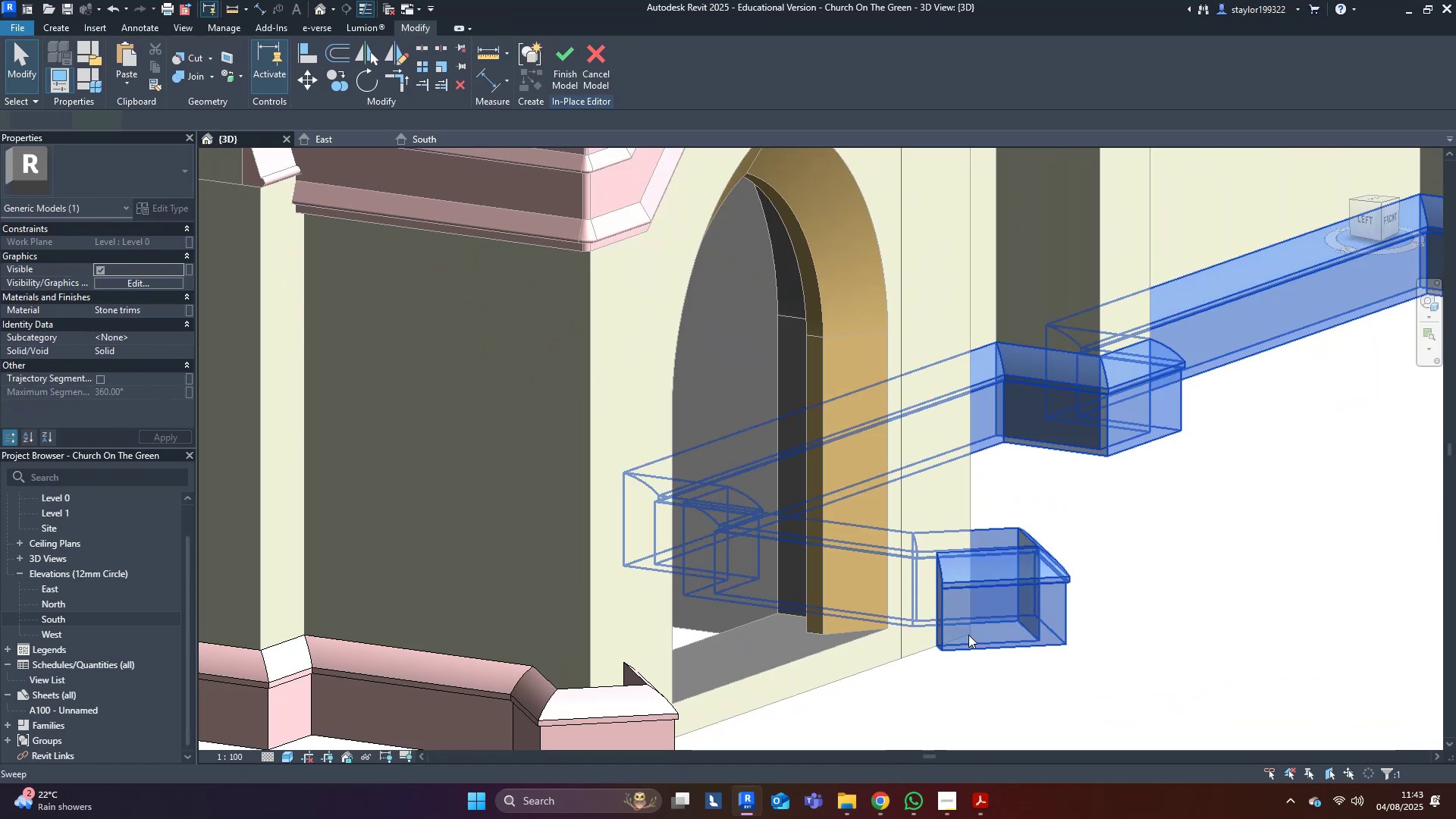 
left_click([968, 635])
 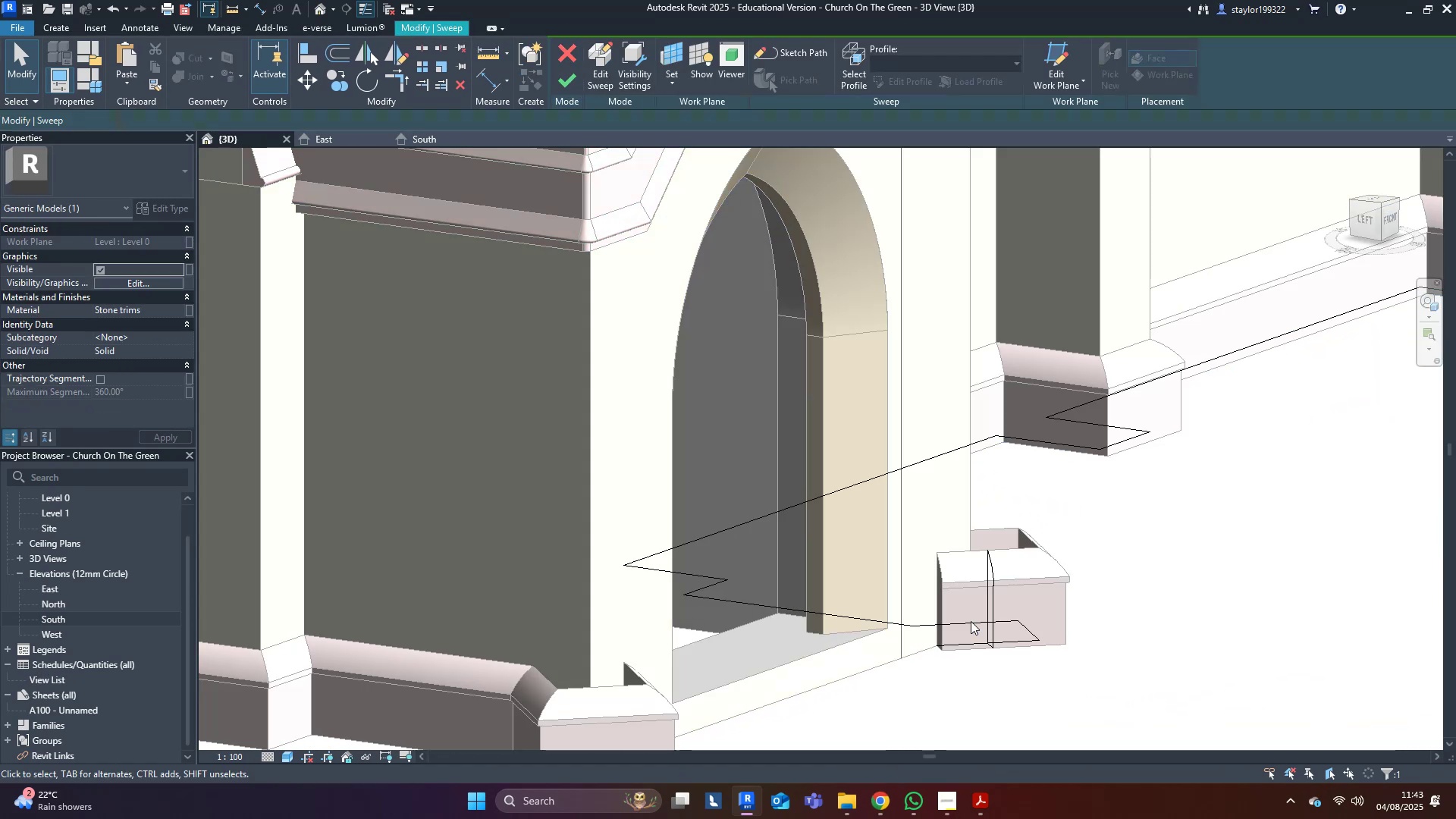 
scroll: coordinate [971, 621], scroll_direction: down, amount: 3.0
 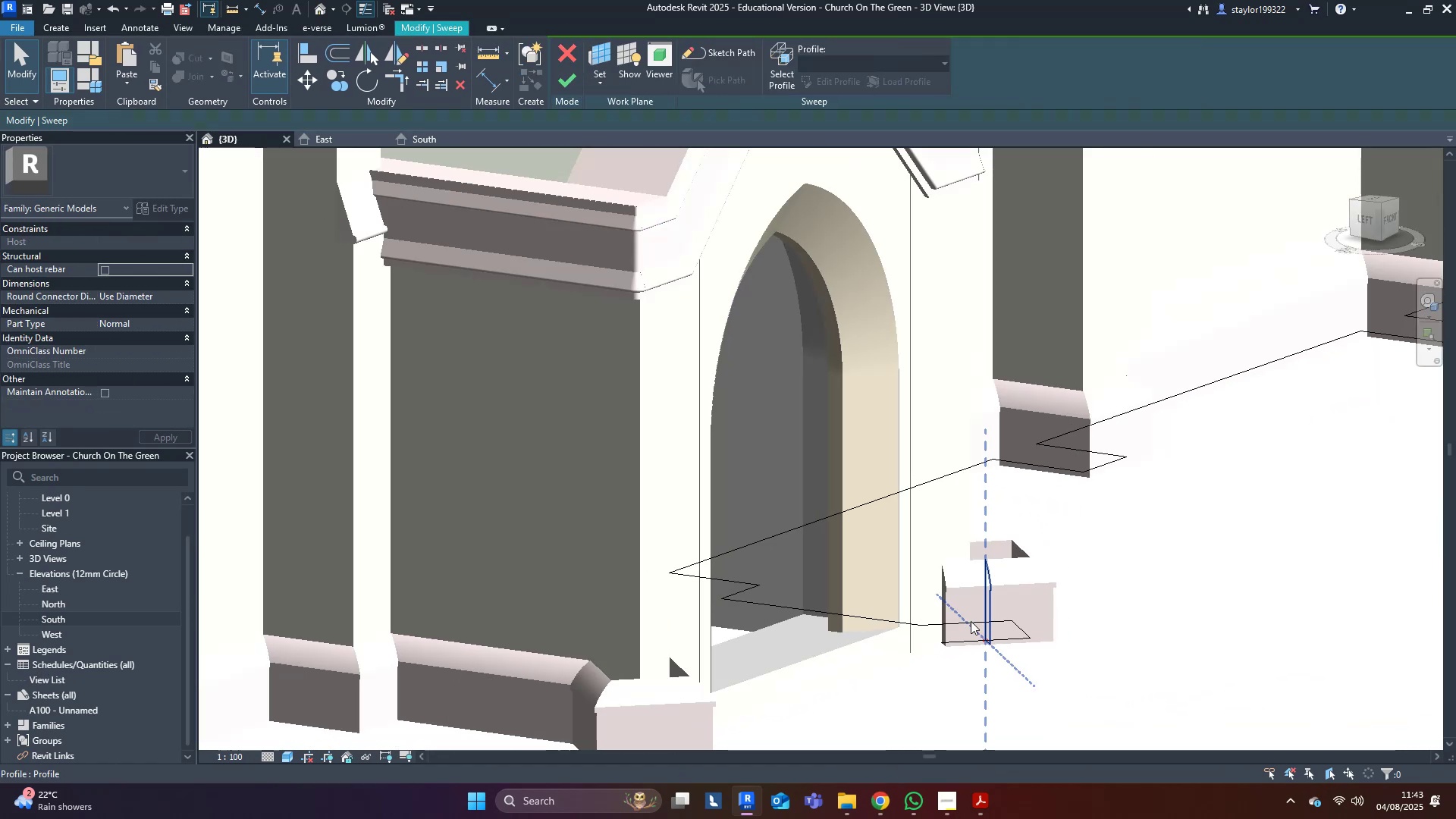 
hold_key(key=ShiftLeft, duration=0.35)
 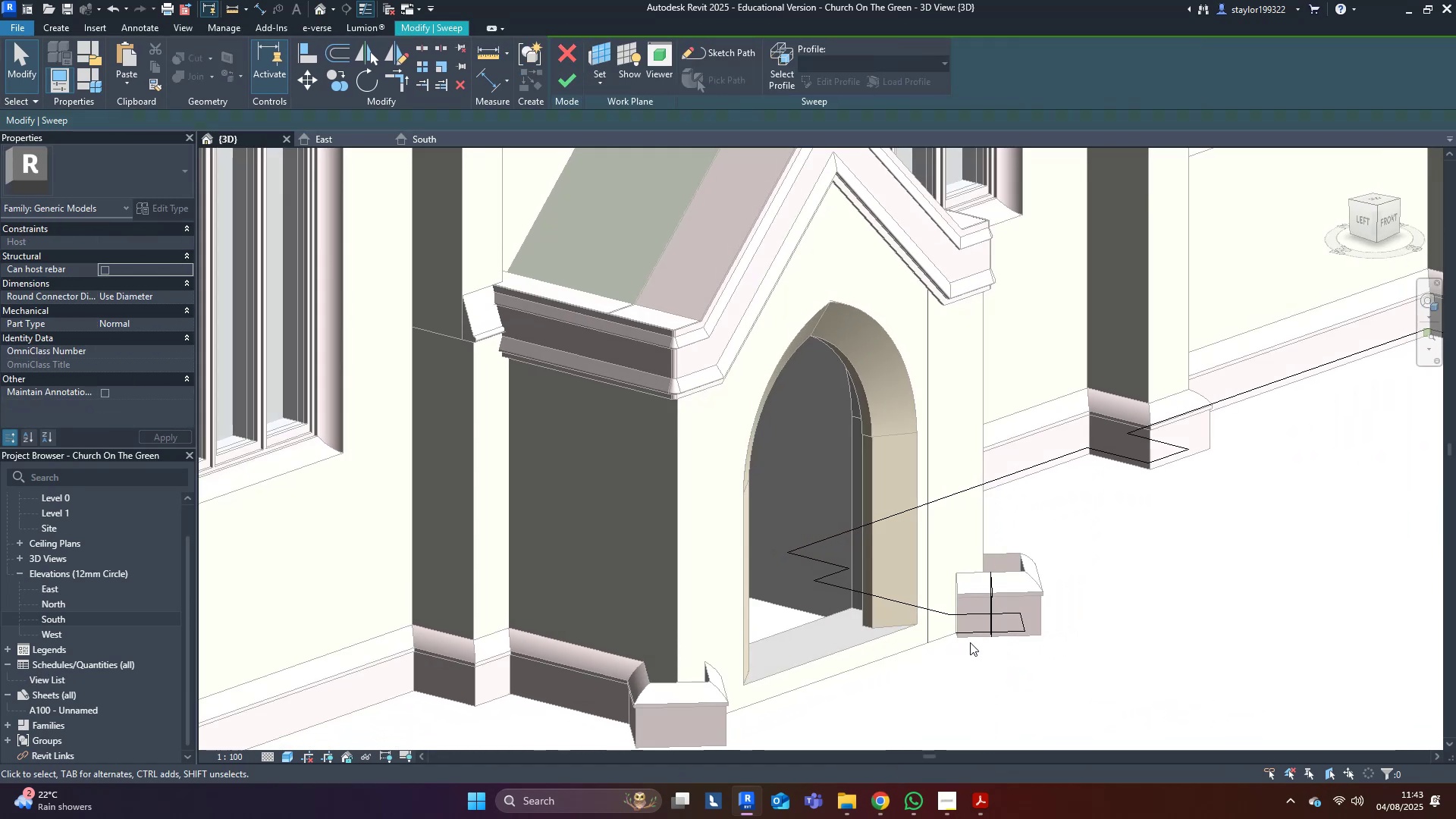 
left_click([968, 632])
 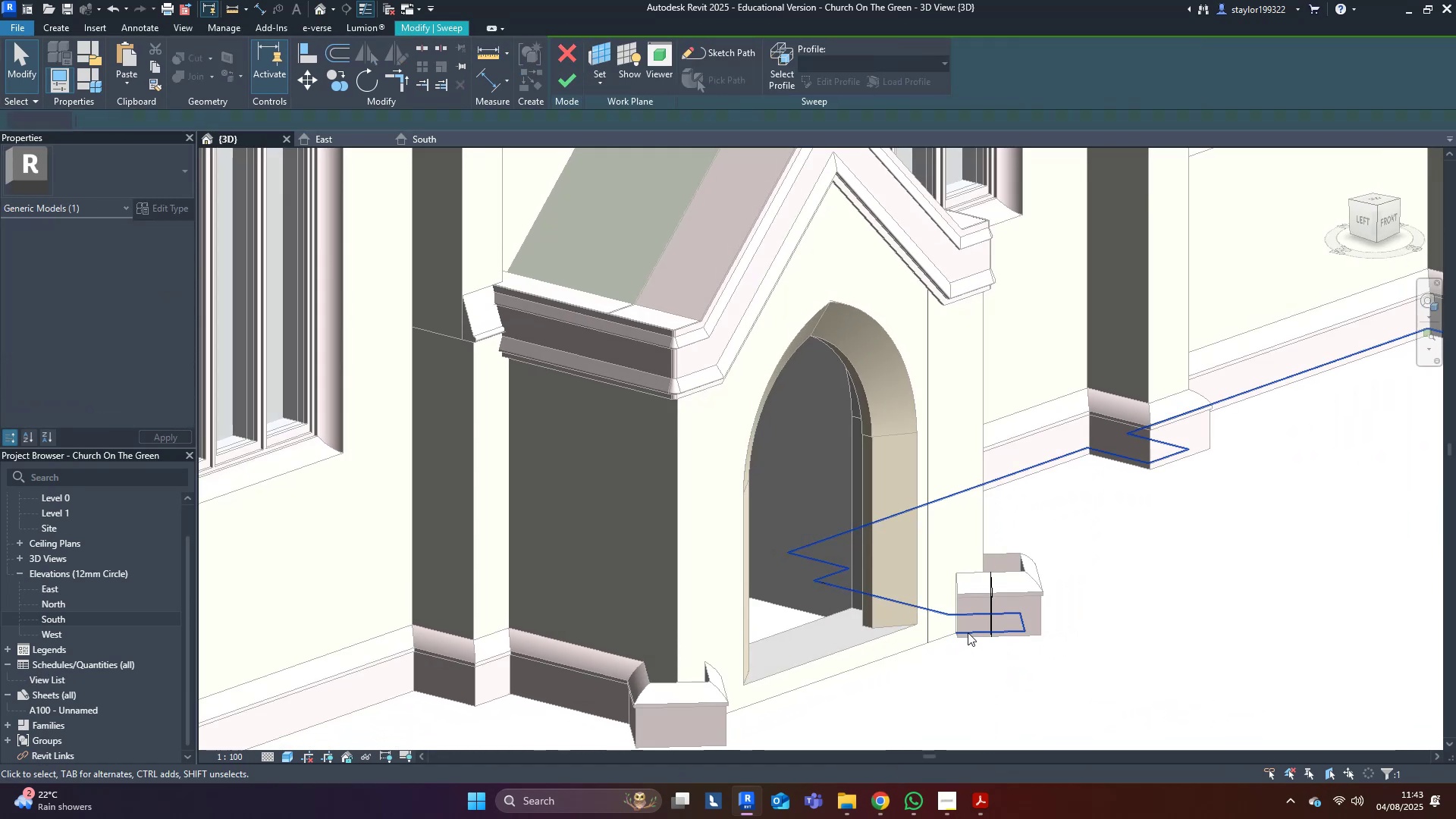 
hold_key(key=ShiftLeft, duration=0.37)
 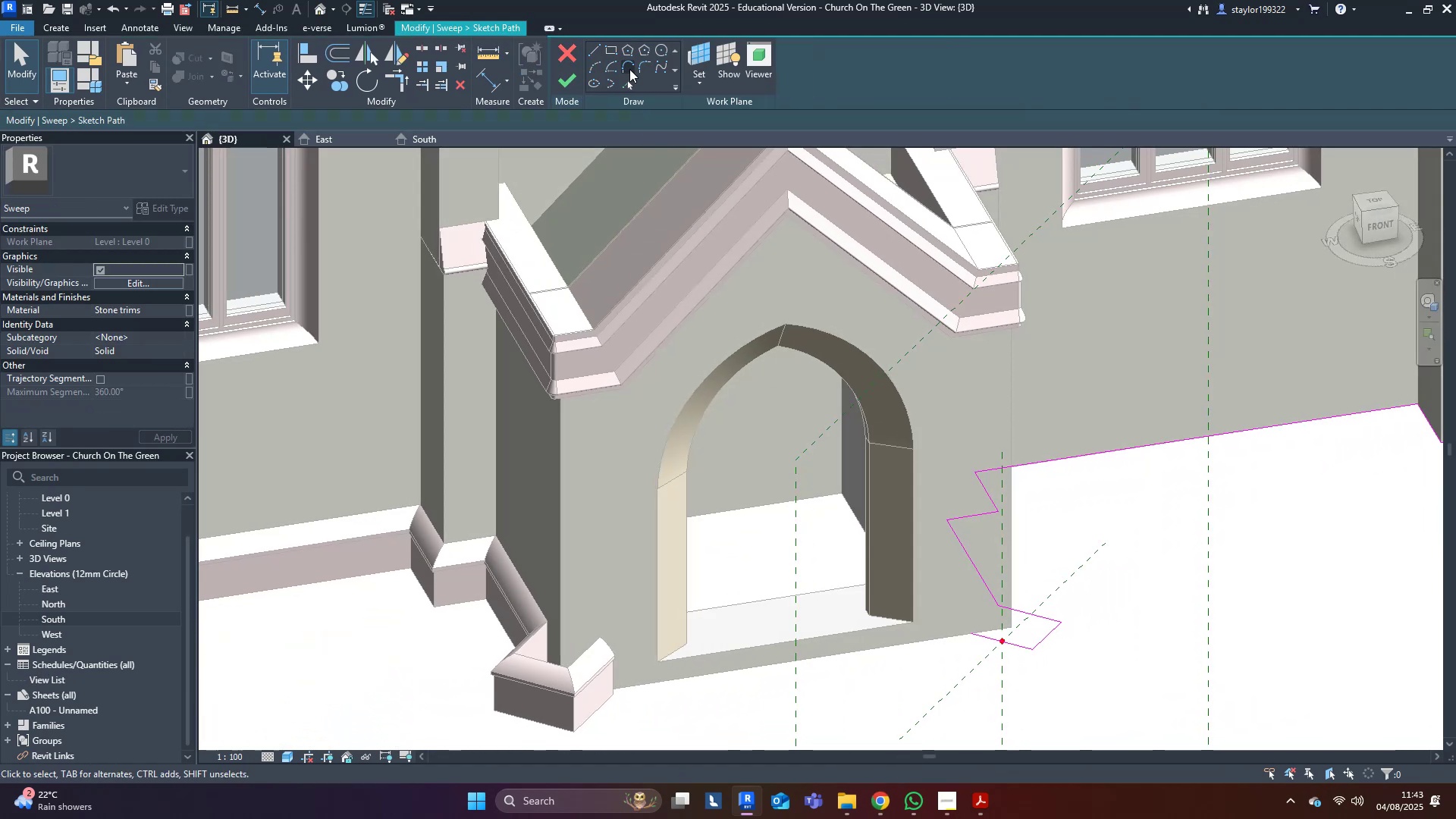 
left_click([629, 77])
 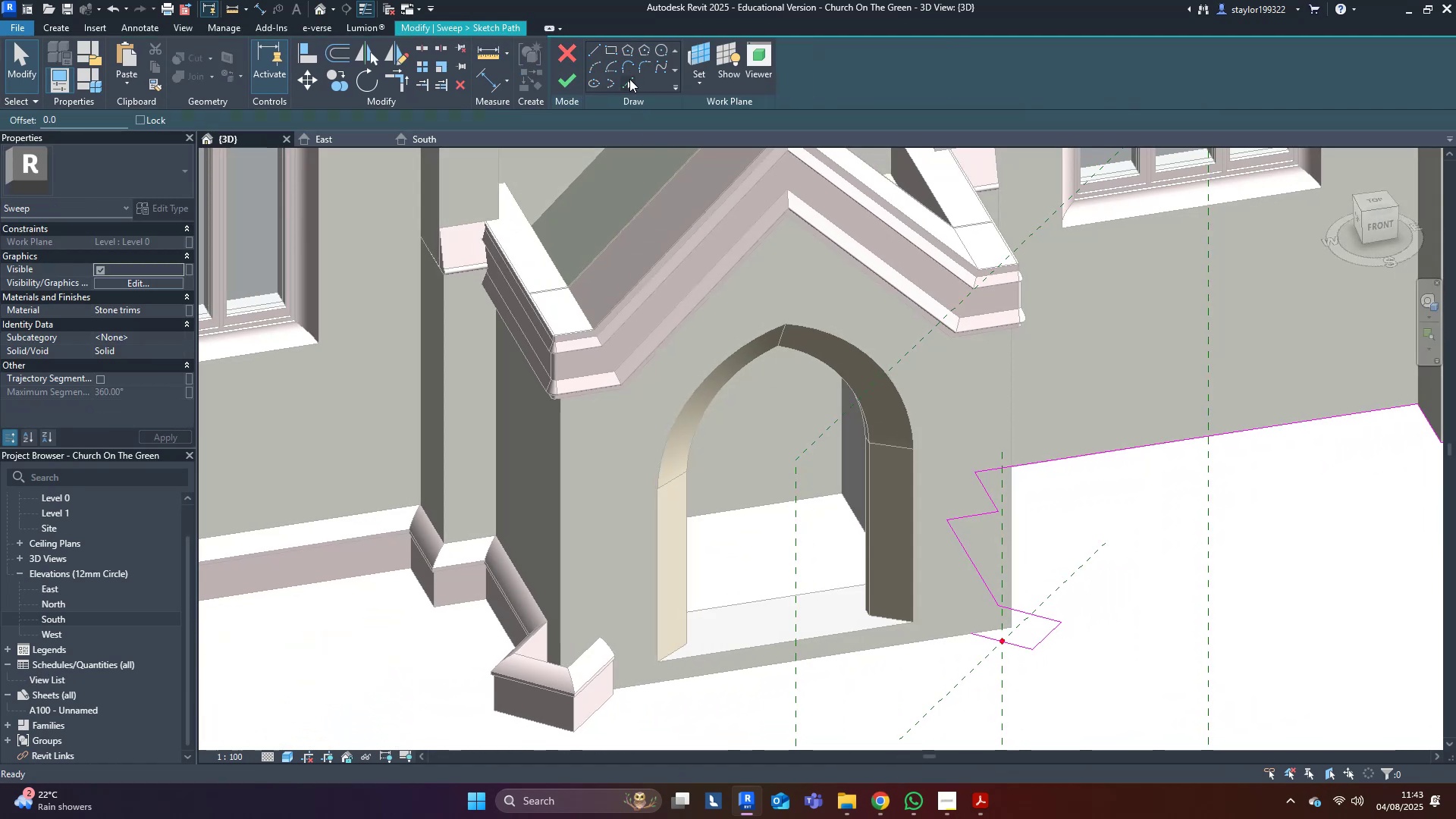 
scroll: coordinate [855, 604], scroll_direction: up, amount: 5.0
 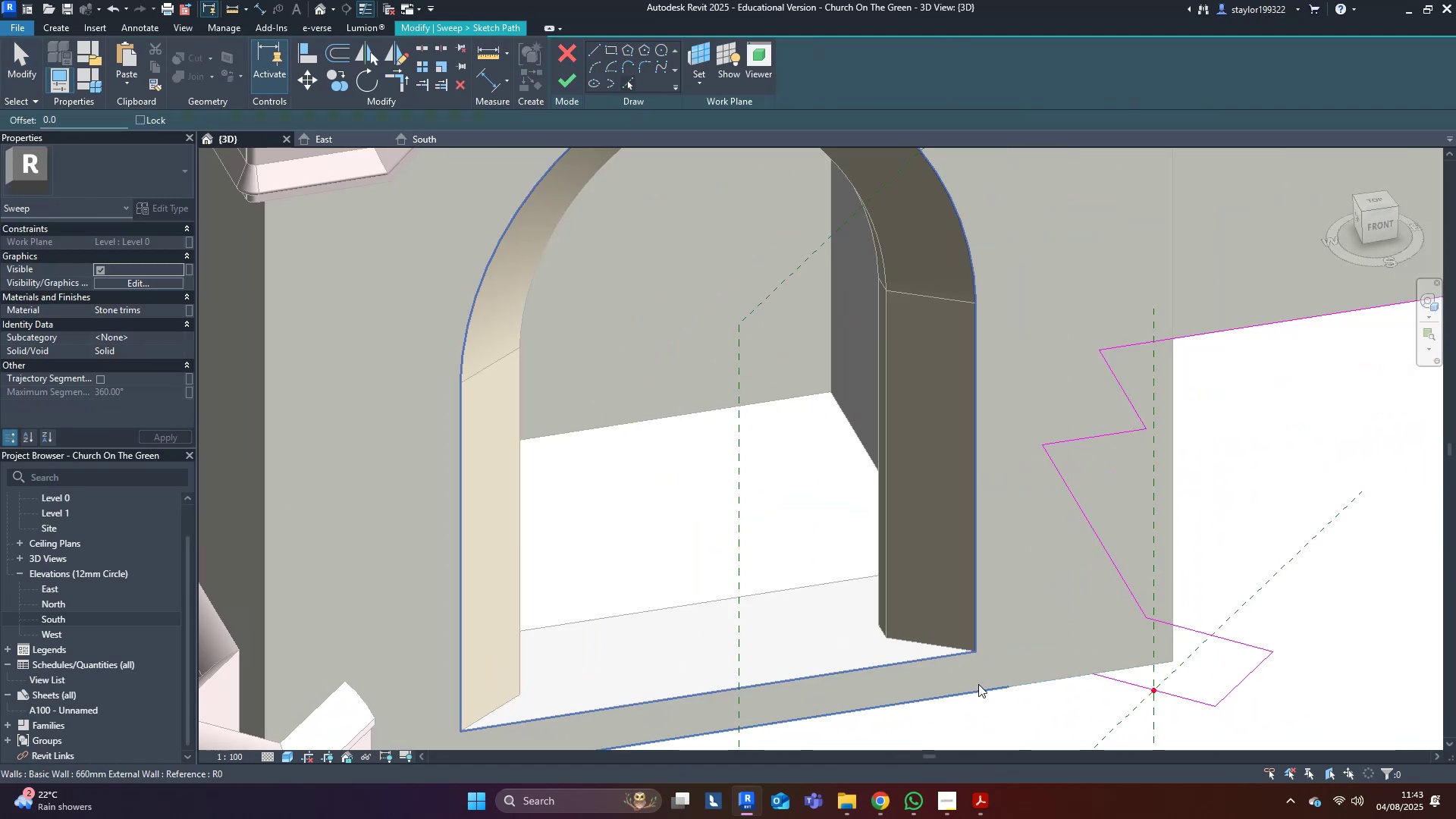 
left_click([978, 684])
 